 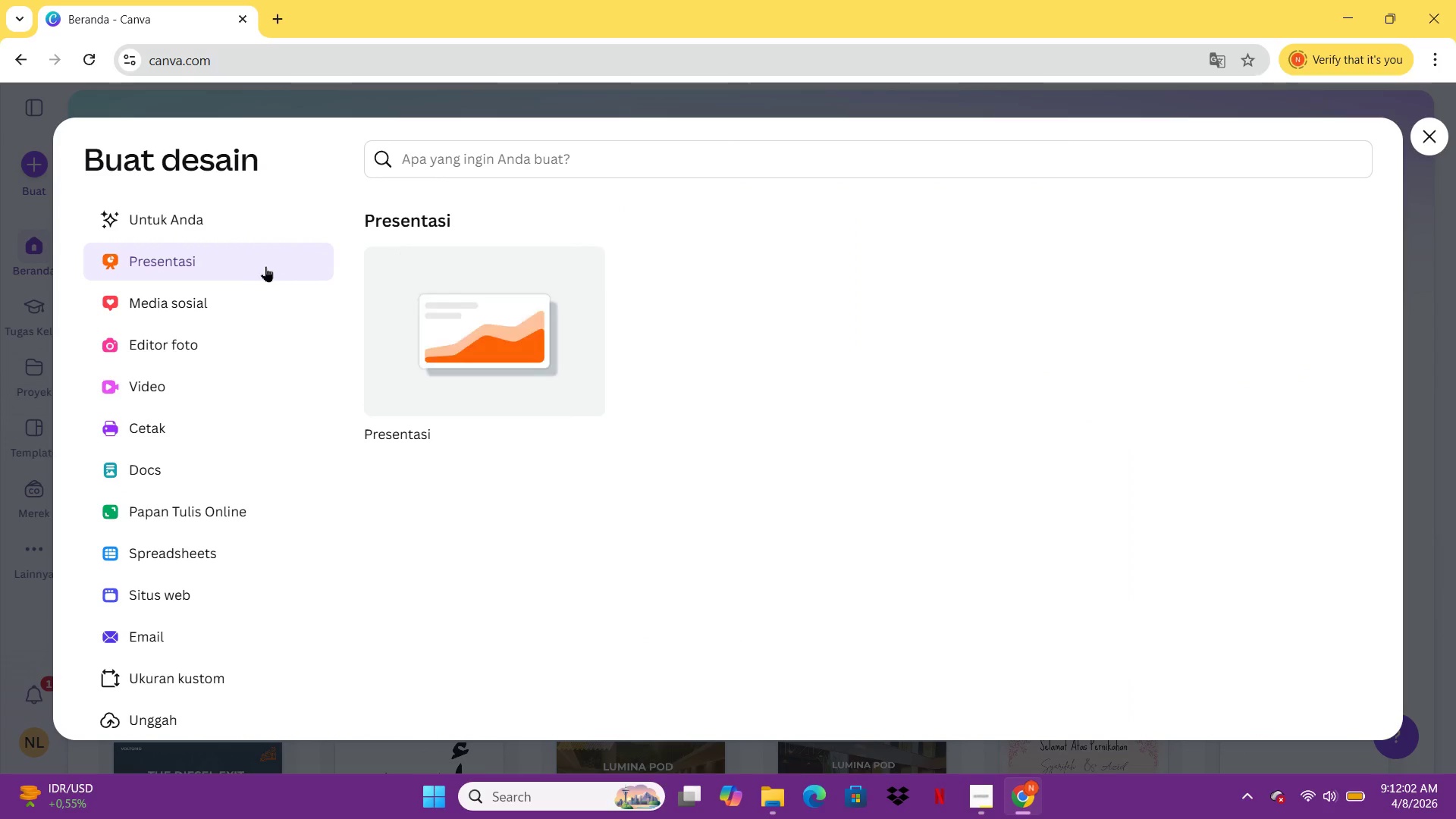 
left_click([527, 335])
 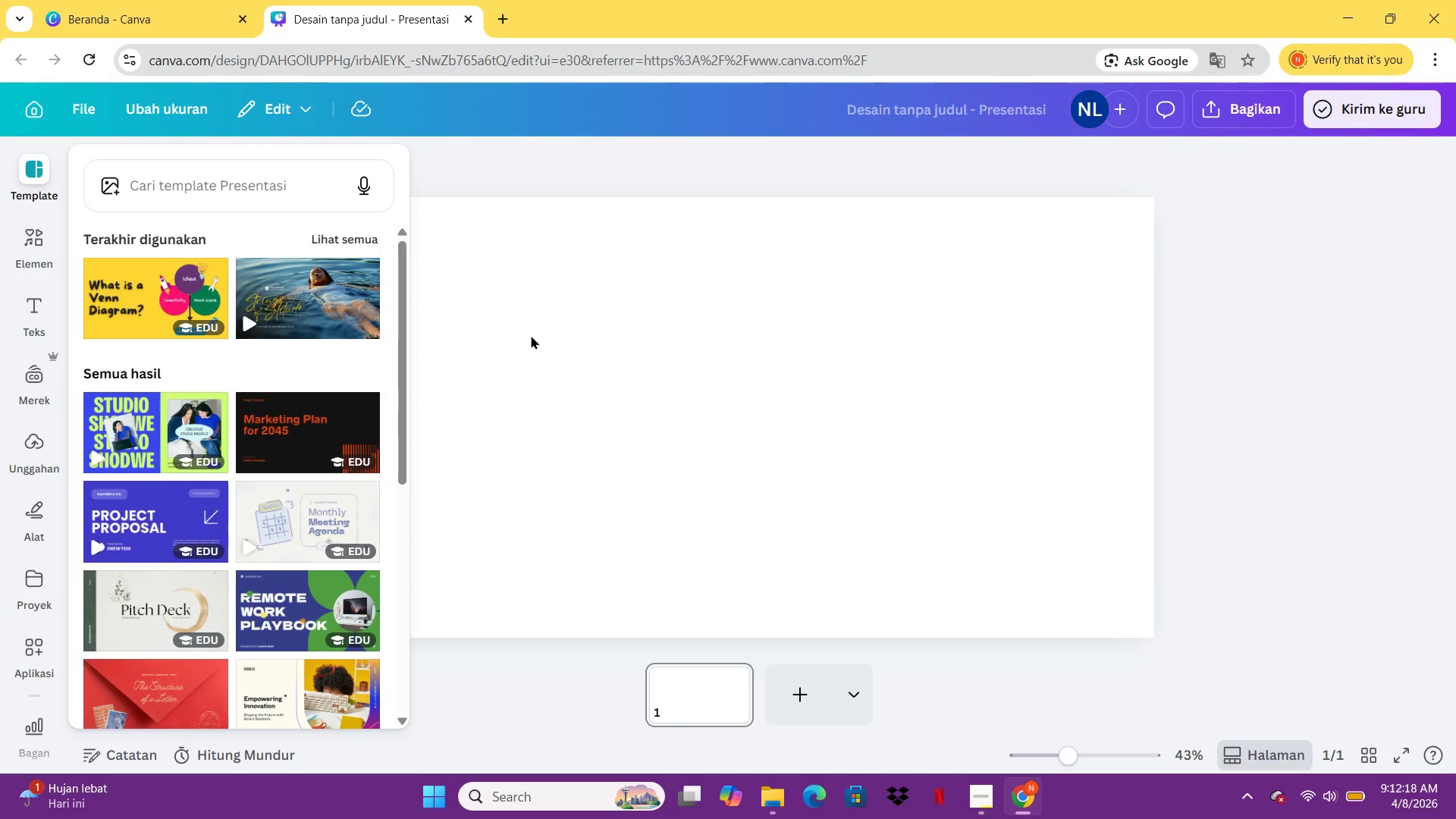 
wait(20.03)
 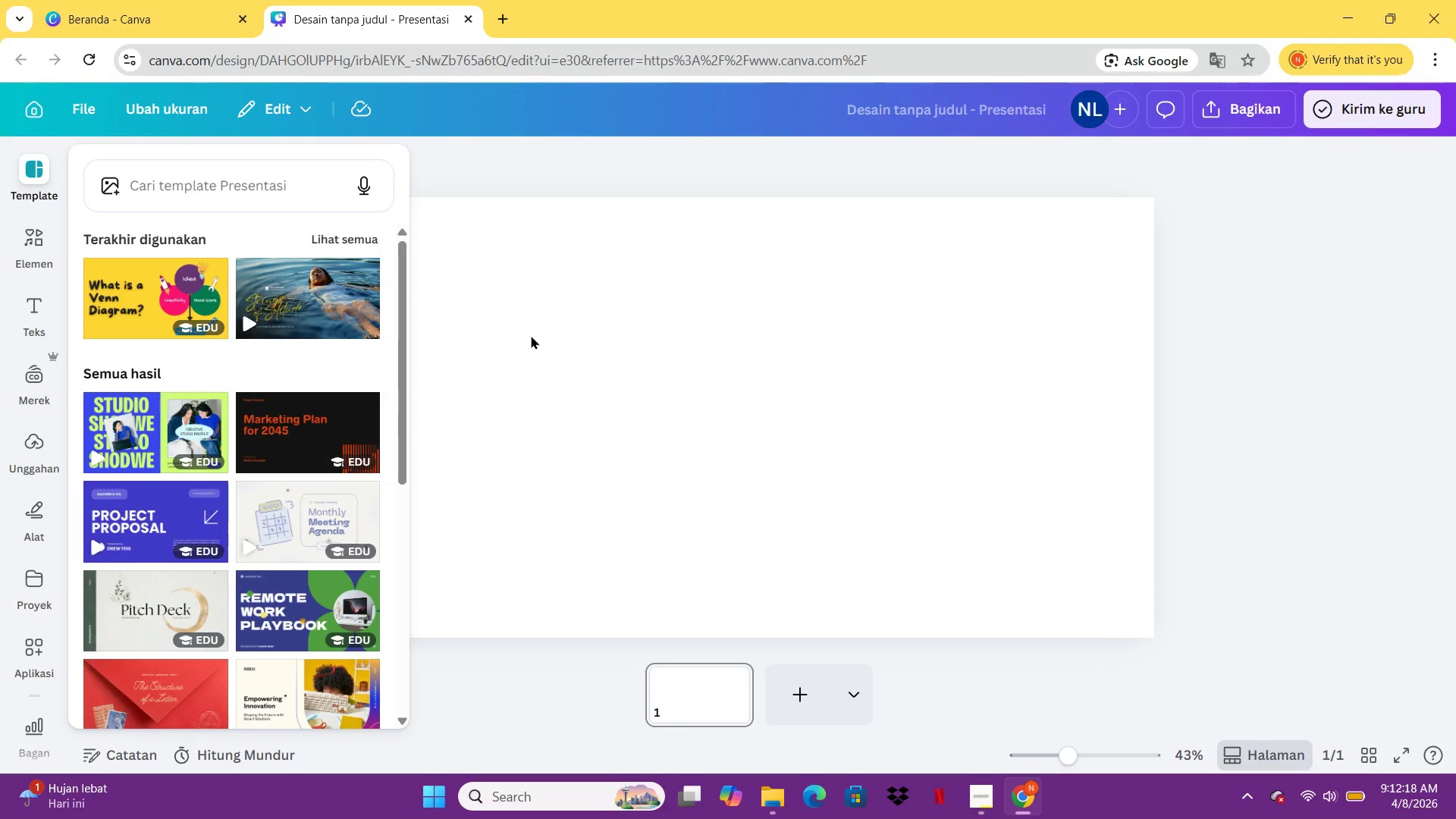 
left_click([828, 379])
 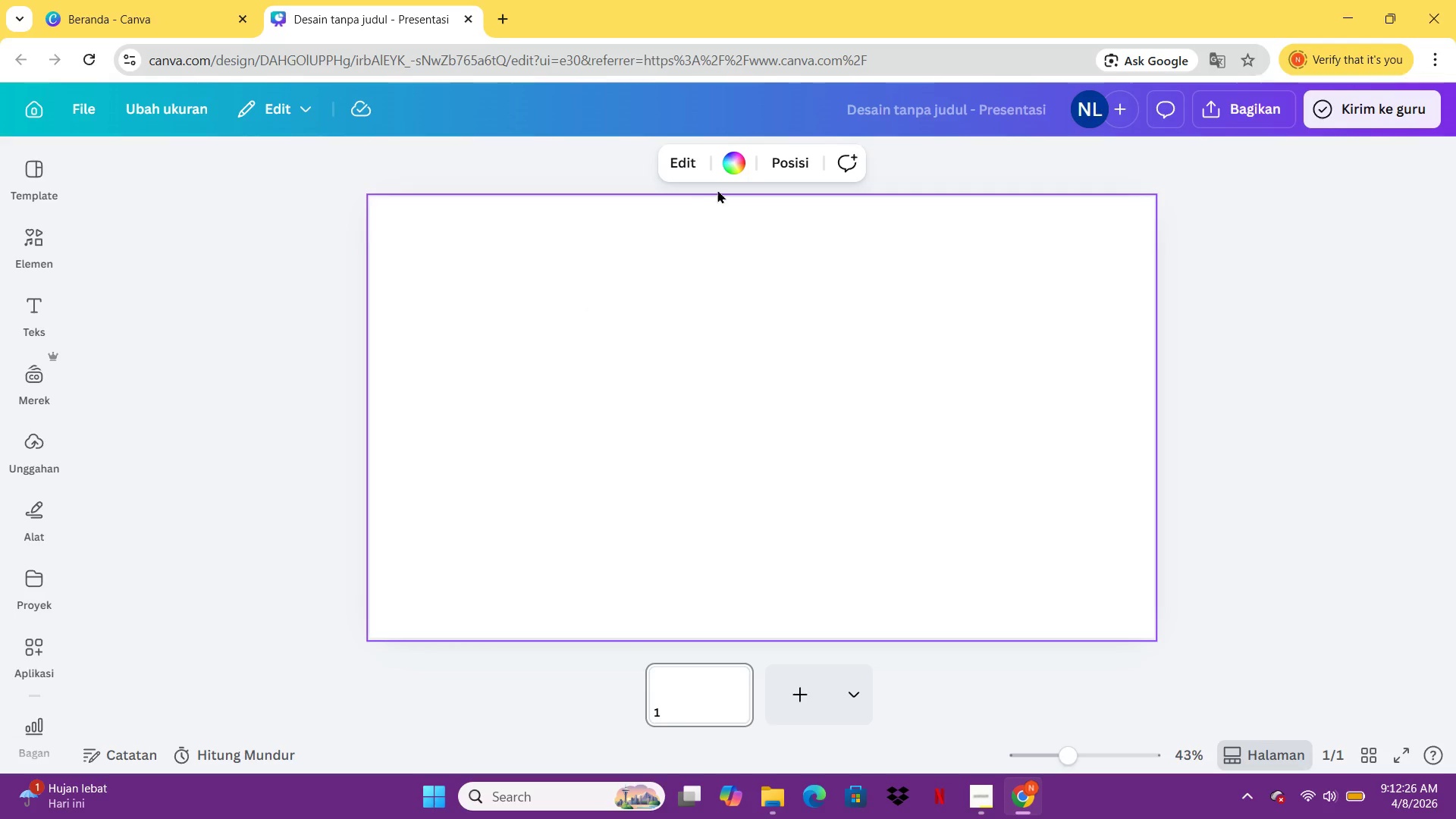 
left_click([725, 162])
 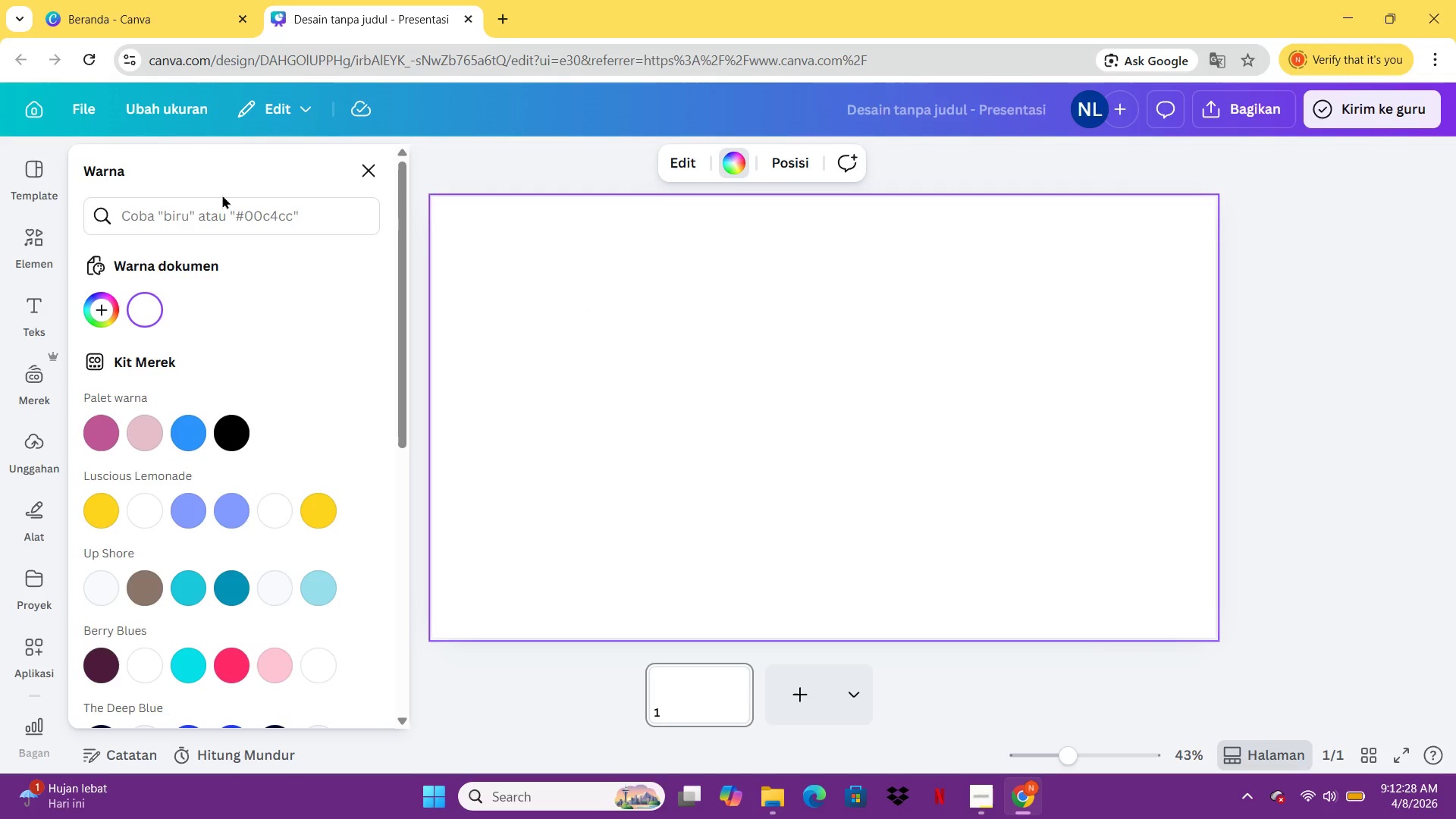 
left_click([224, 209])
 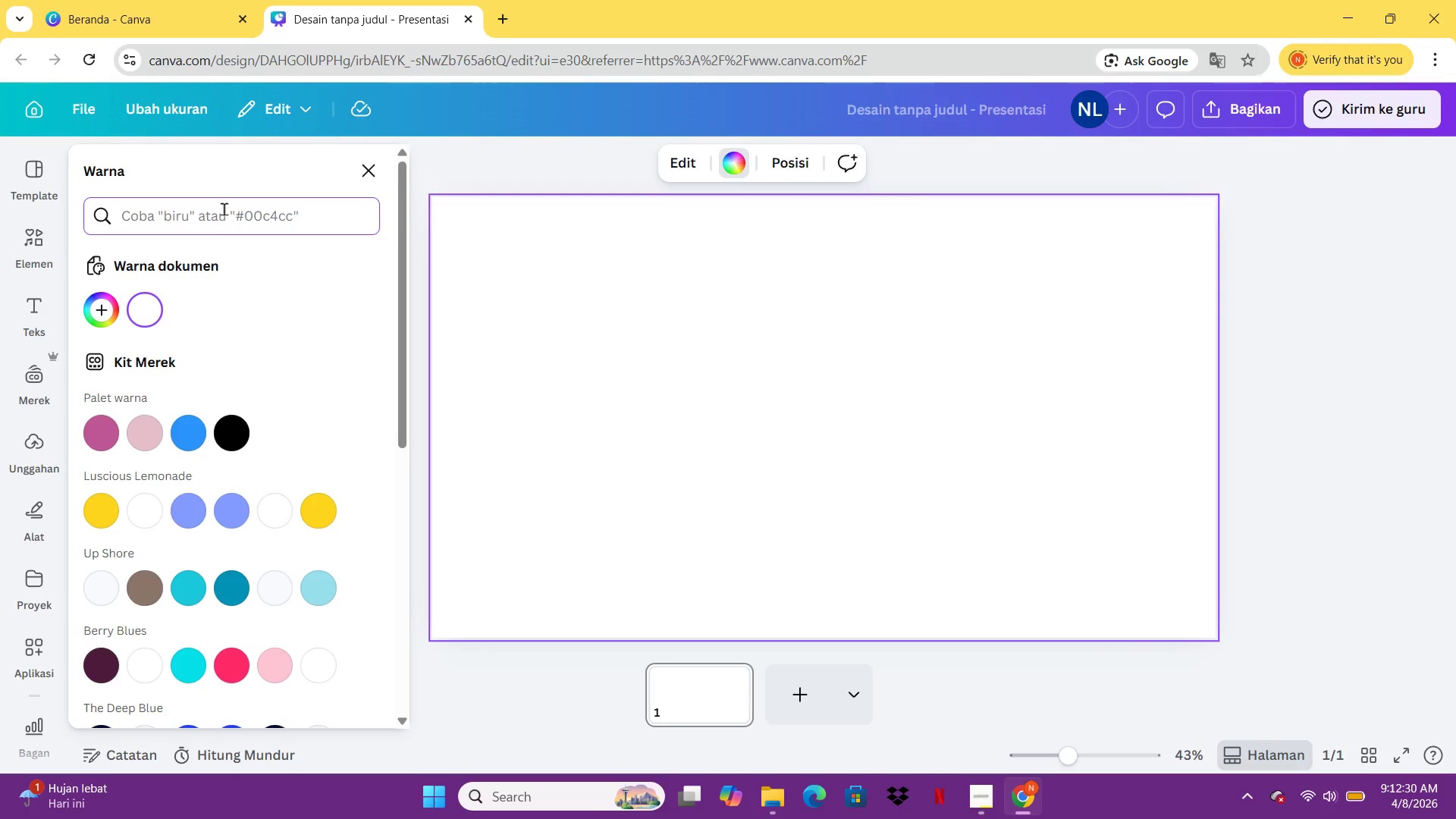 
mouse_move([243, 405])
 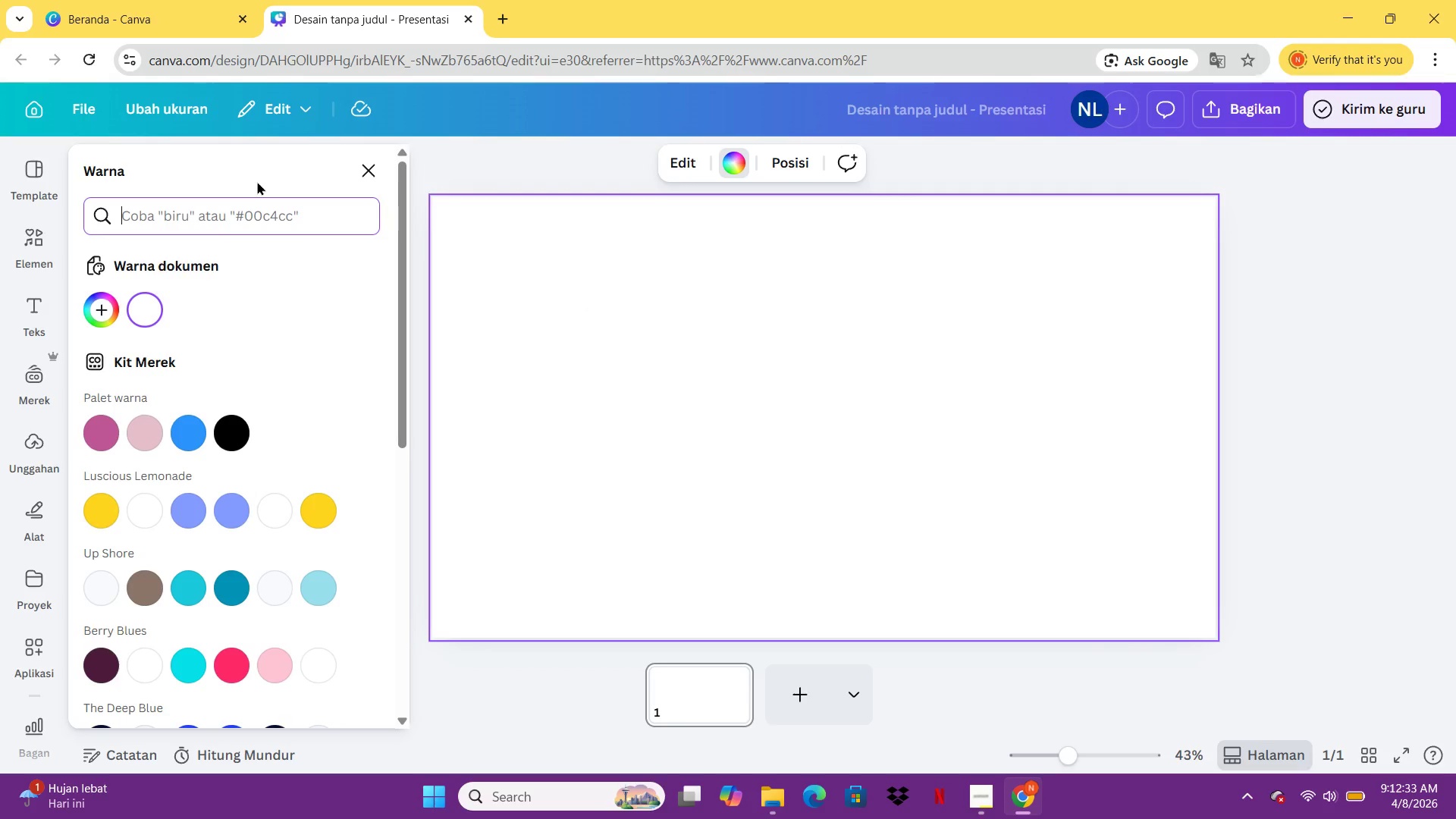 
type(0a0a0a)
 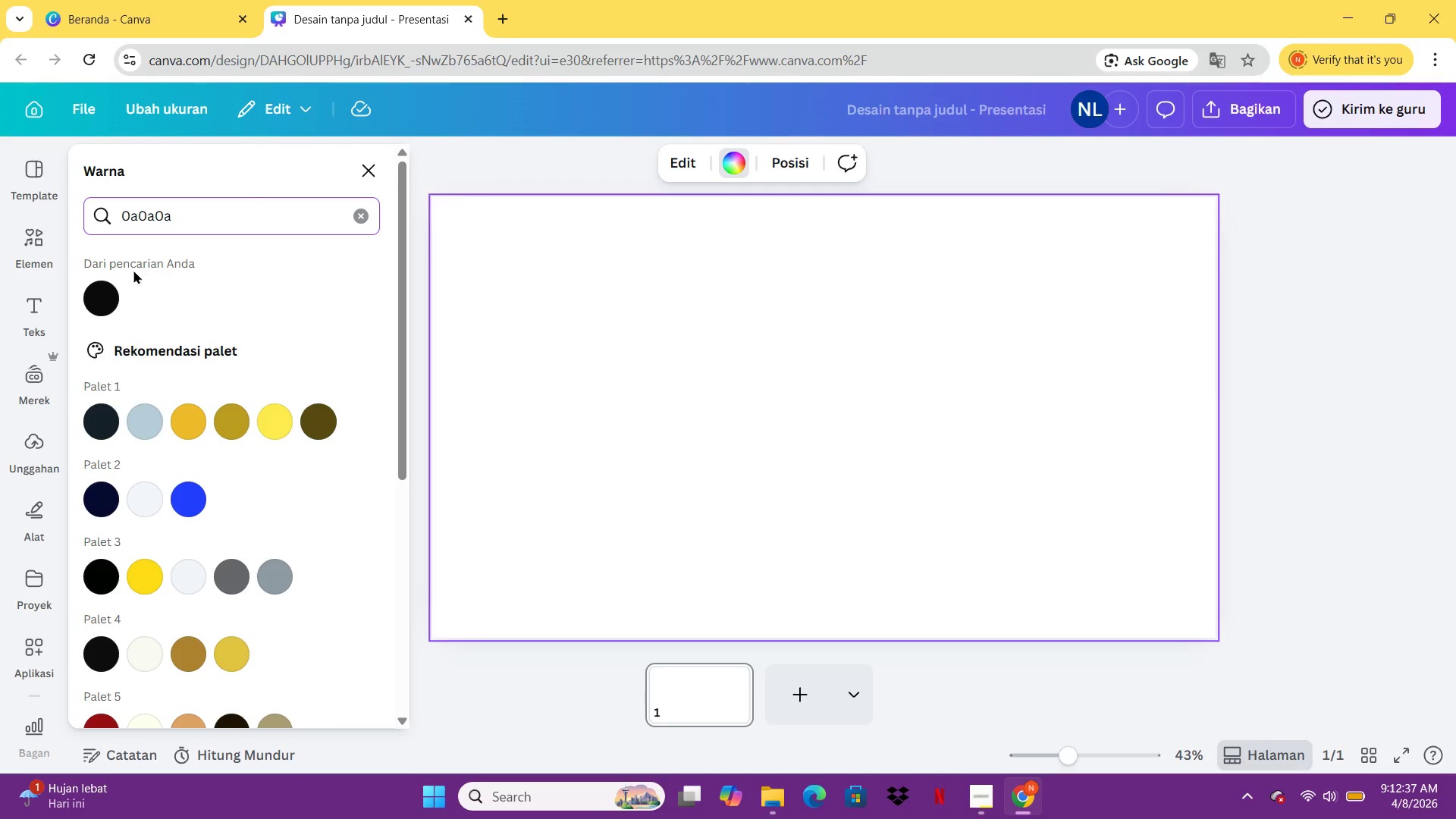 
left_click([105, 297])
 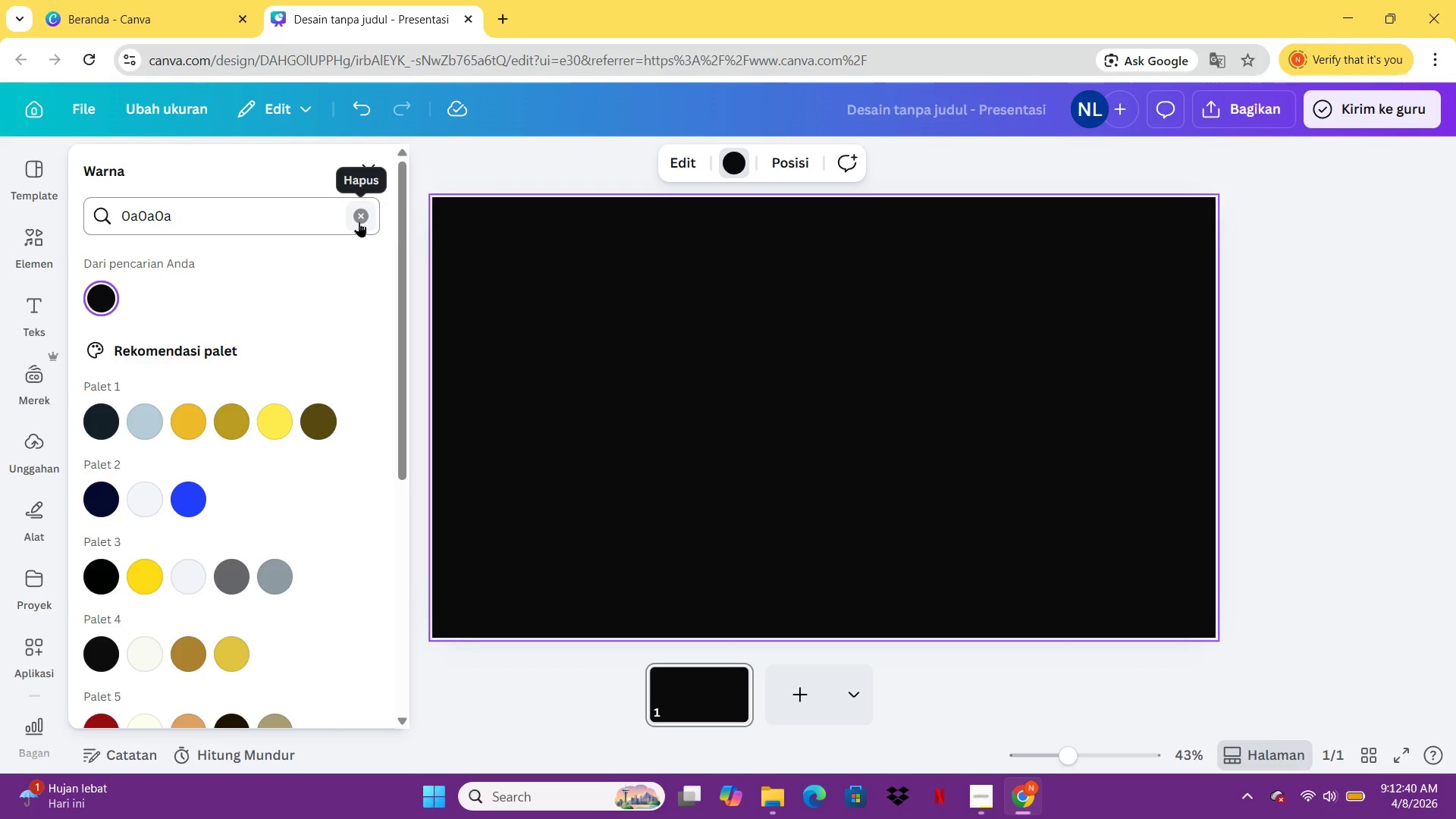 
double_click([359, 221])
 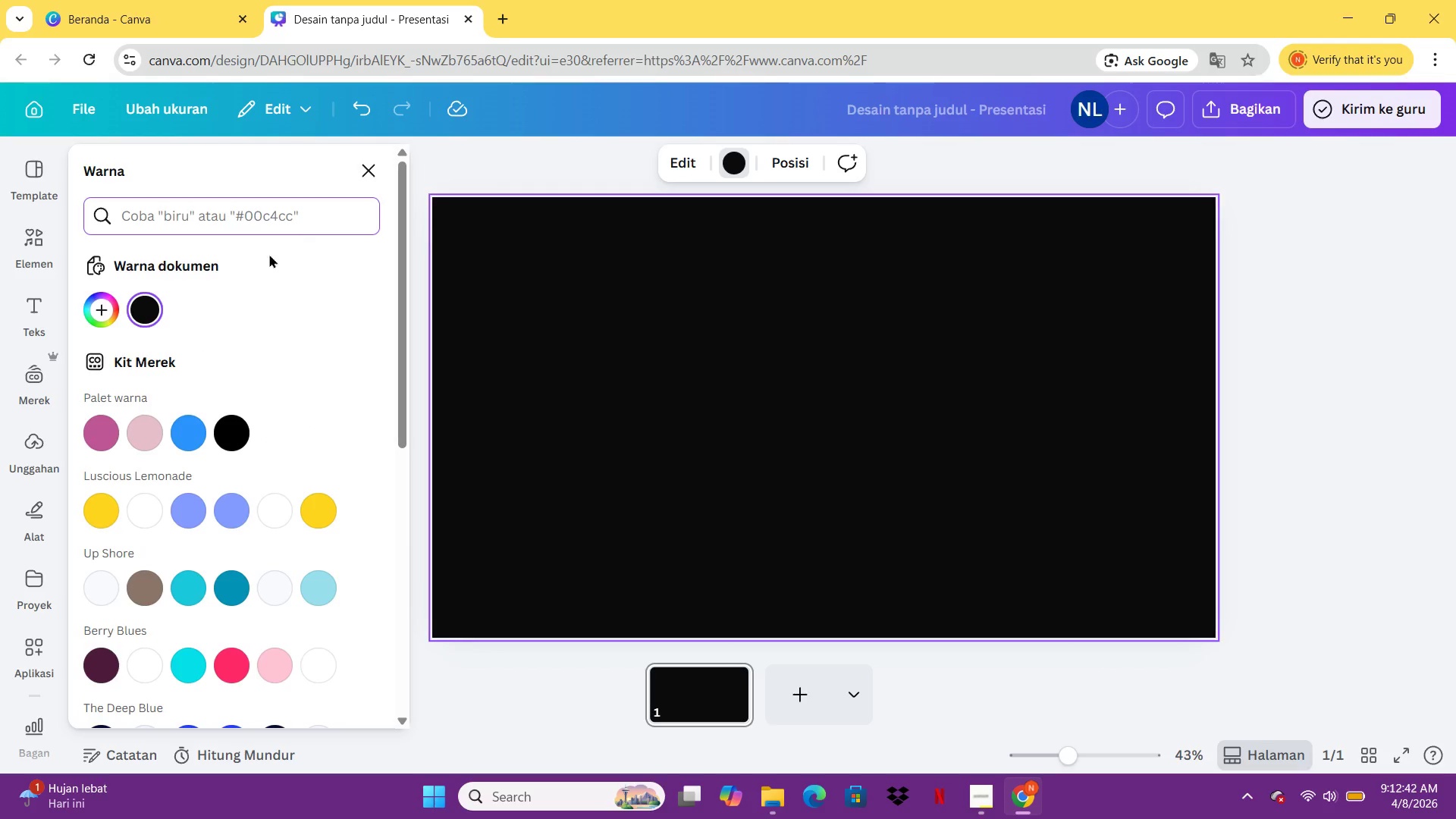 
mouse_move([158, 600])
 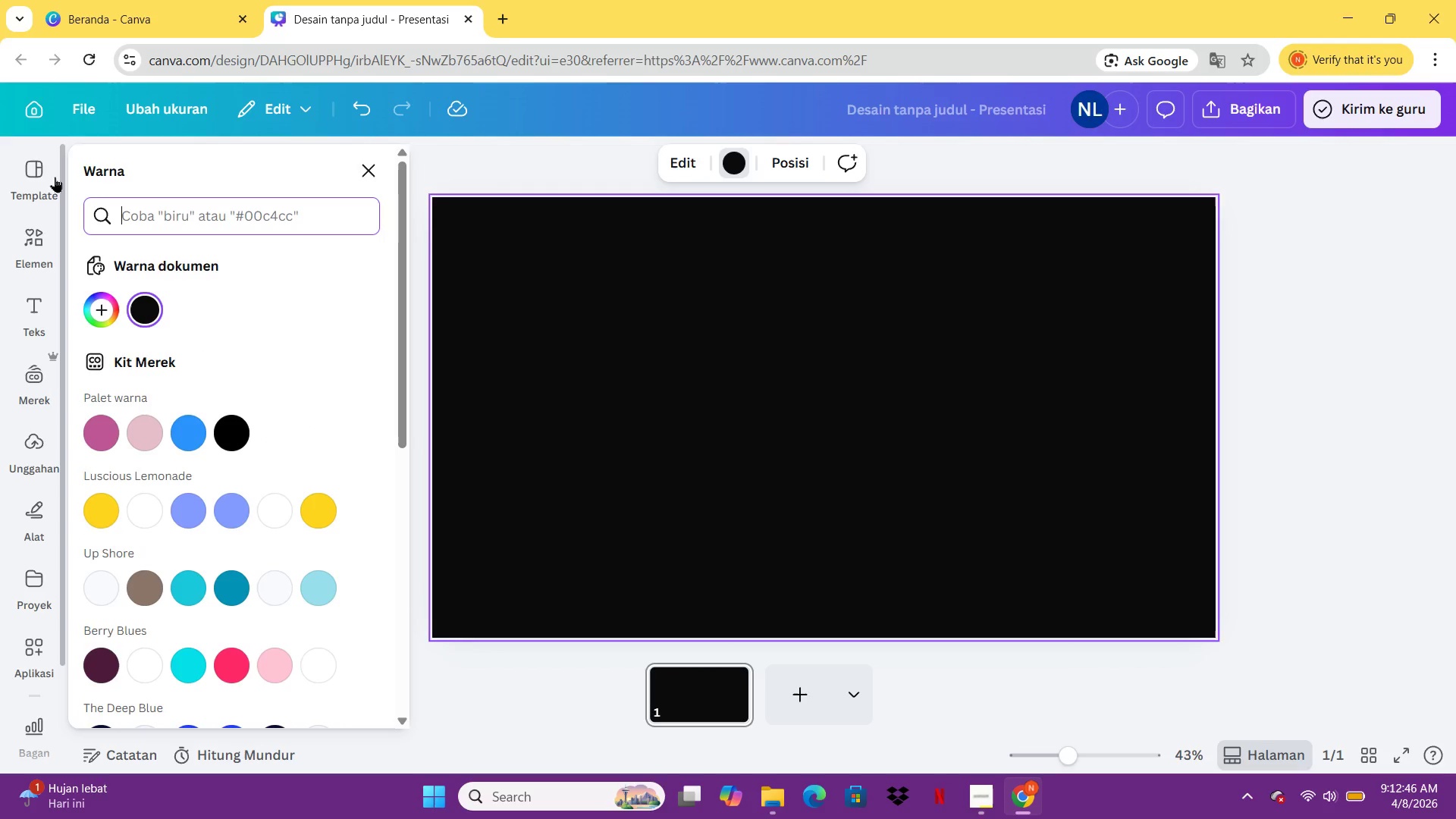 
left_click([52, 236])
 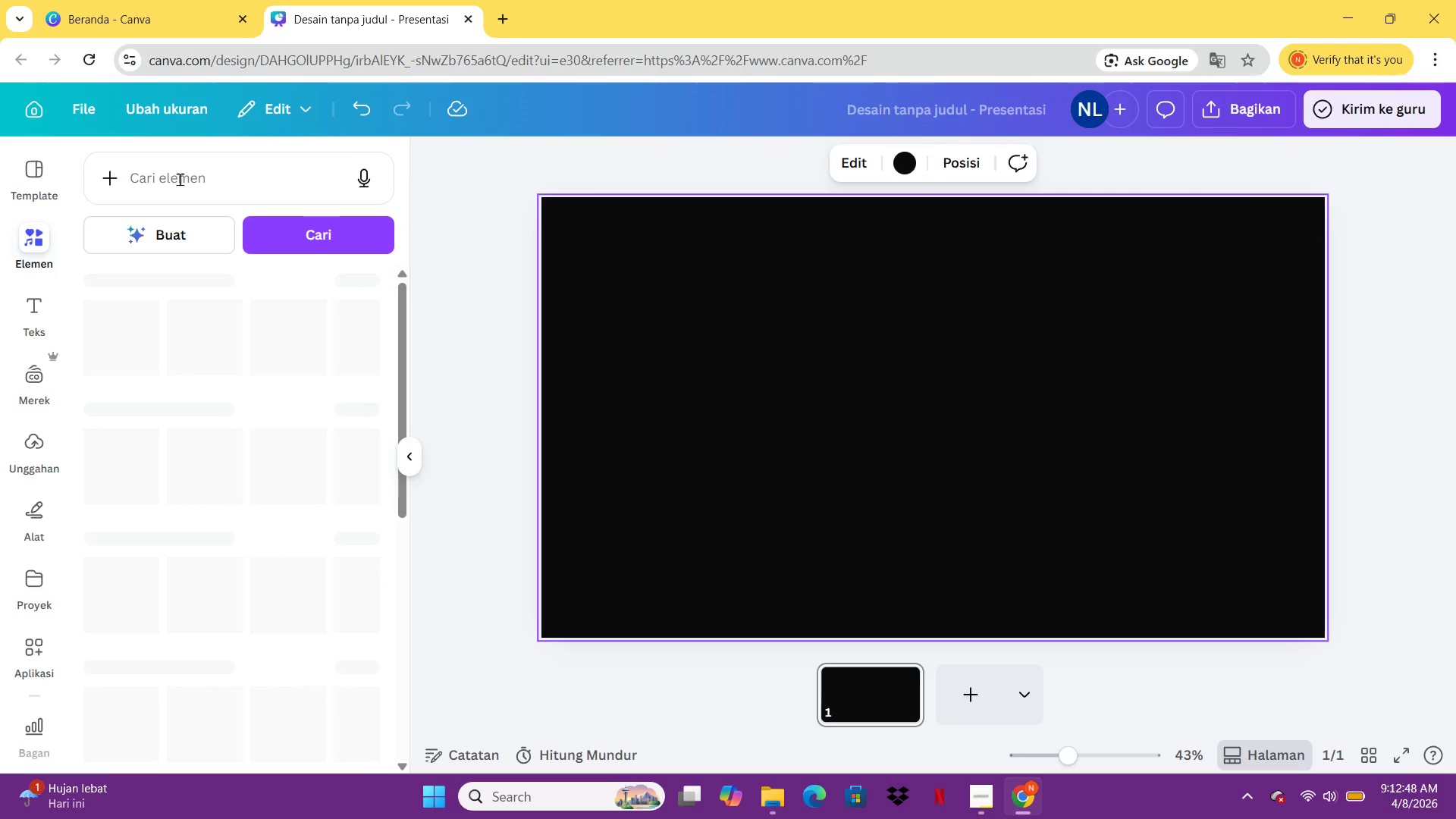 
left_click([187, 173])
 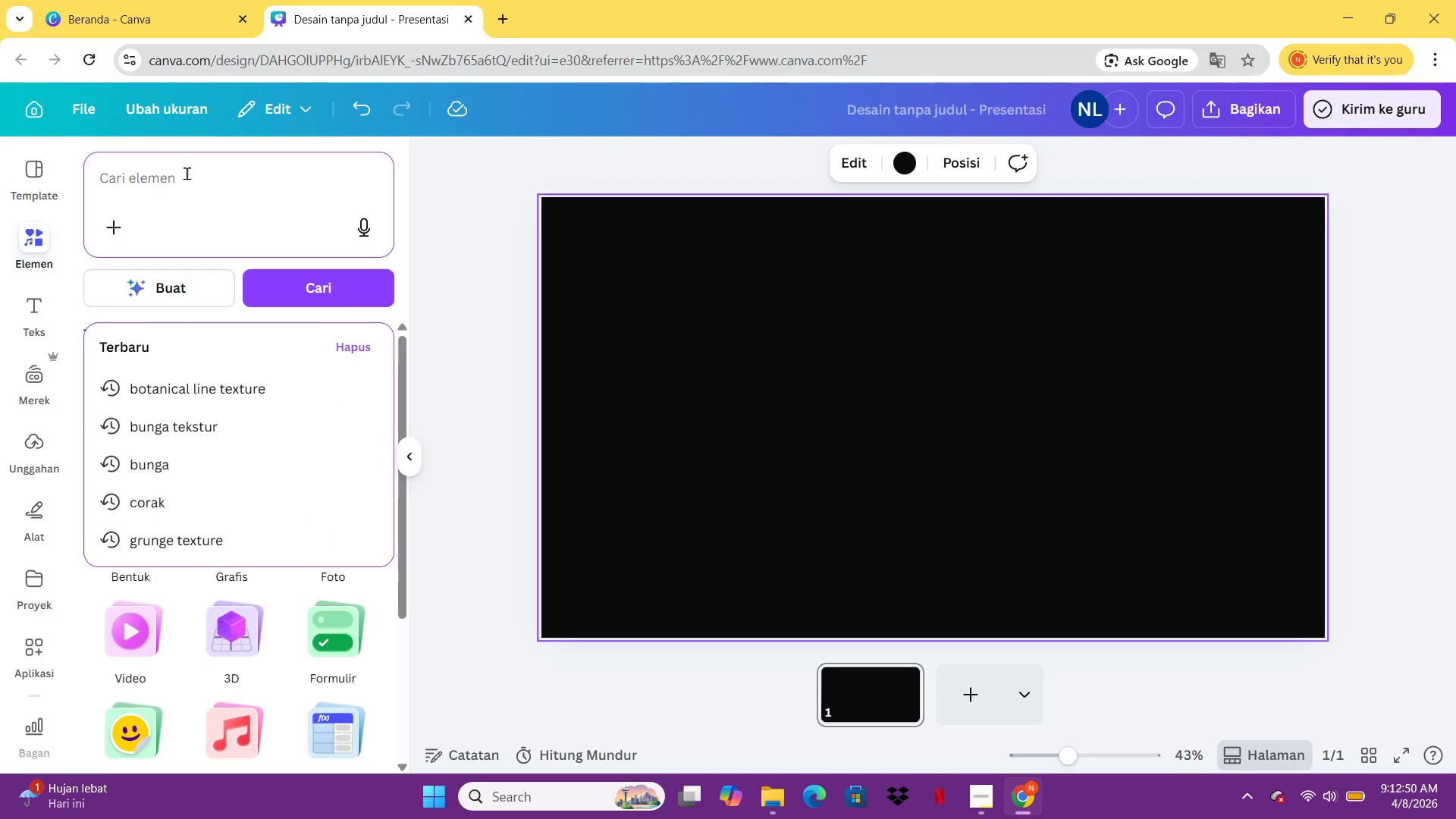 
type(concrete texture)
 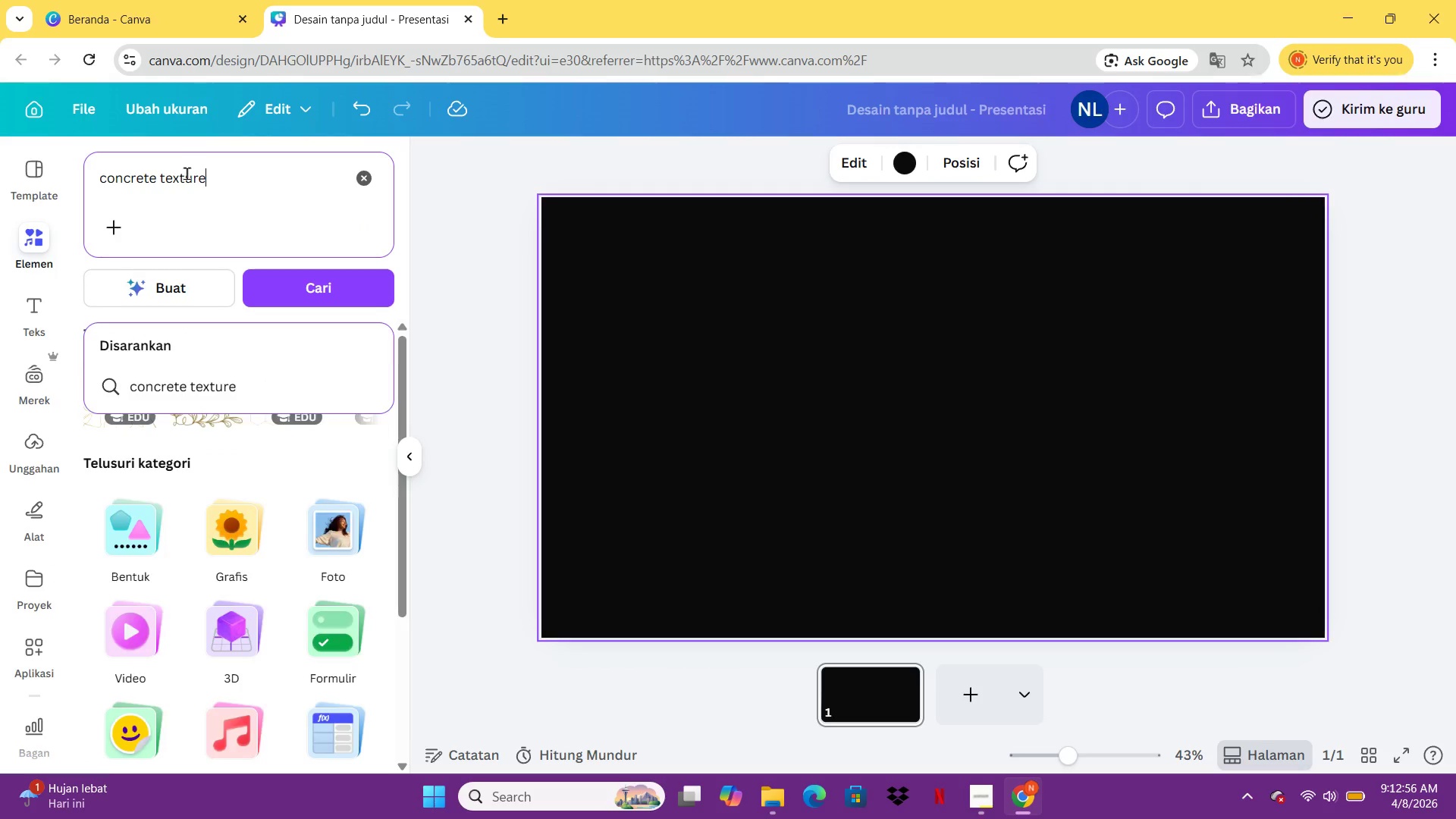 
key(Enter)
 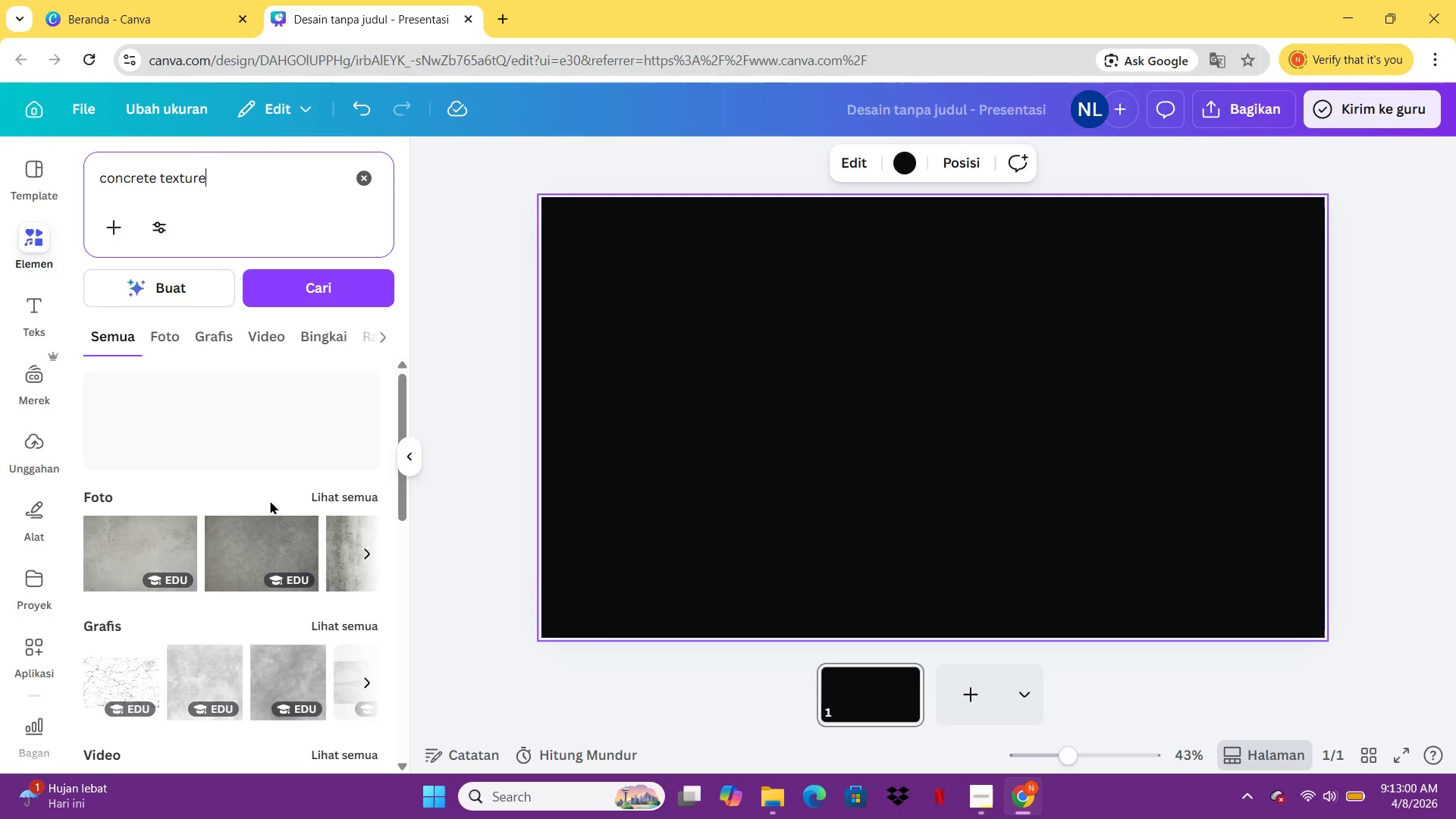 
wait(5.51)
 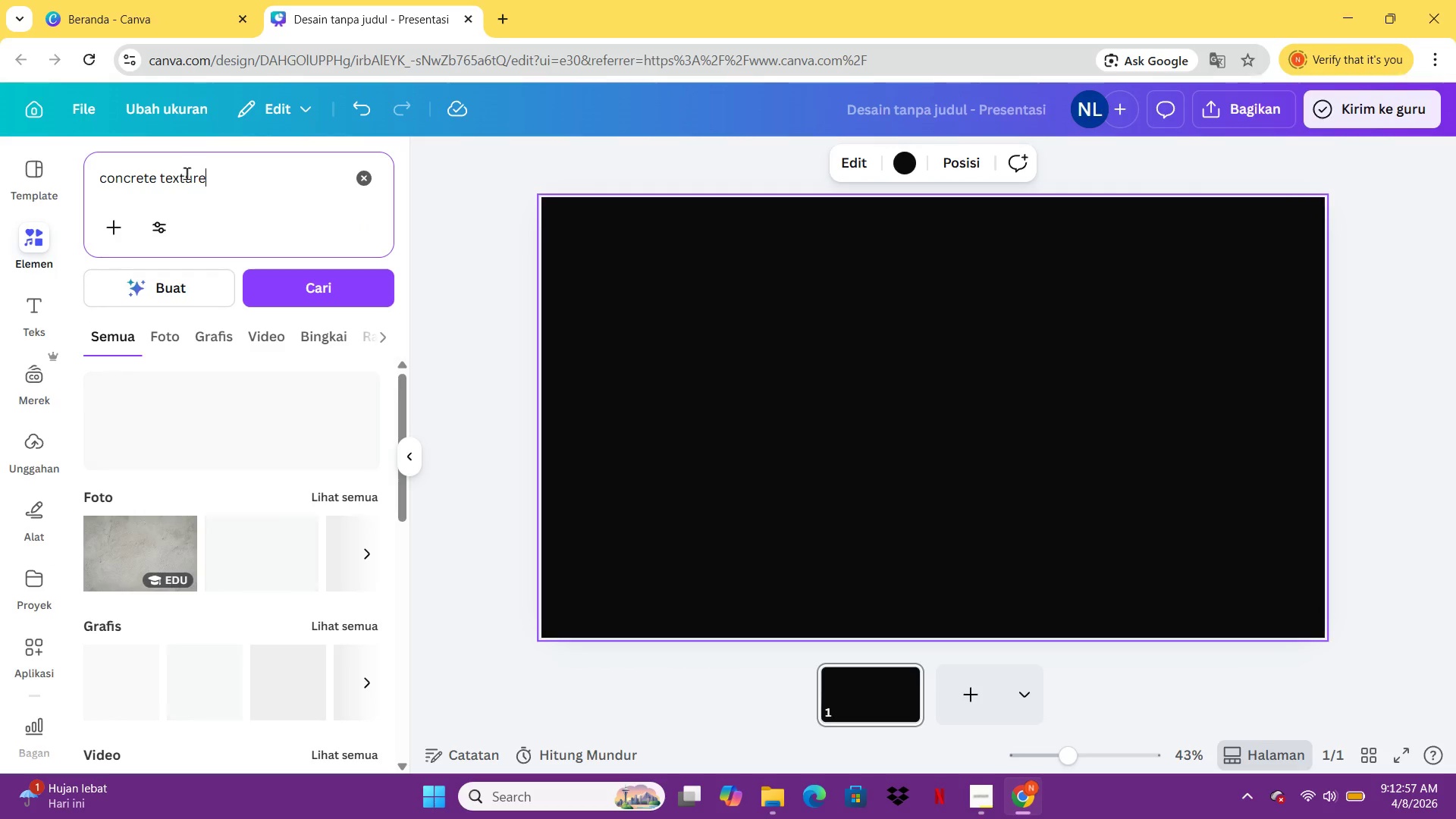 
mouse_move([259, 399])
 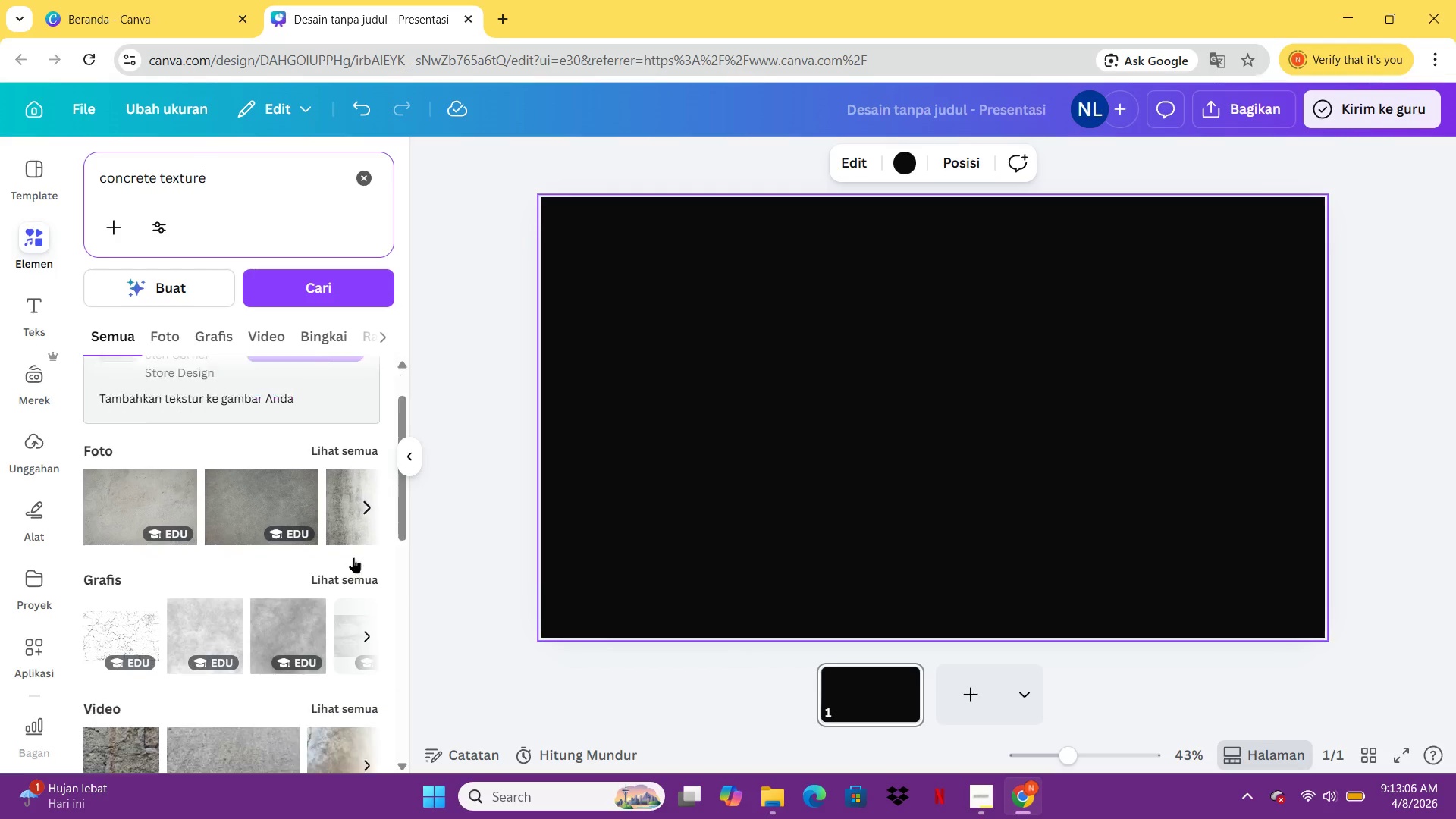 
left_click([339, 543])
 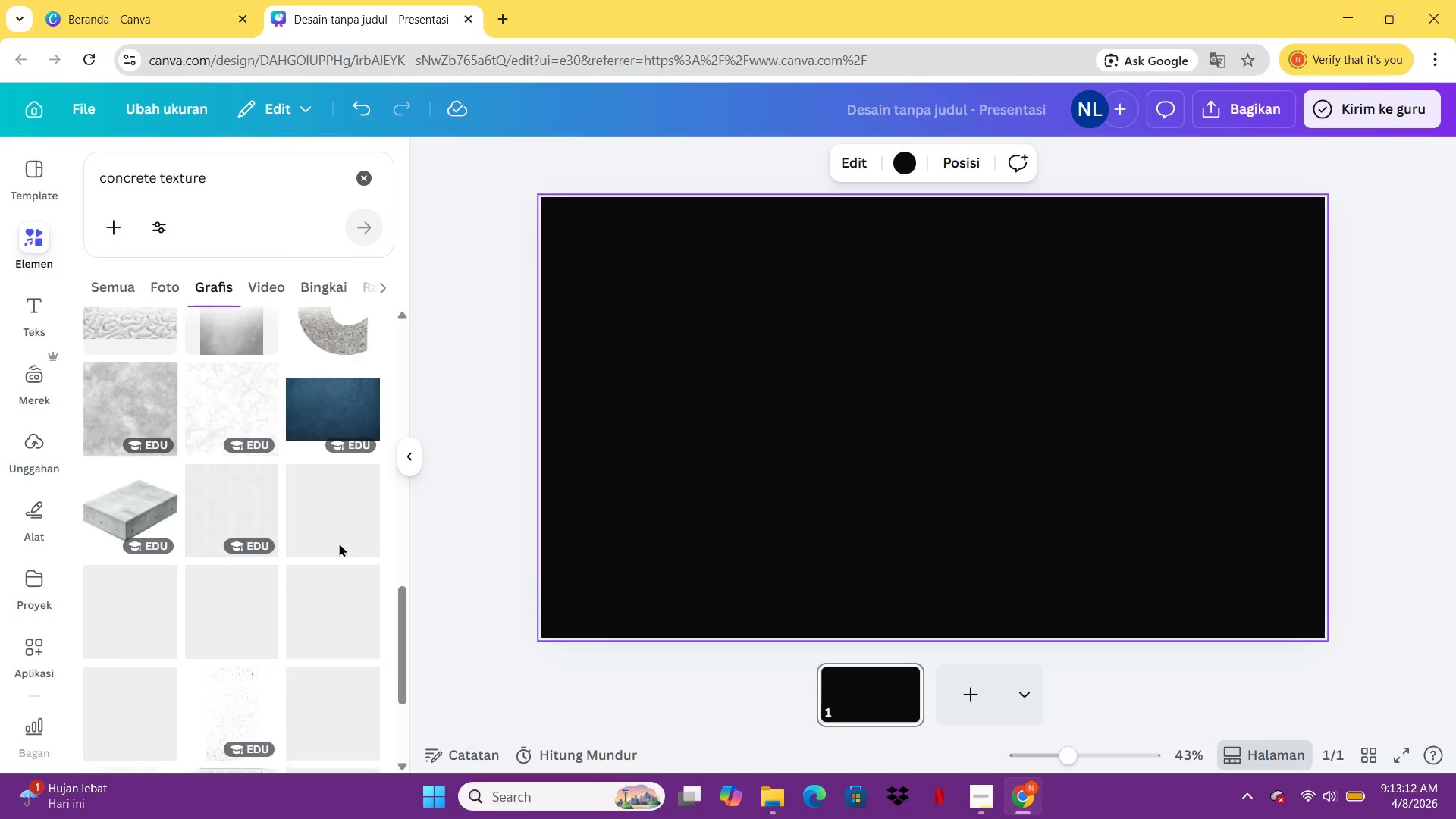 
wait(7.45)
 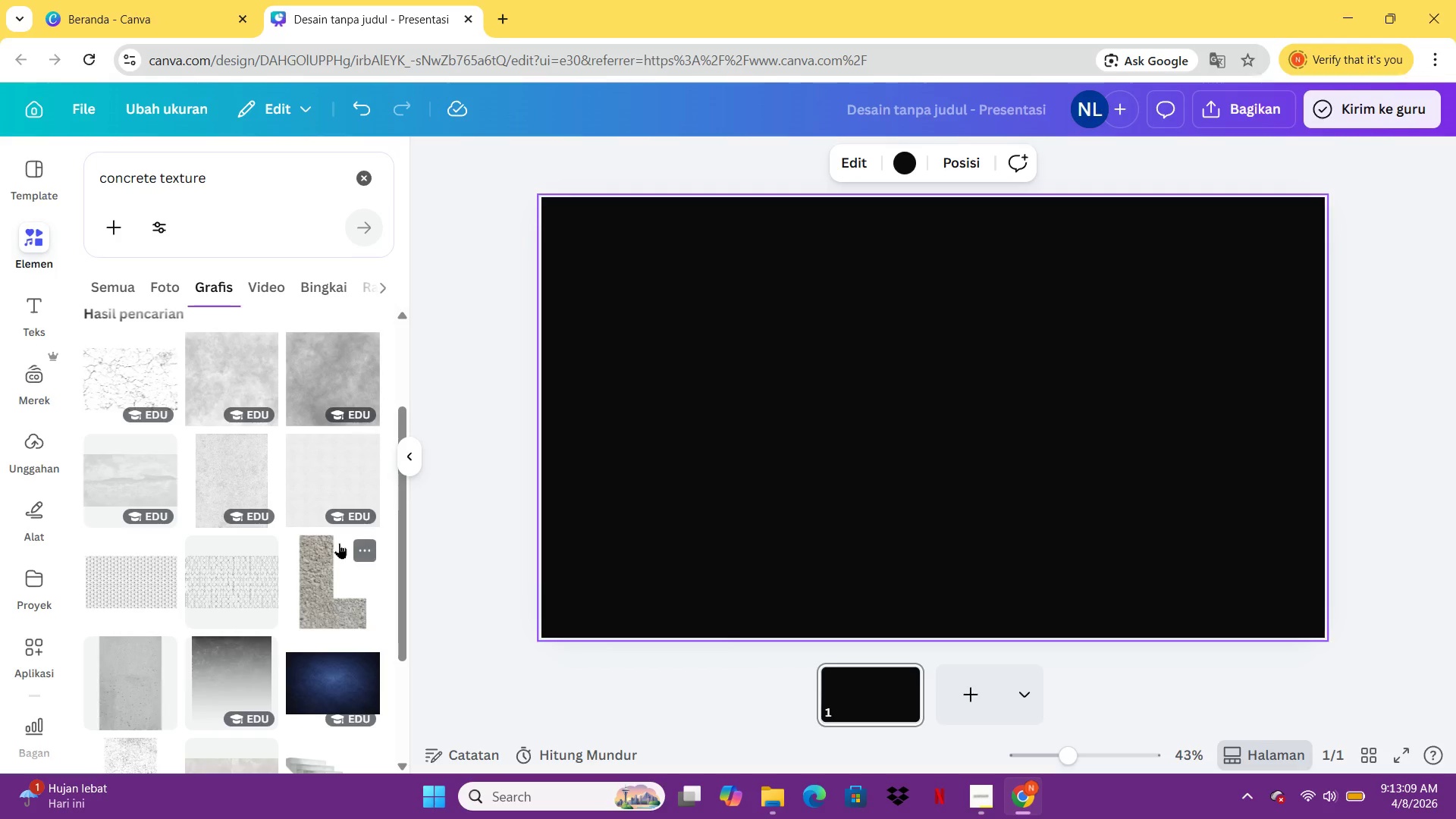 
left_click([219, 398])
 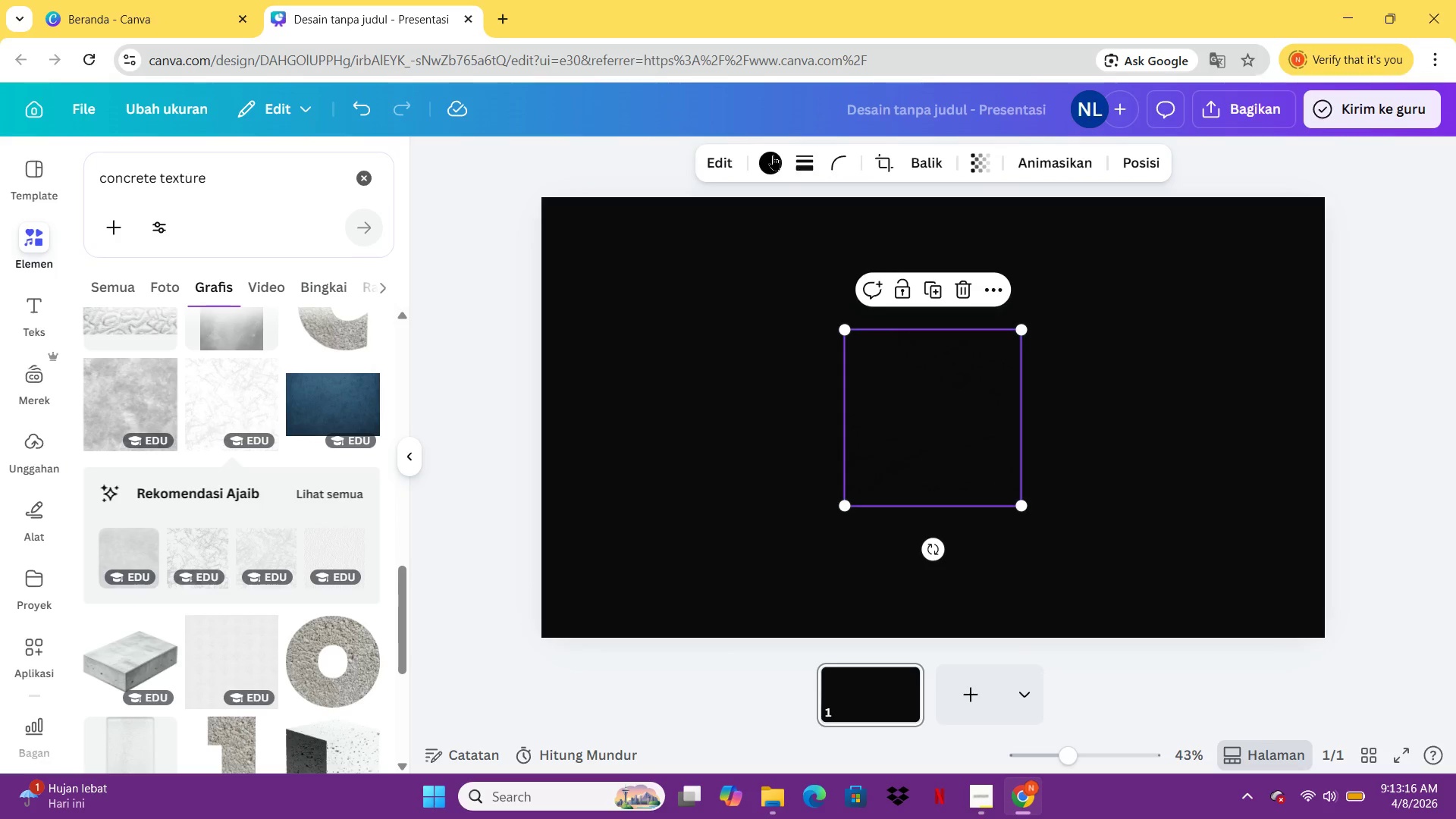 
left_click([764, 154])
 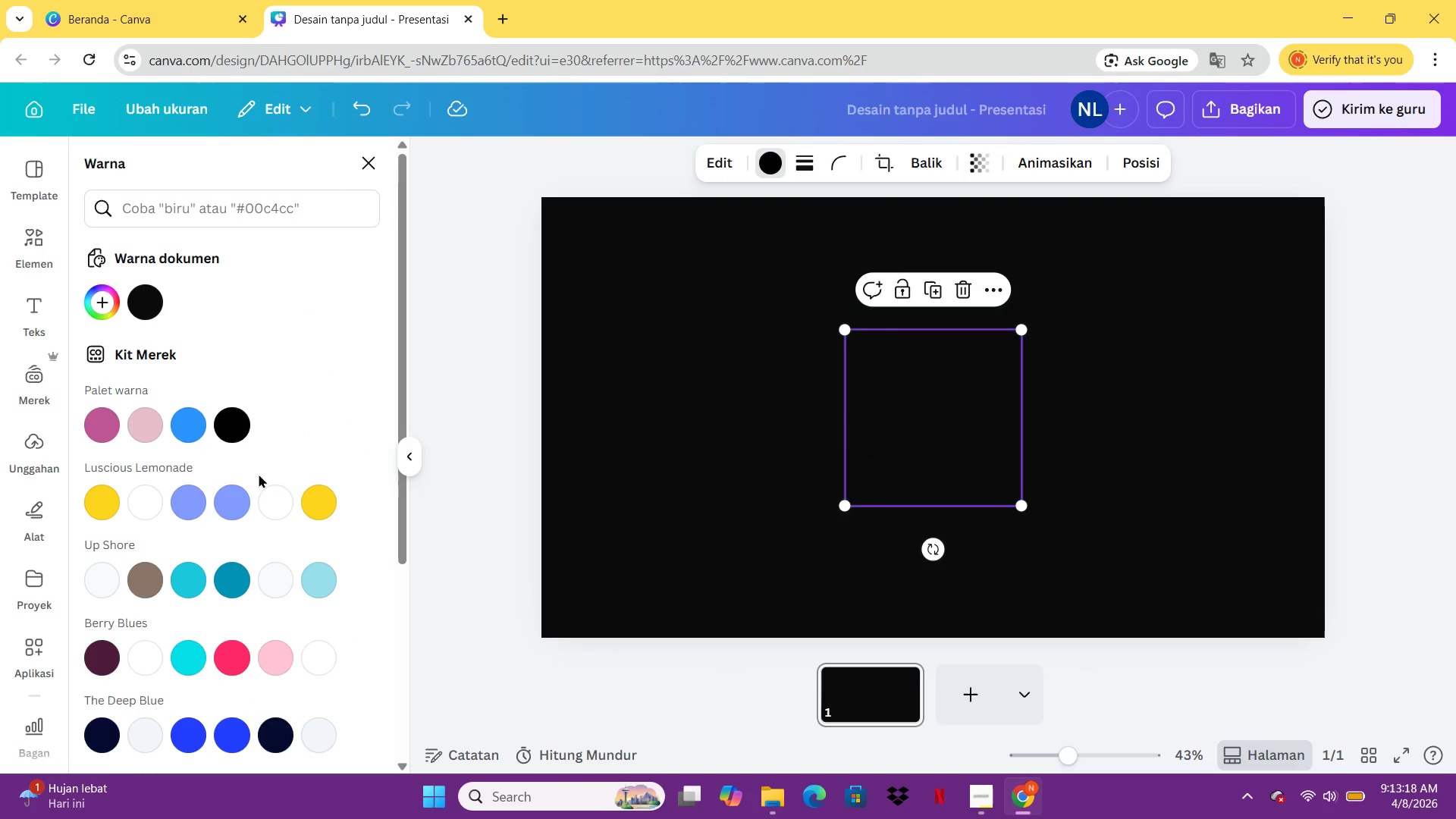 
left_click([278, 491])
 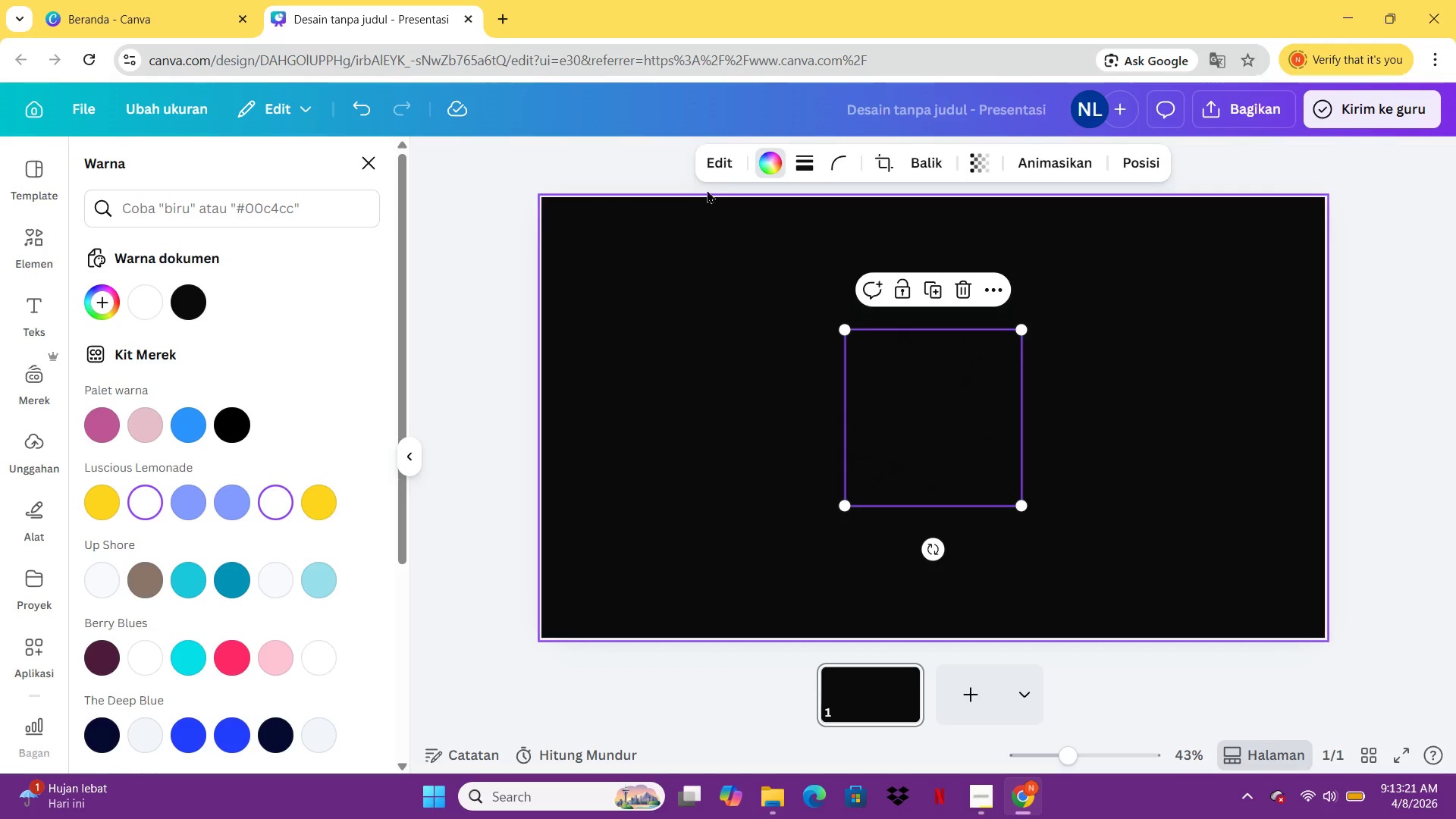 
left_click([710, 349])
 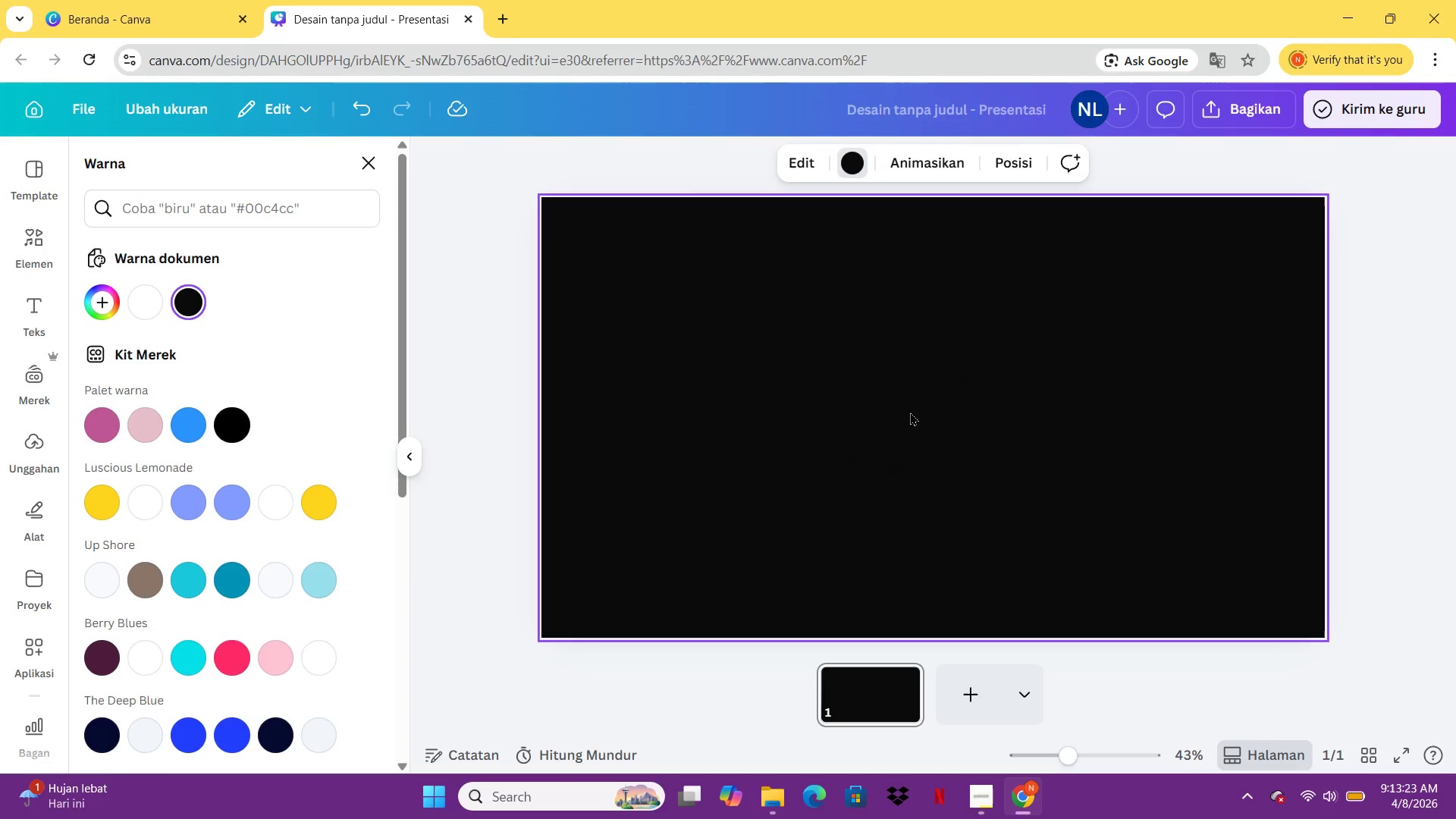 
left_click([937, 453])
 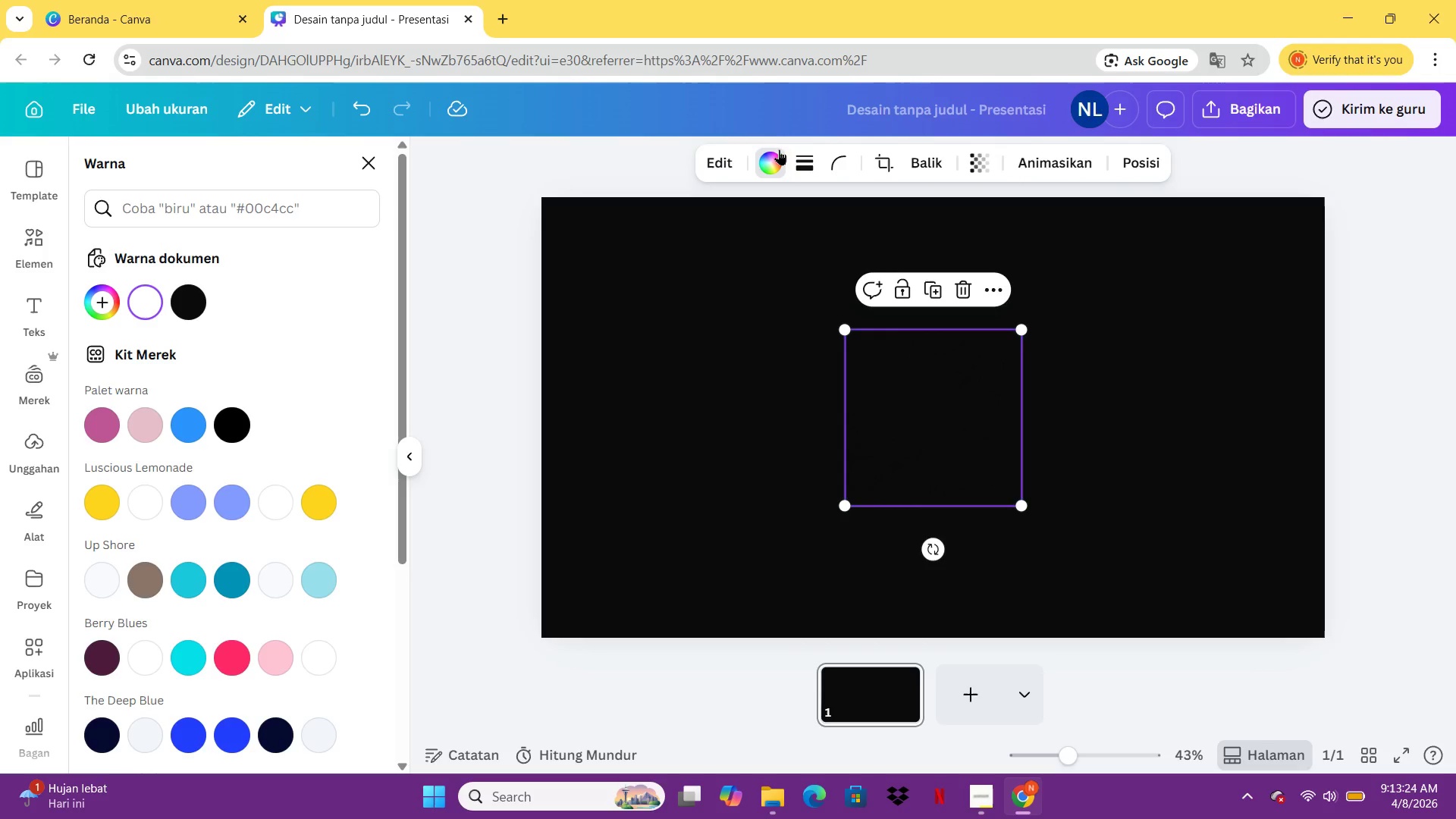 
left_click([777, 152])
 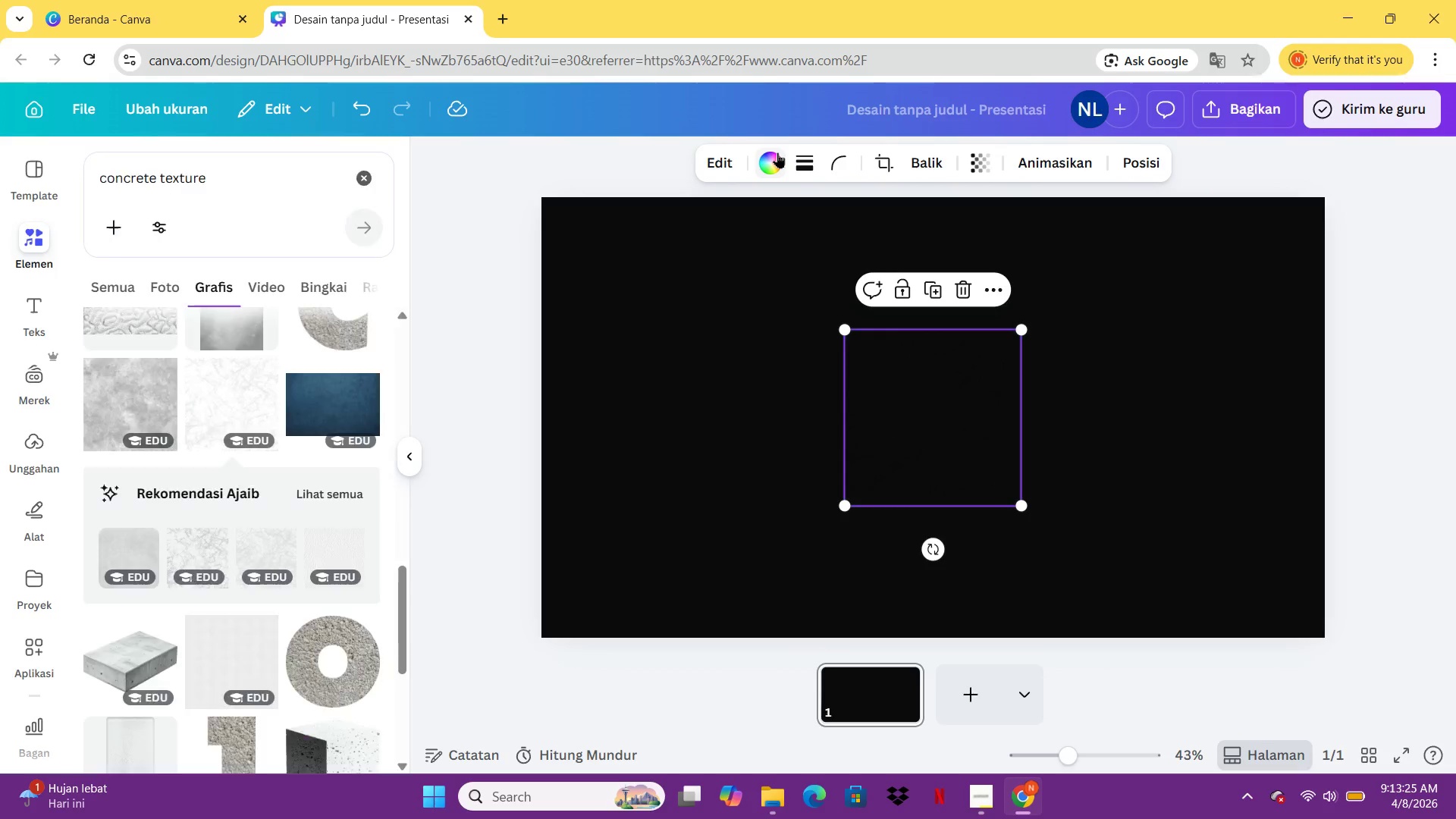 
left_click([777, 152])
 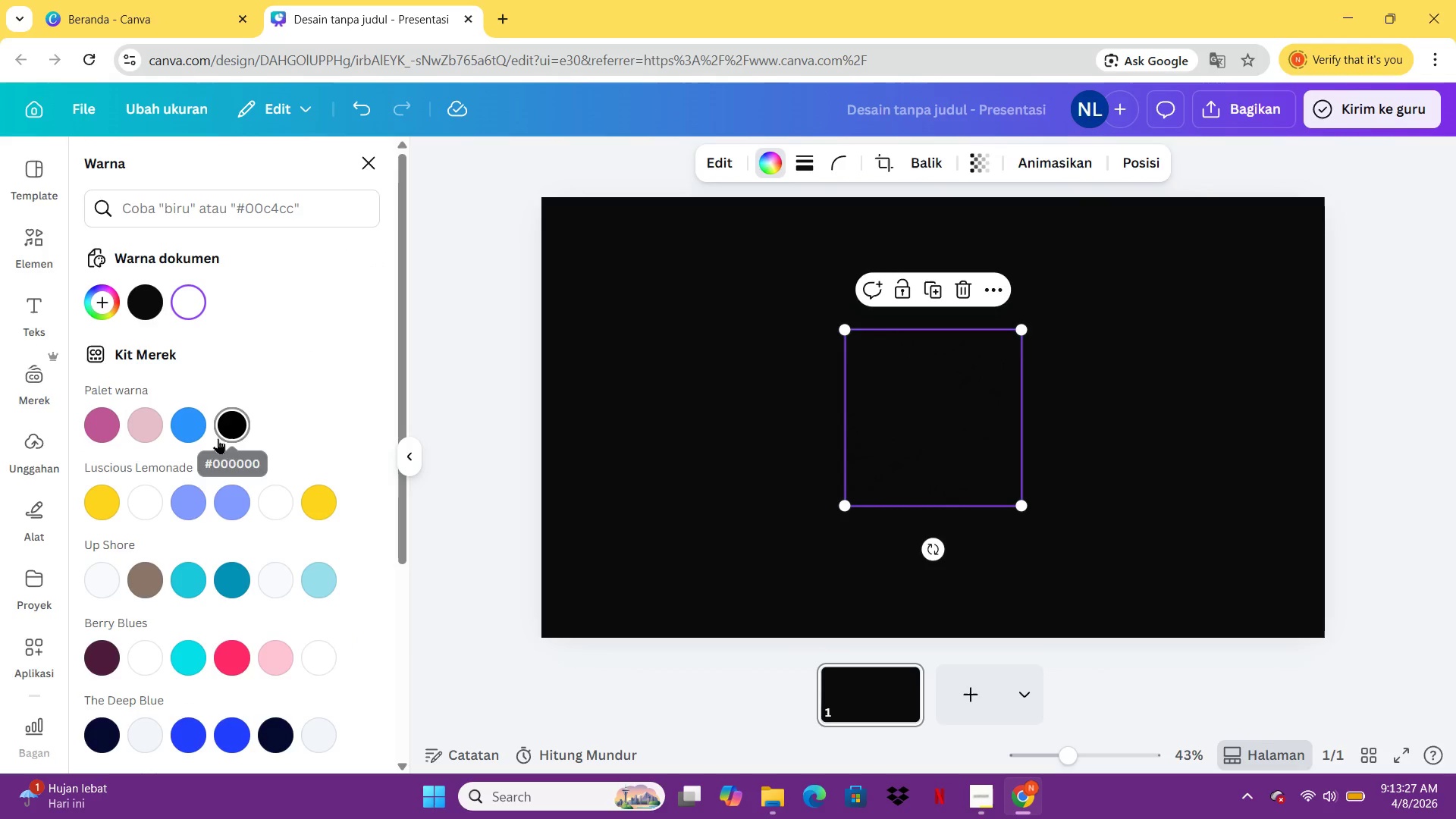 
left_click([190, 429])
 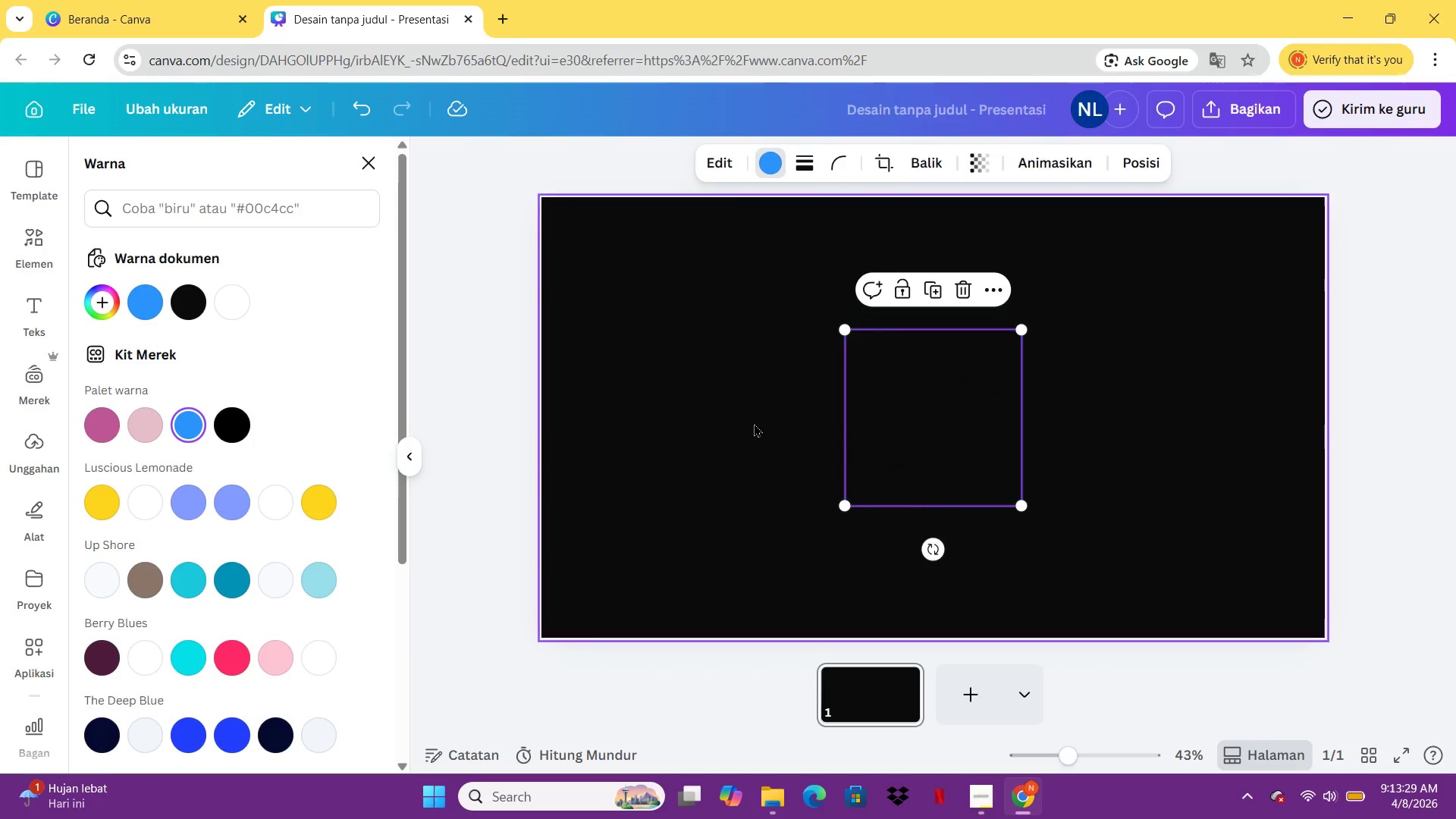 
left_click([811, 413])
 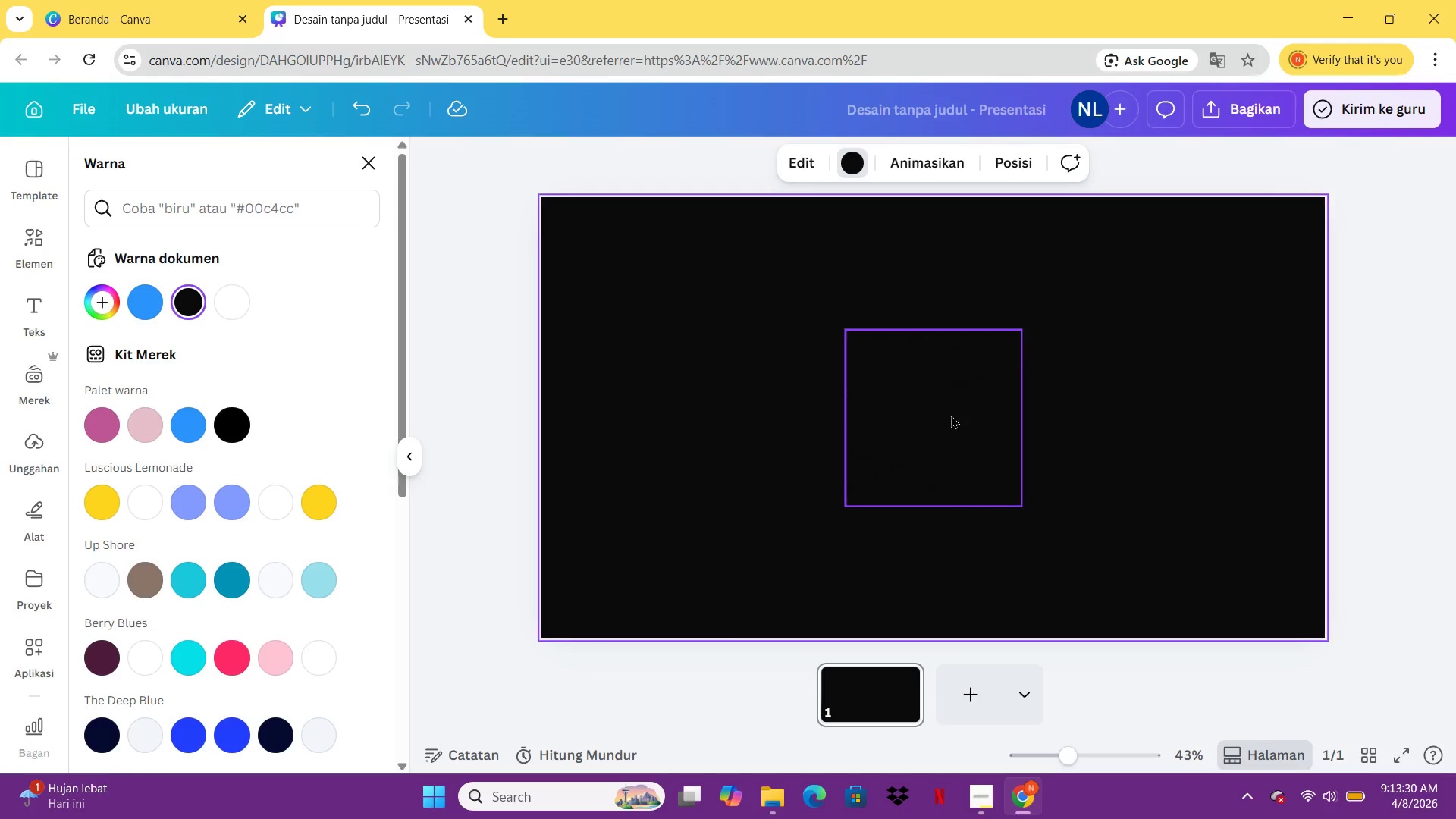 
left_click([953, 416])
 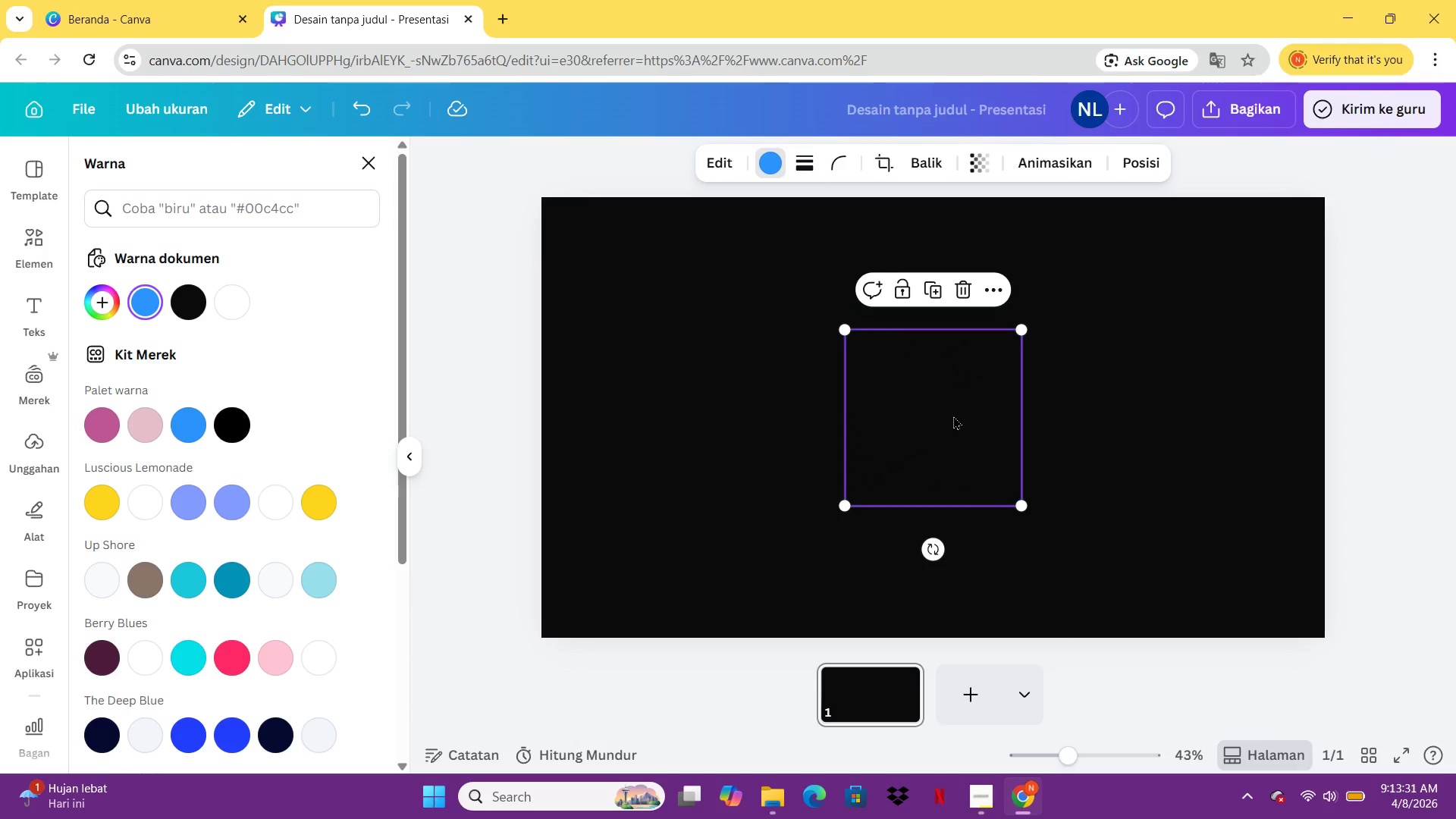 
key(Delete)
 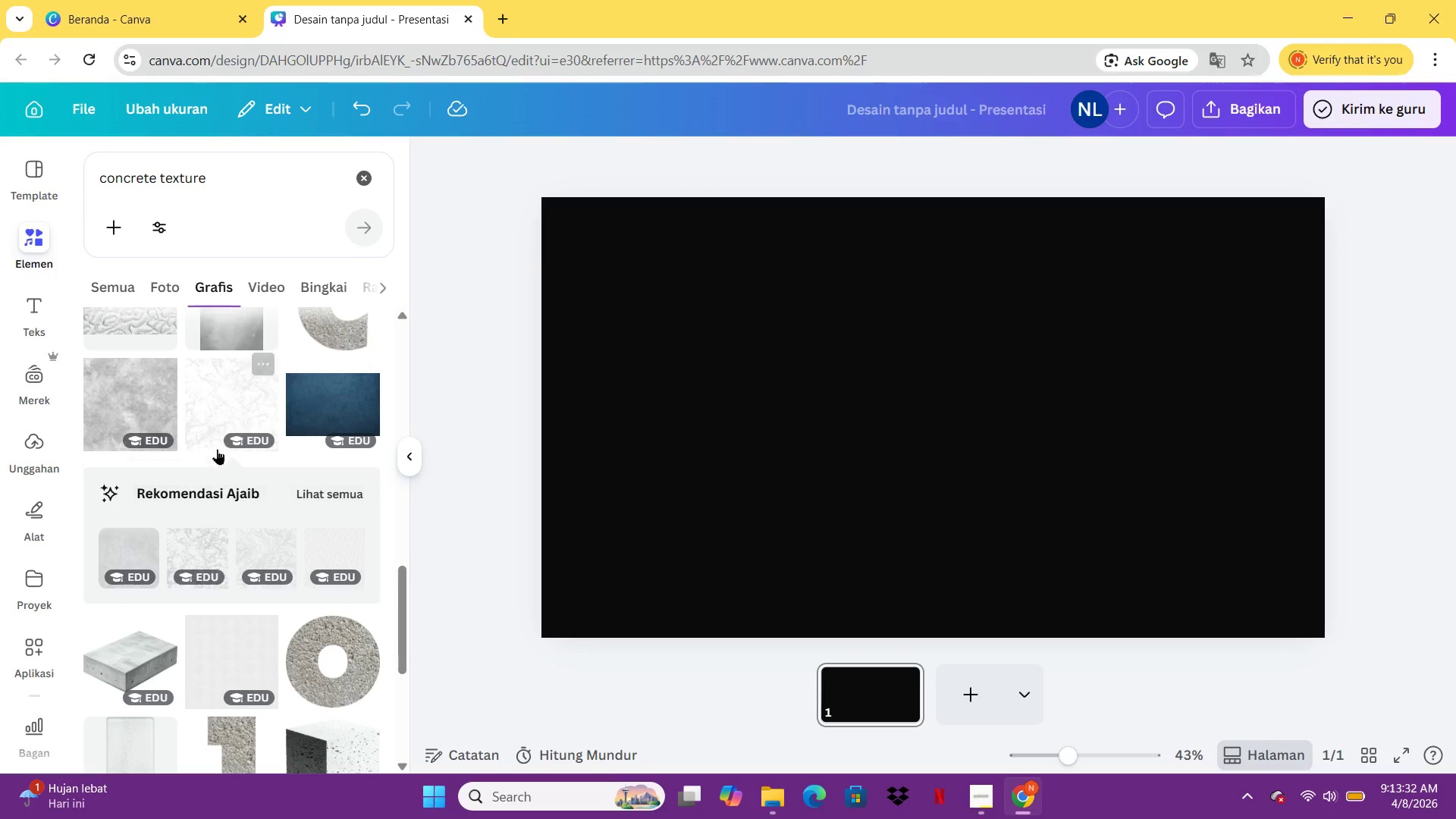 
left_click([212, 420])
 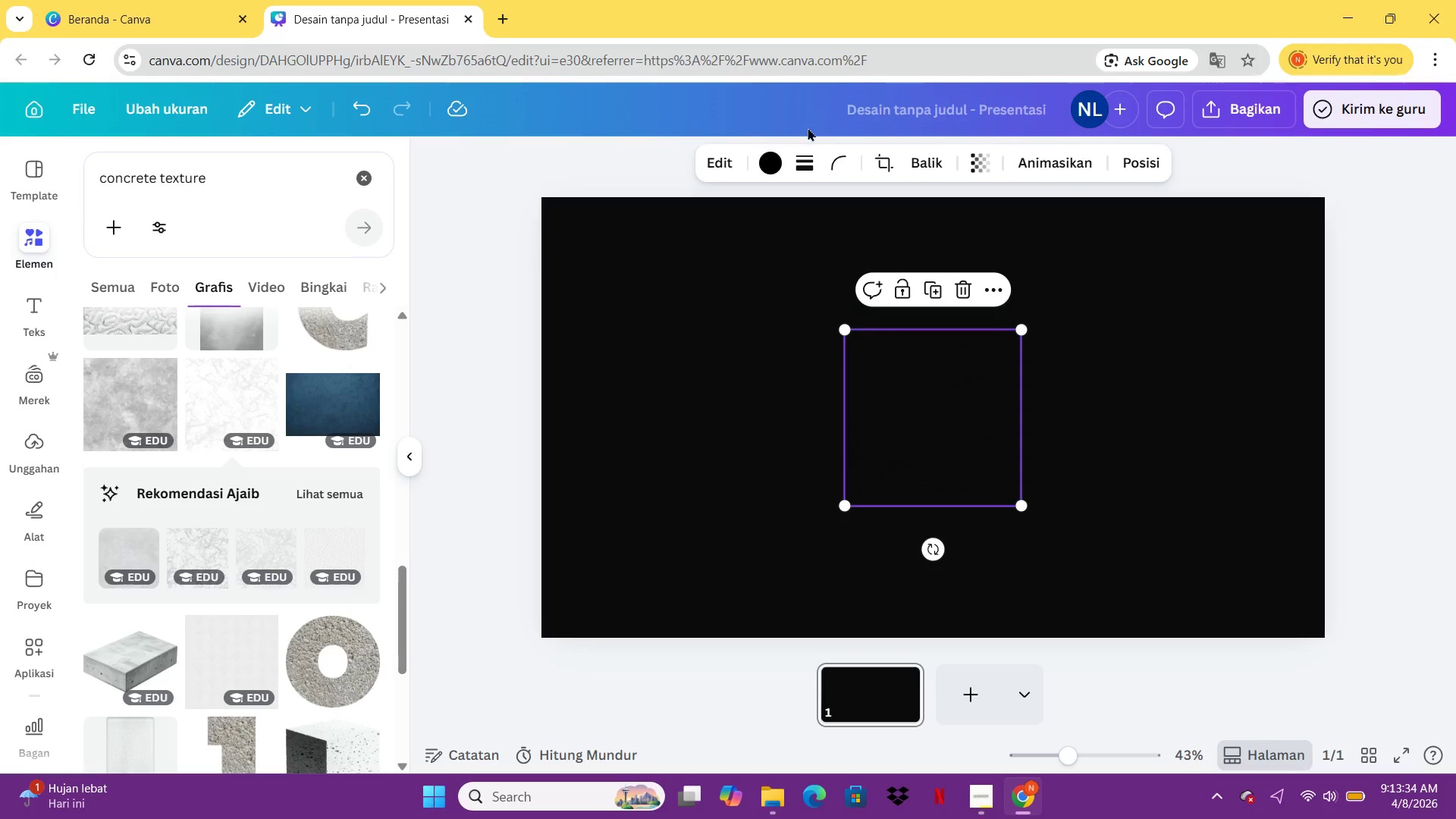 
left_click([773, 158])
 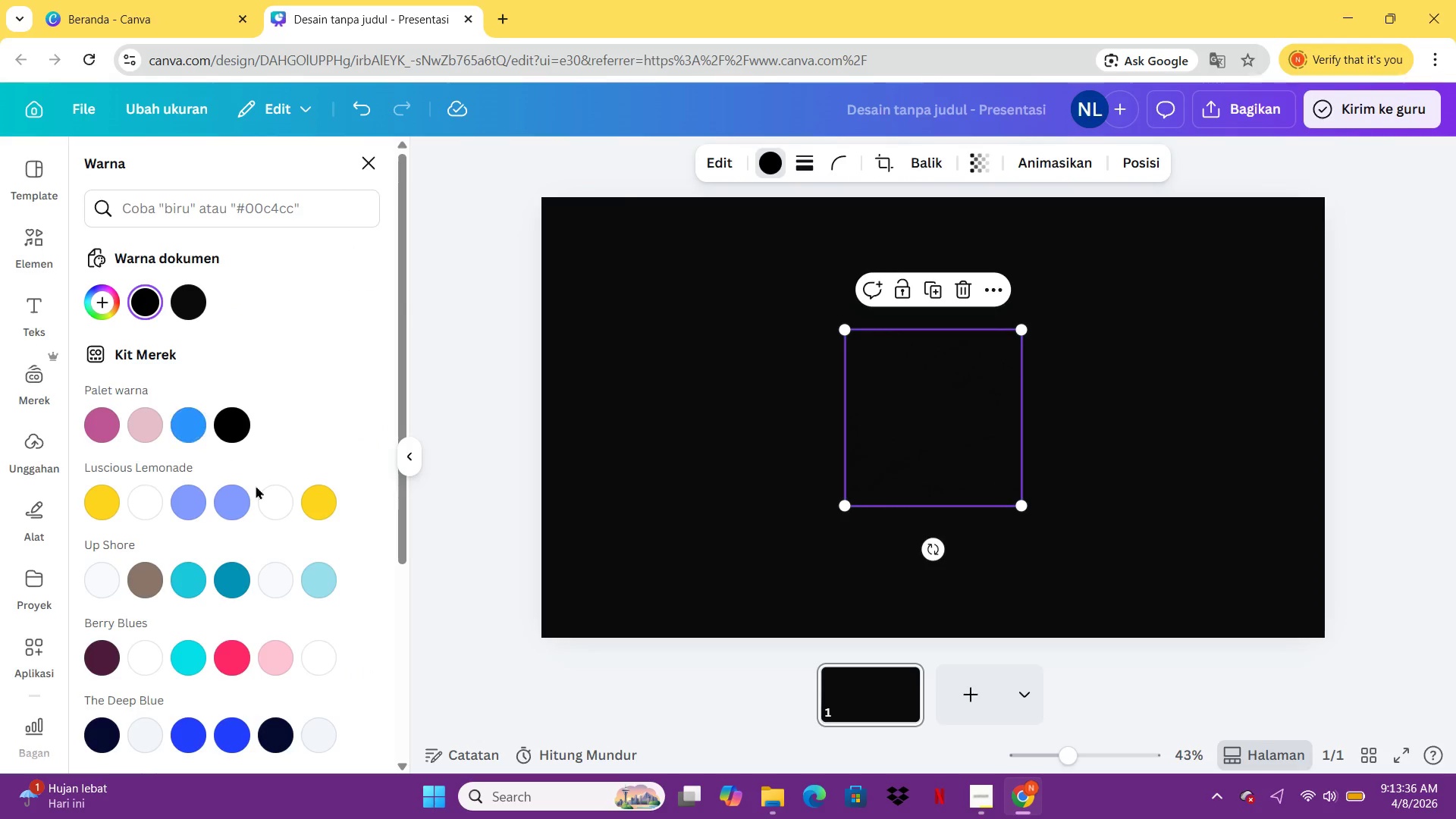 
left_click([284, 488])
 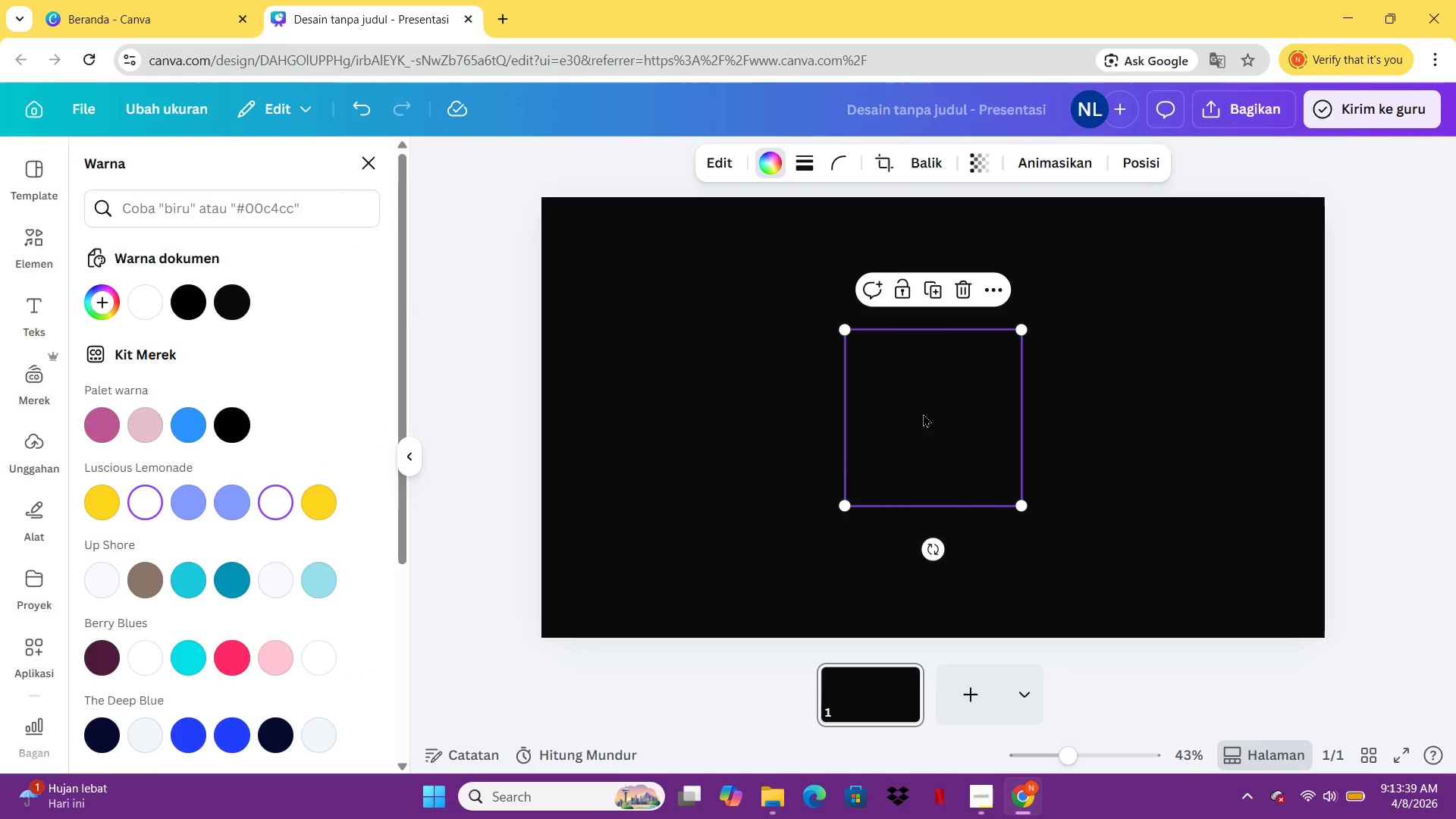 
left_click([957, 301])
 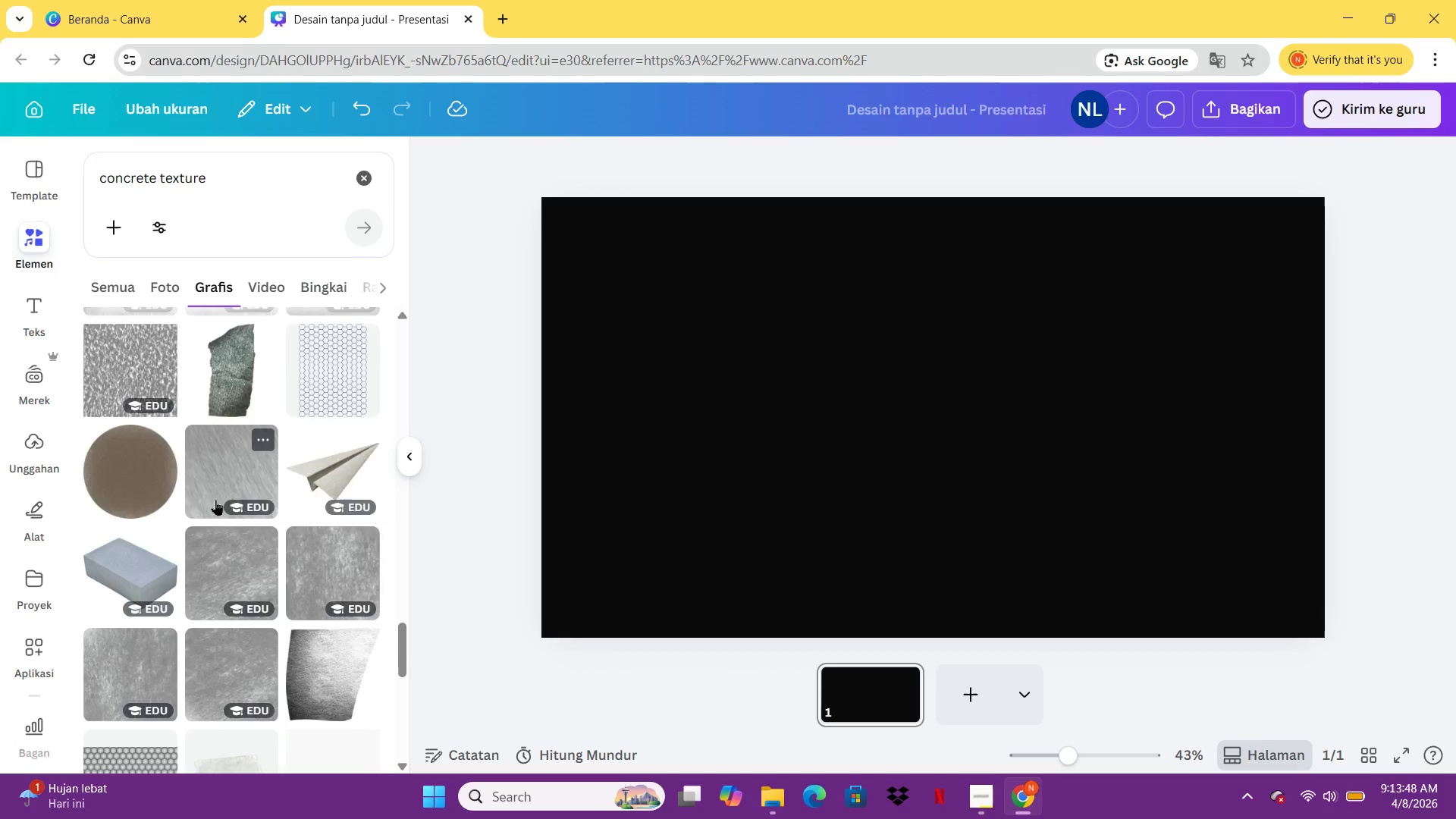 
wait(12.59)
 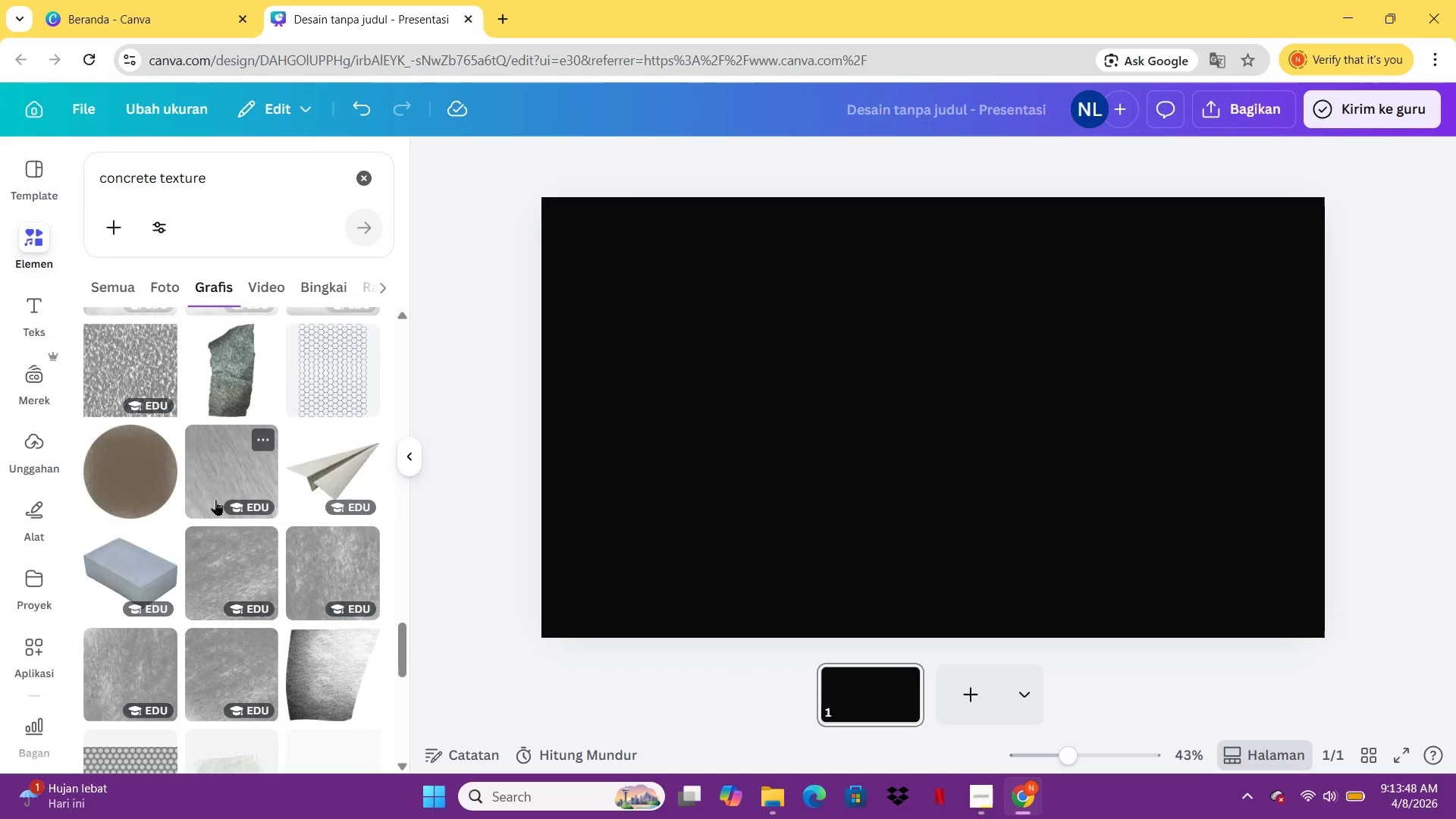 
left_click([137, 520])
 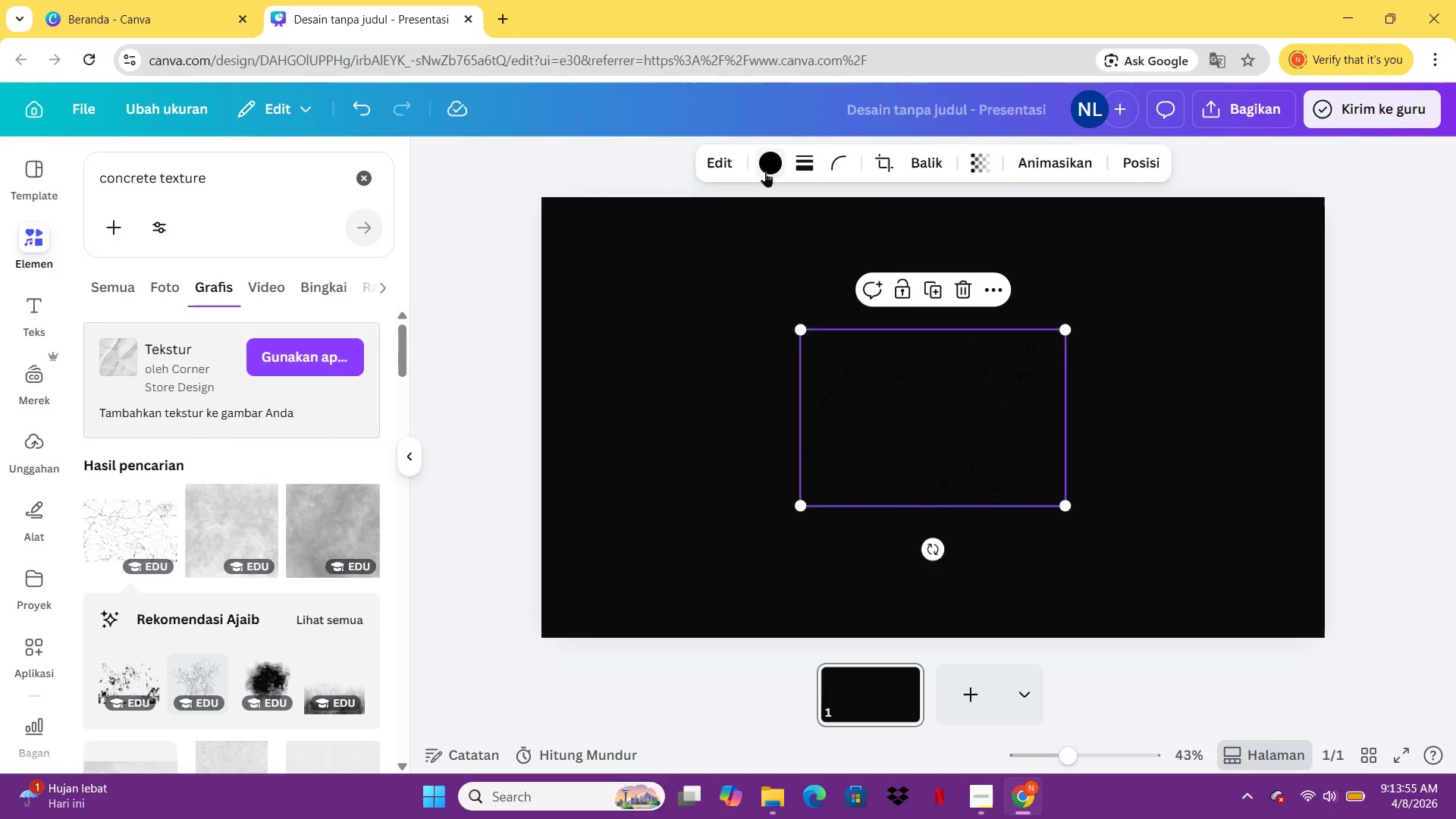 
left_click([765, 171])
 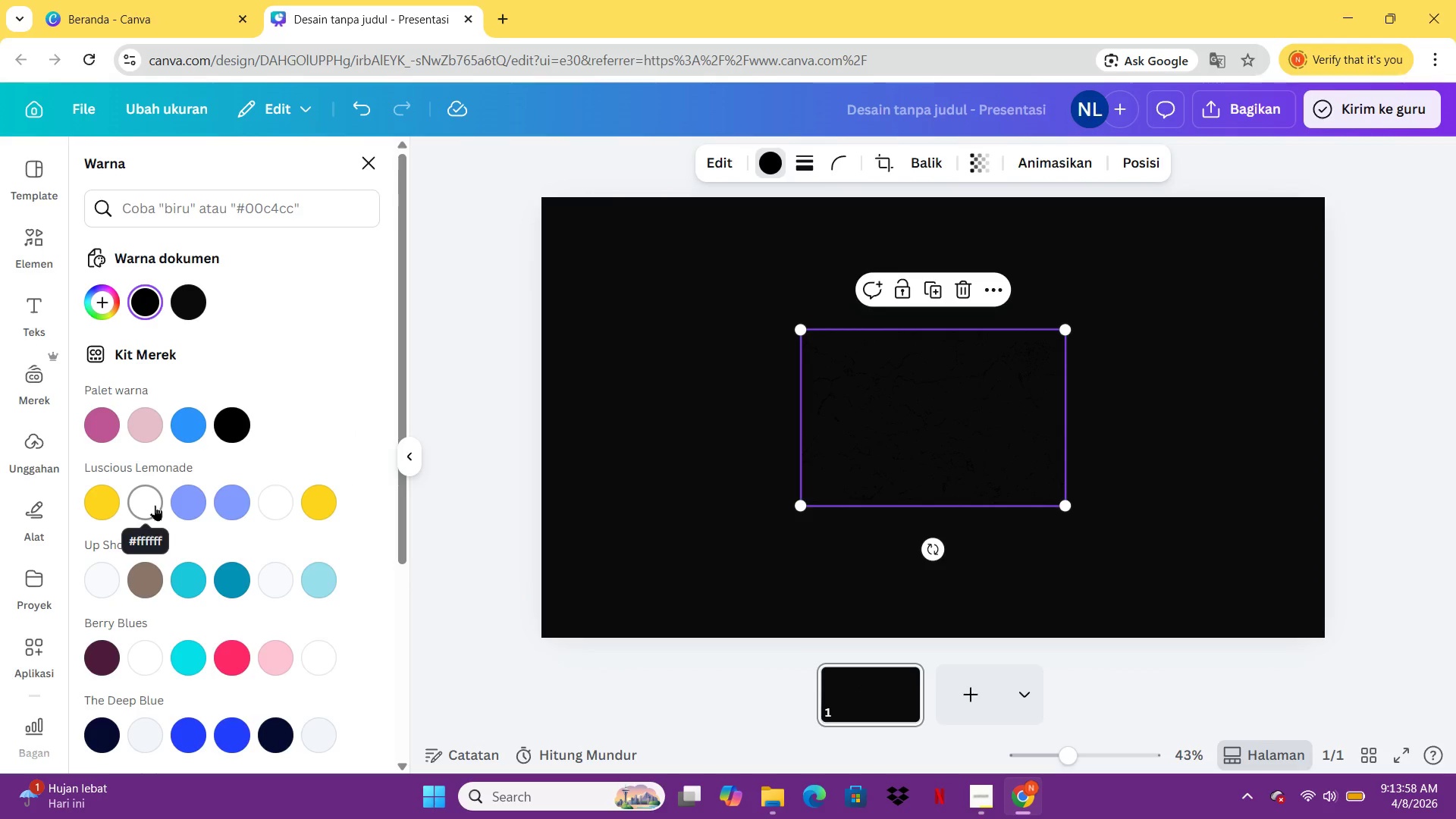 
left_click([155, 505])
 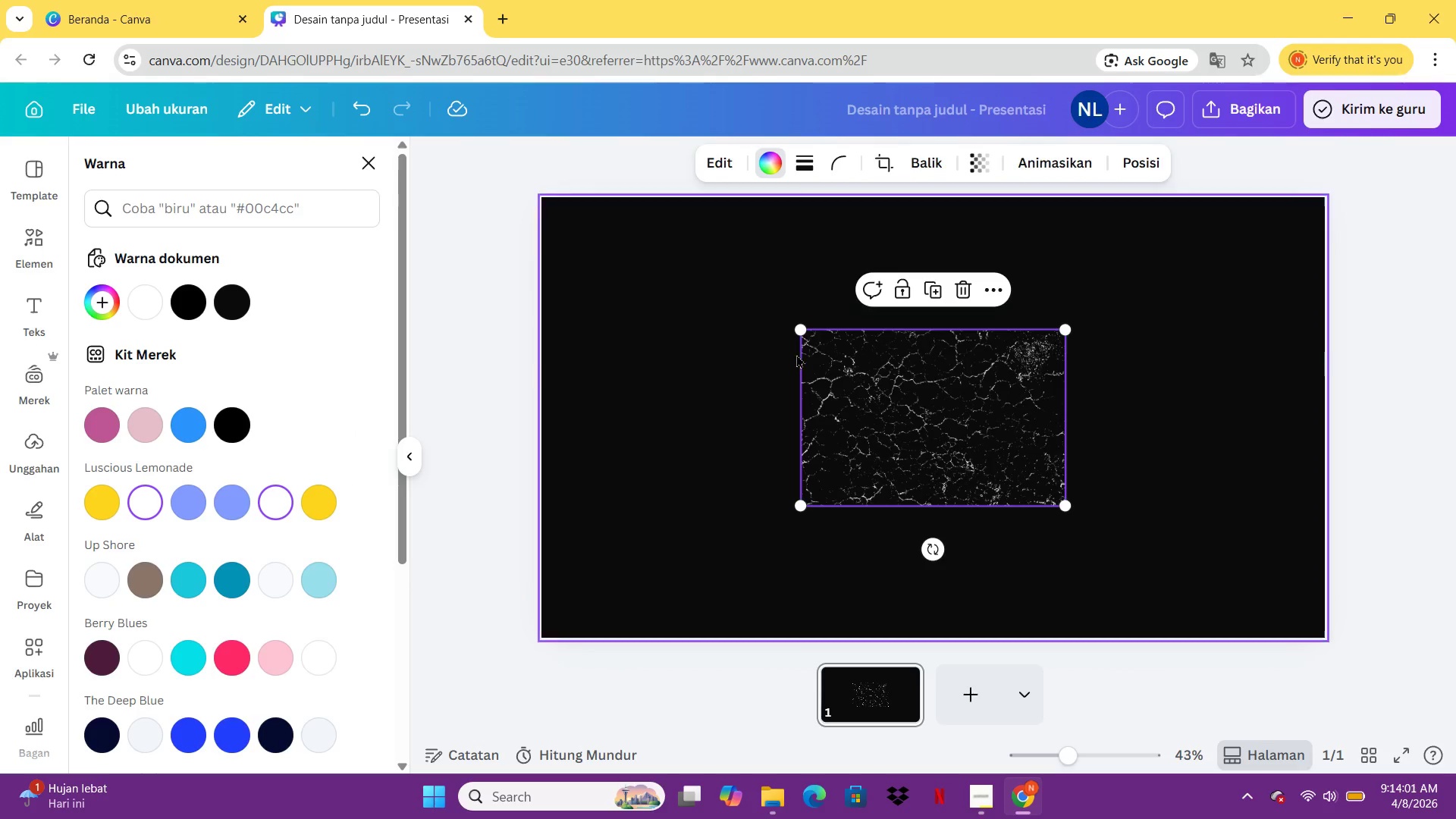 
left_click_drag(start_coordinate=[806, 334], to_coordinate=[557, 262])
 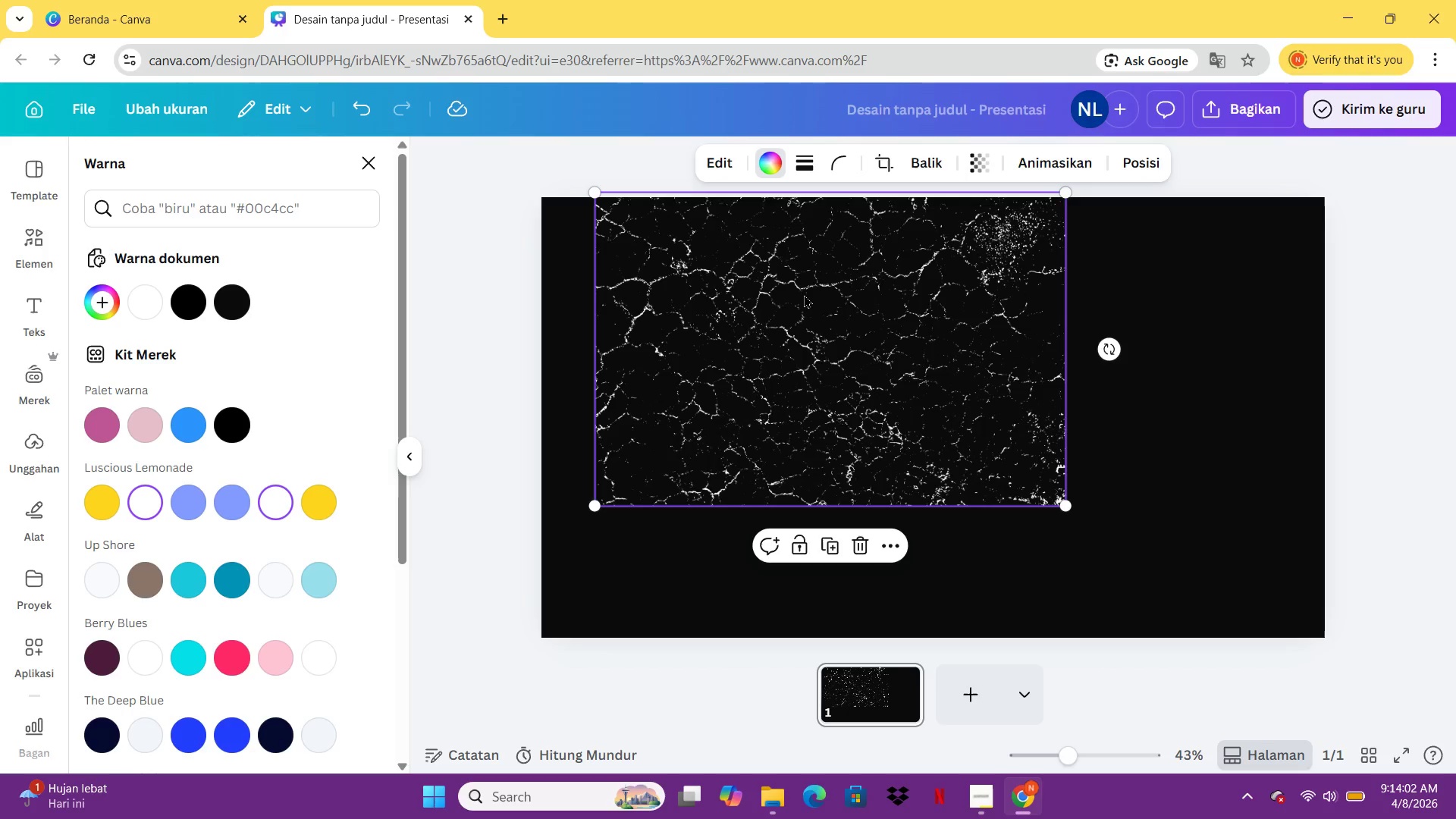 
left_click_drag(start_coordinate=[802, 296], to_coordinate=[742, 301])
 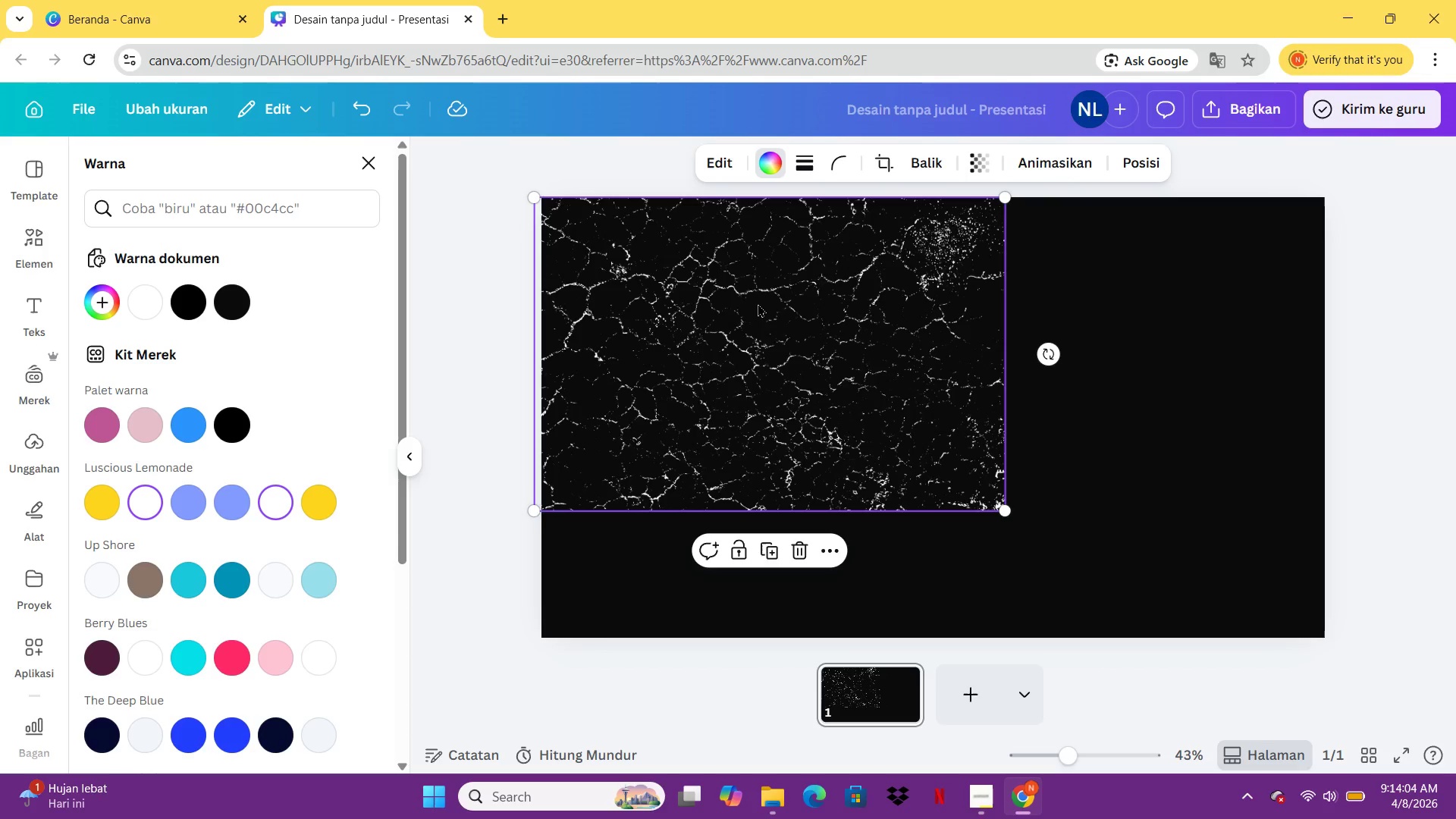 
left_click_drag(start_coordinate=[758, 303], to_coordinate=[770, 301])
 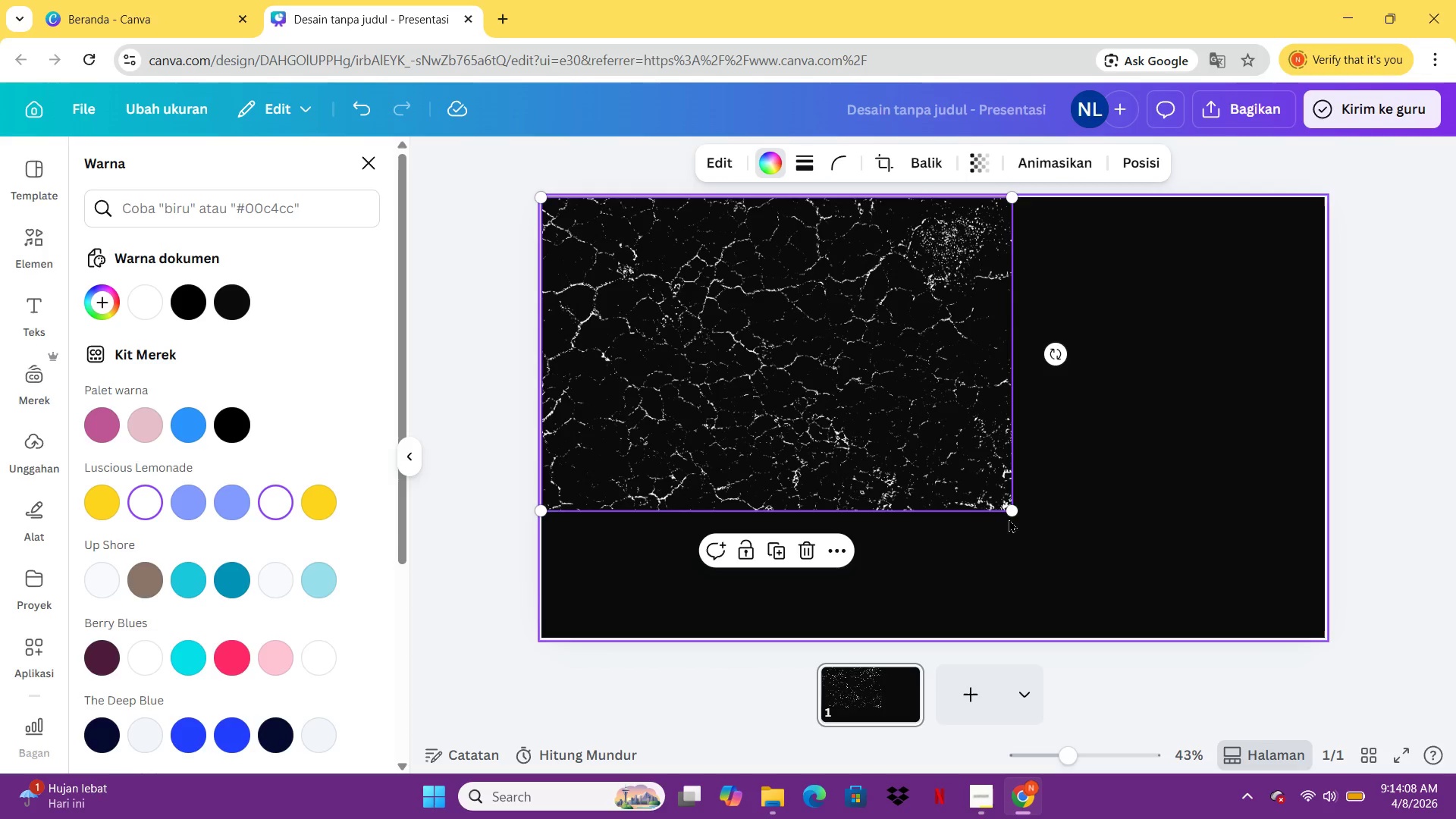 
left_click_drag(start_coordinate=[1012, 516], to_coordinate=[1213, 634])
 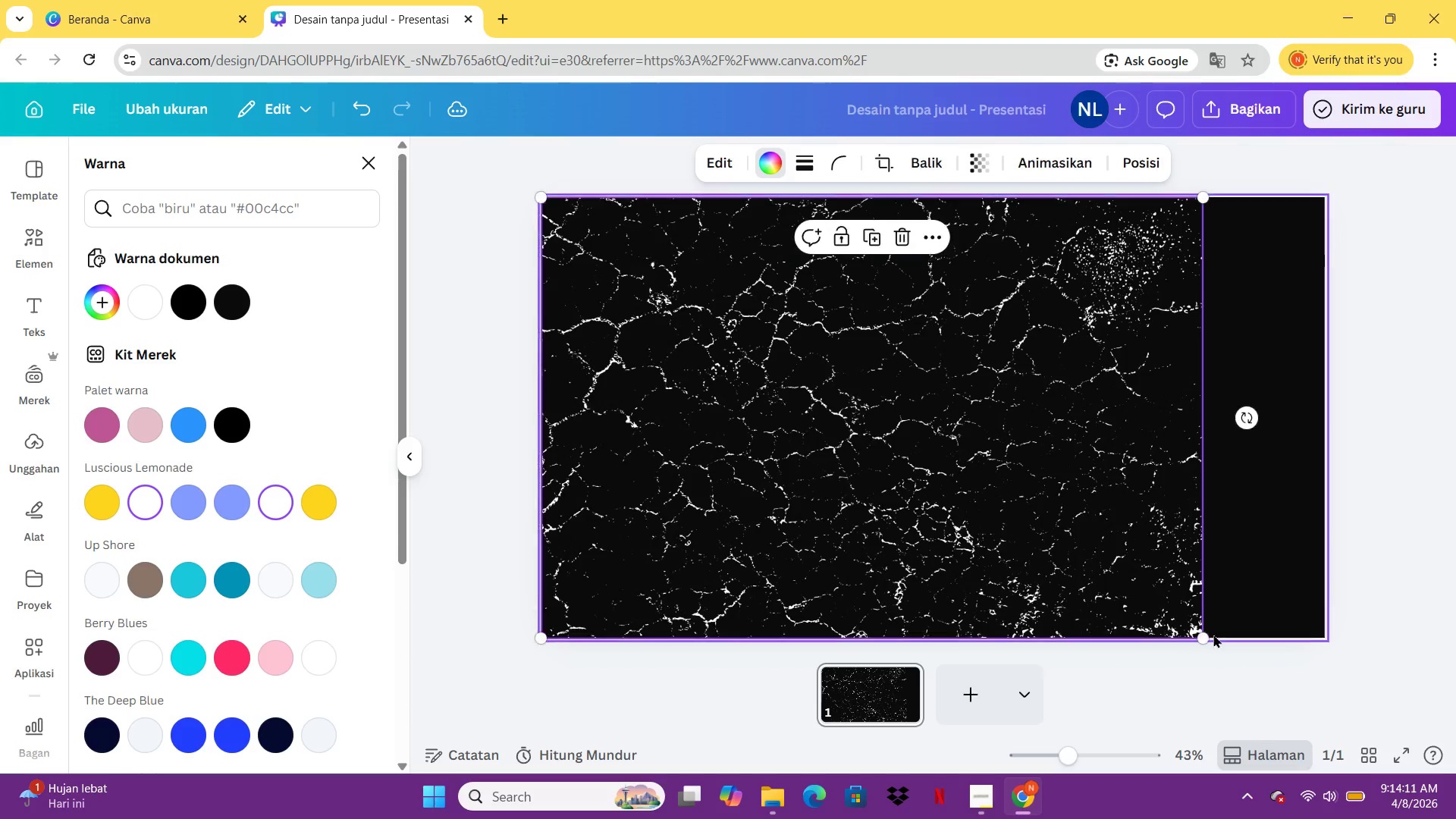 
left_click_drag(start_coordinate=[1213, 634], to_coordinate=[1207, 429])
 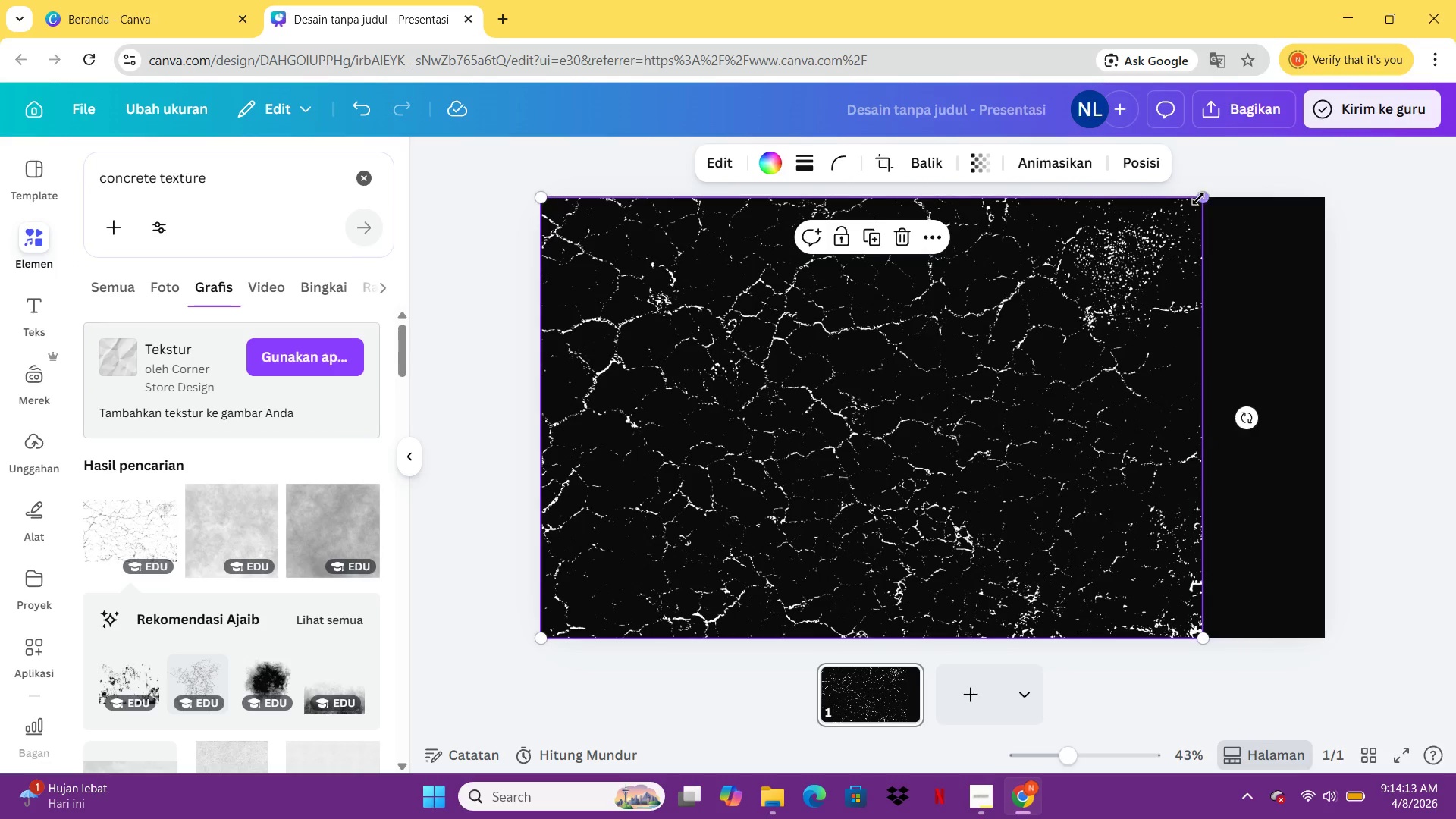 
left_click_drag(start_coordinate=[1202, 198], to_coordinate=[1399, 215])
 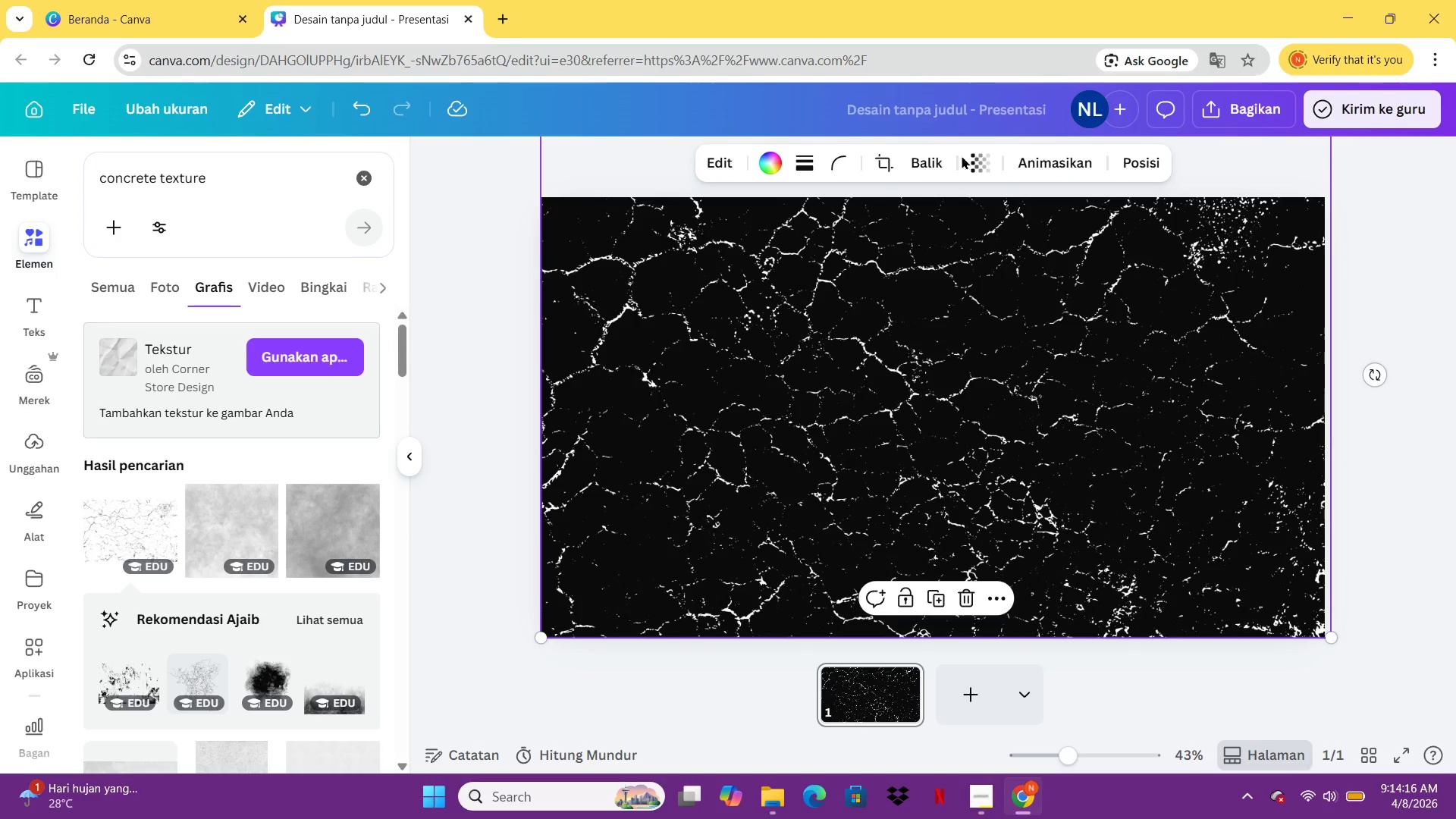 
left_click([986, 161])
 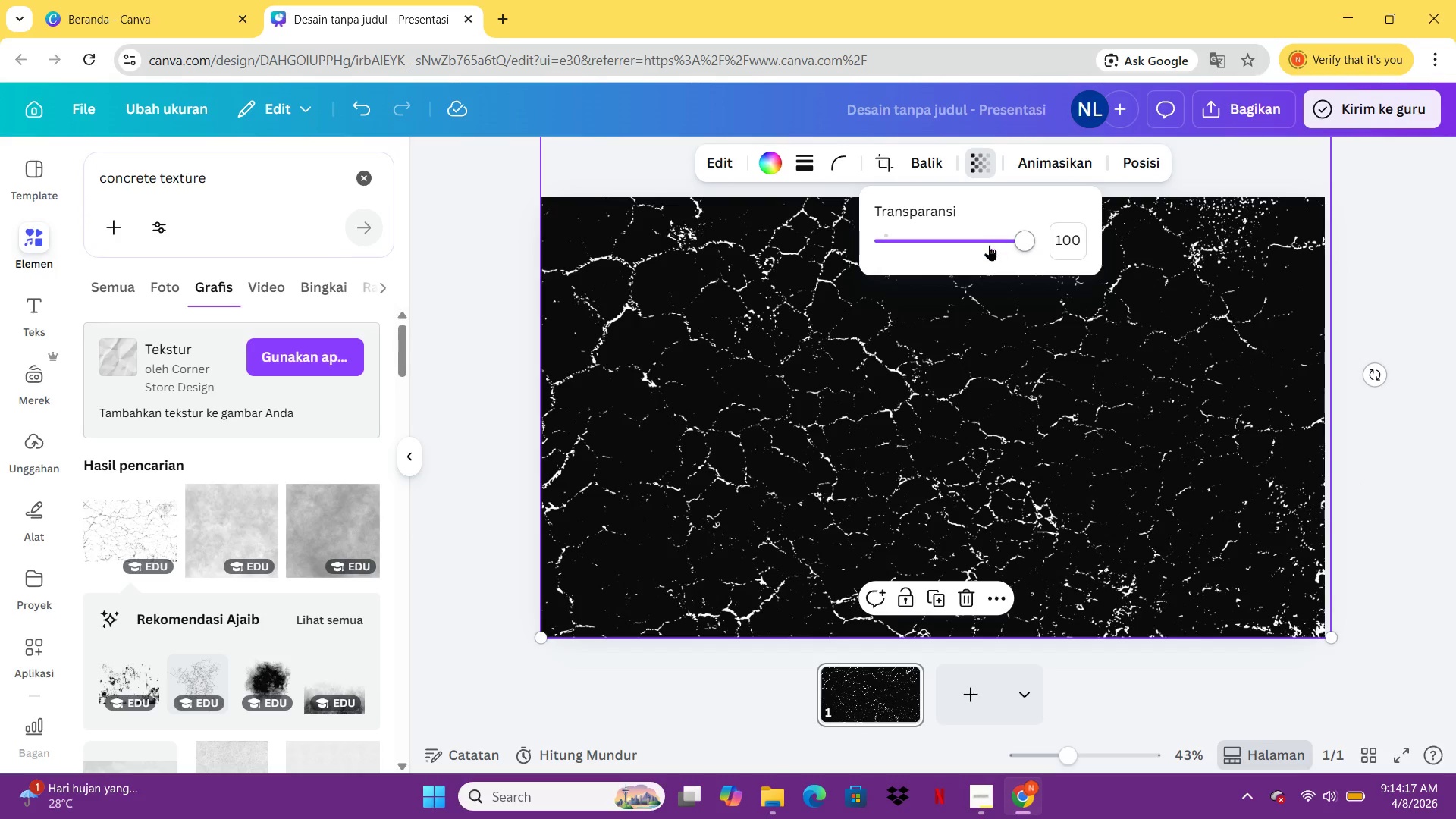 
left_click_drag(start_coordinate=[989, 242], to_coordinate=[896, 255])
 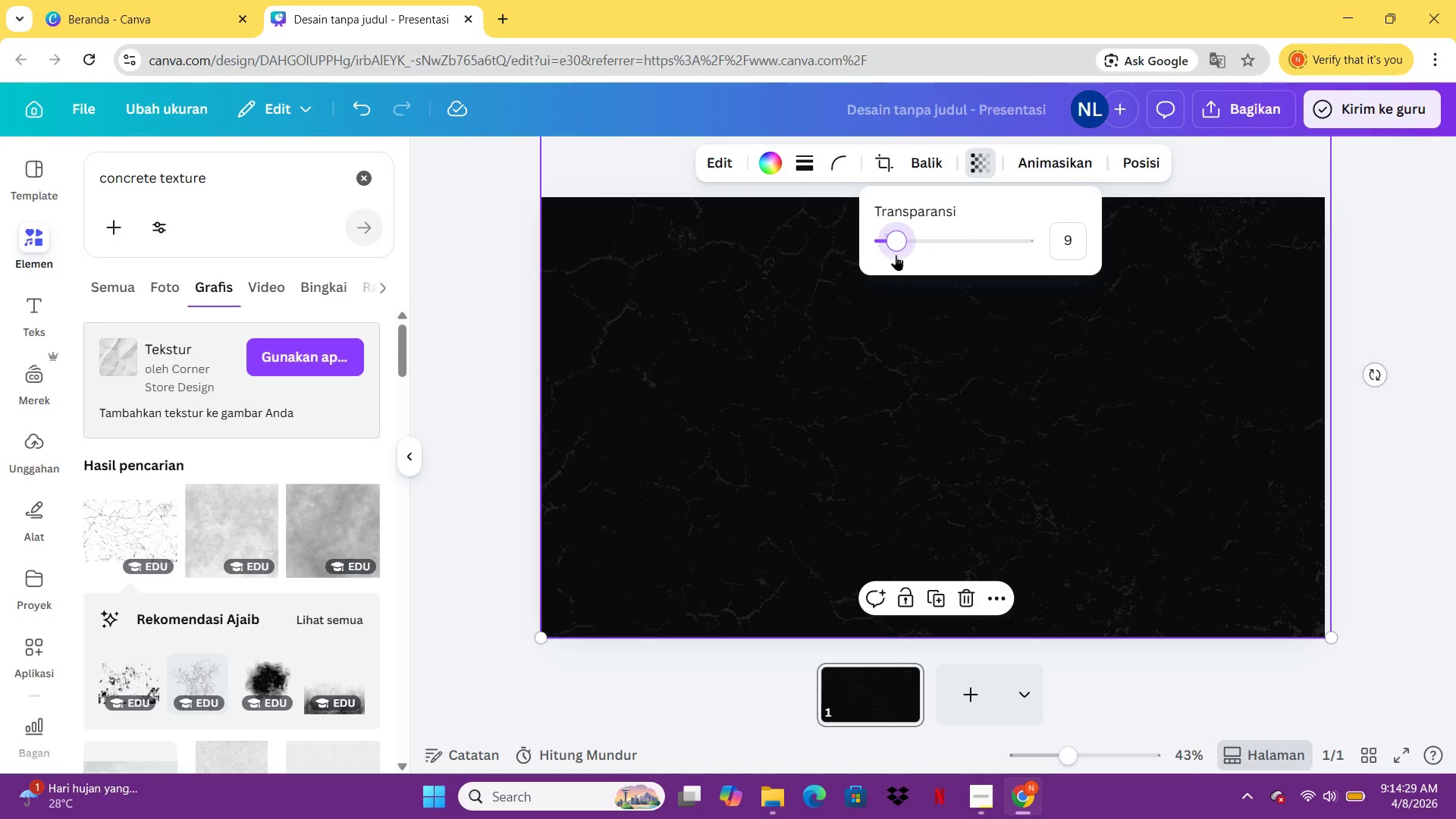 
wait(10.06)
 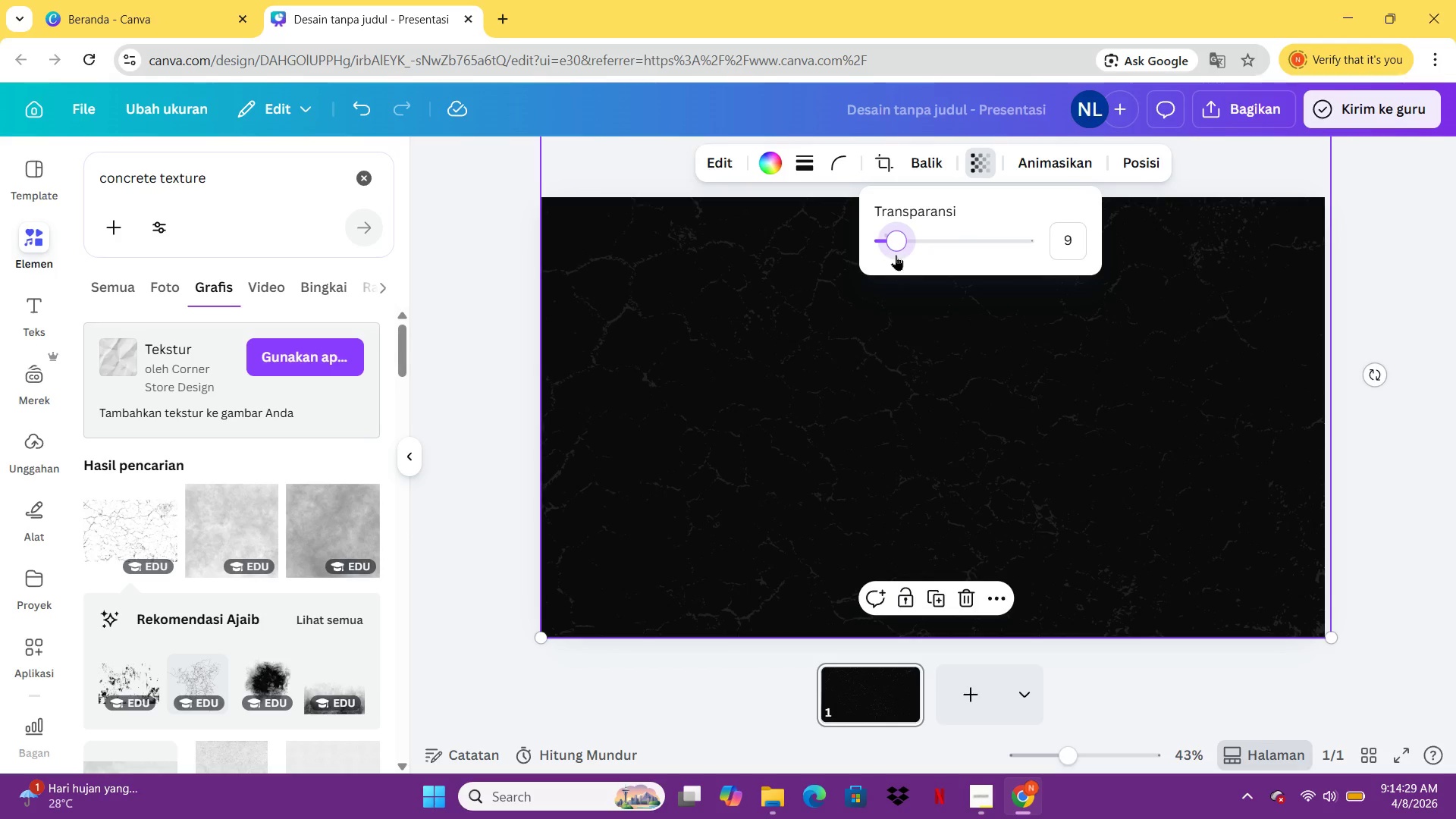 
left_click([879, 403])
 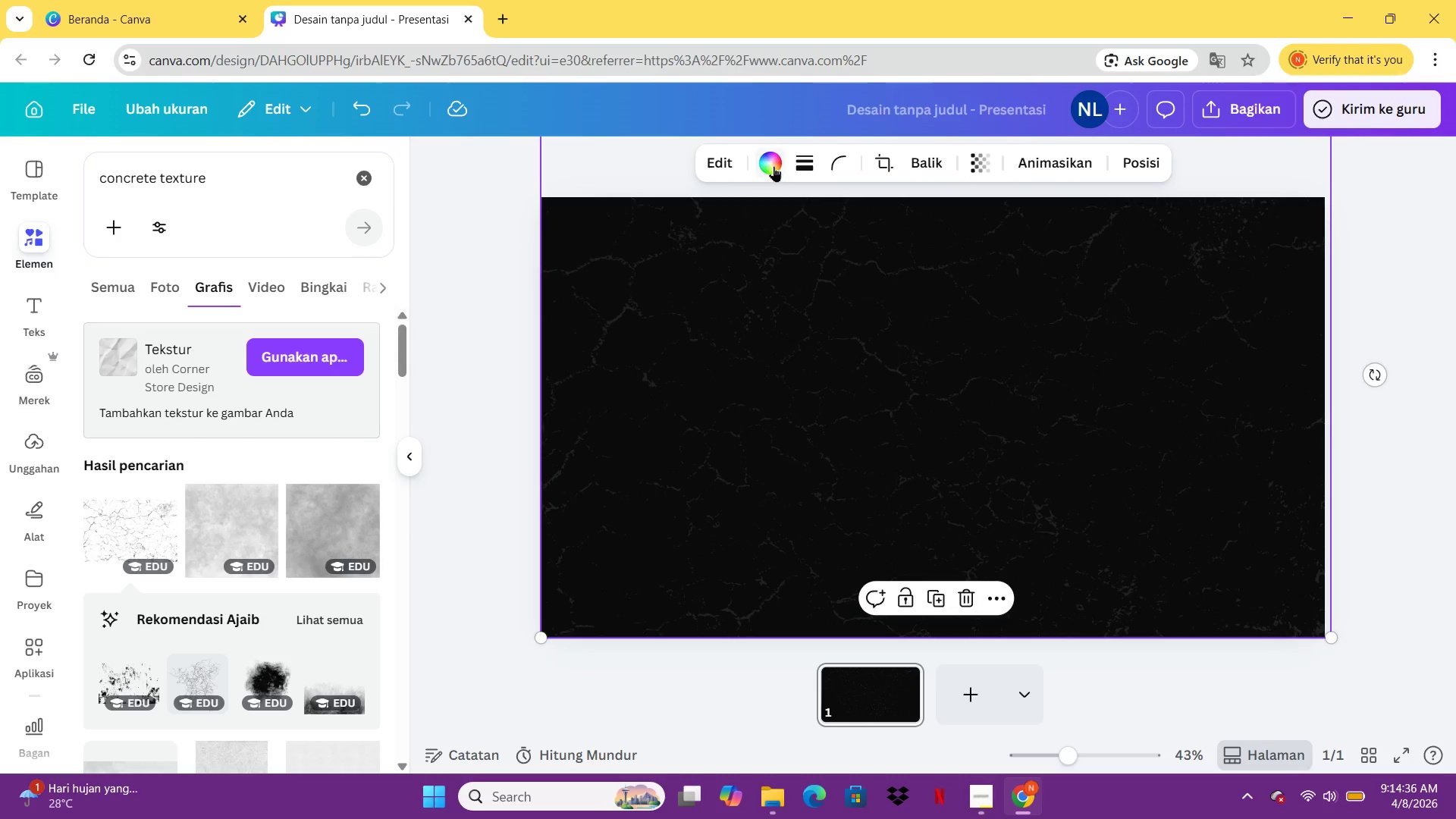 
left_click([774, 166])
 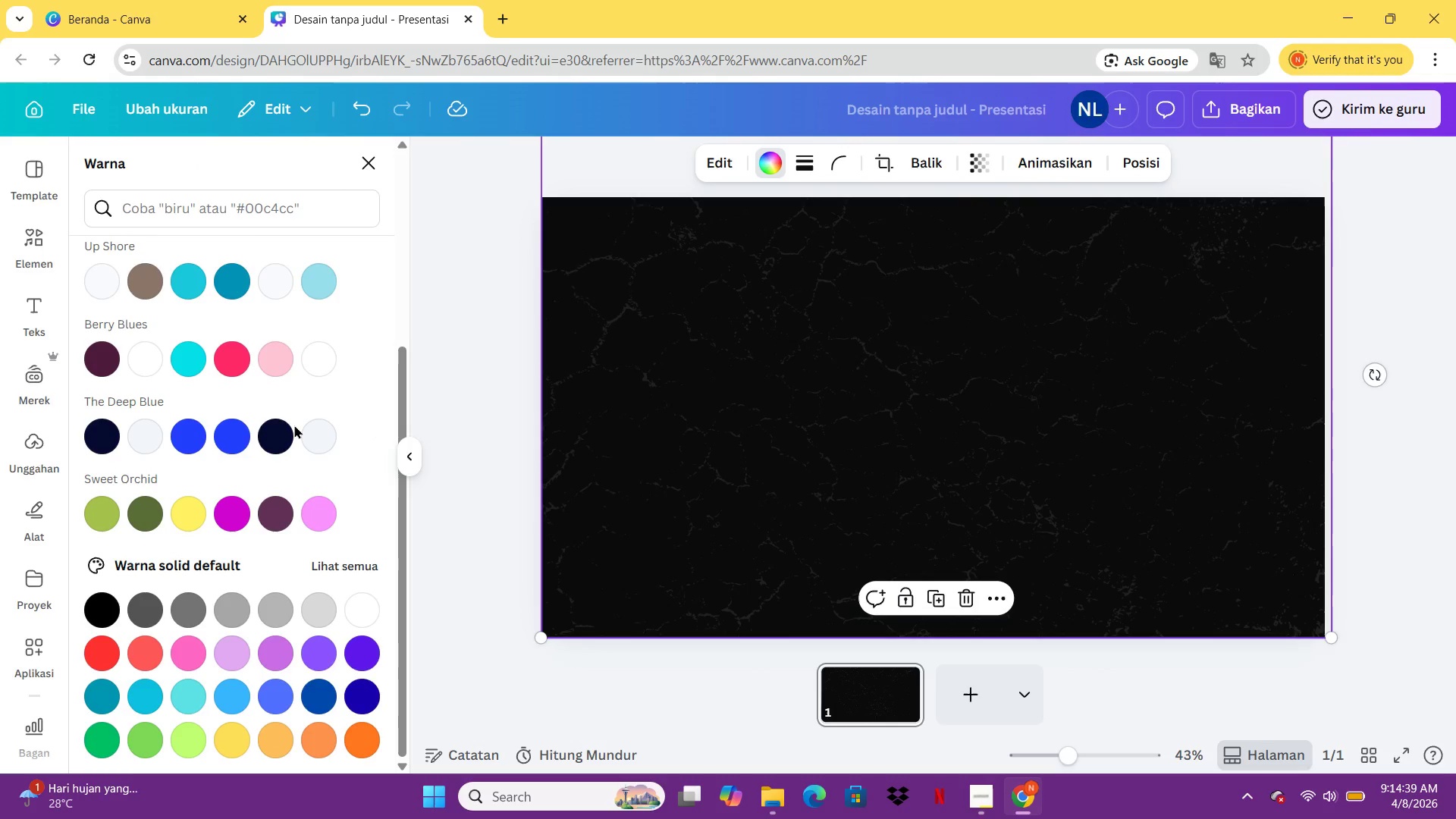 
mouse_move([341, 735])
 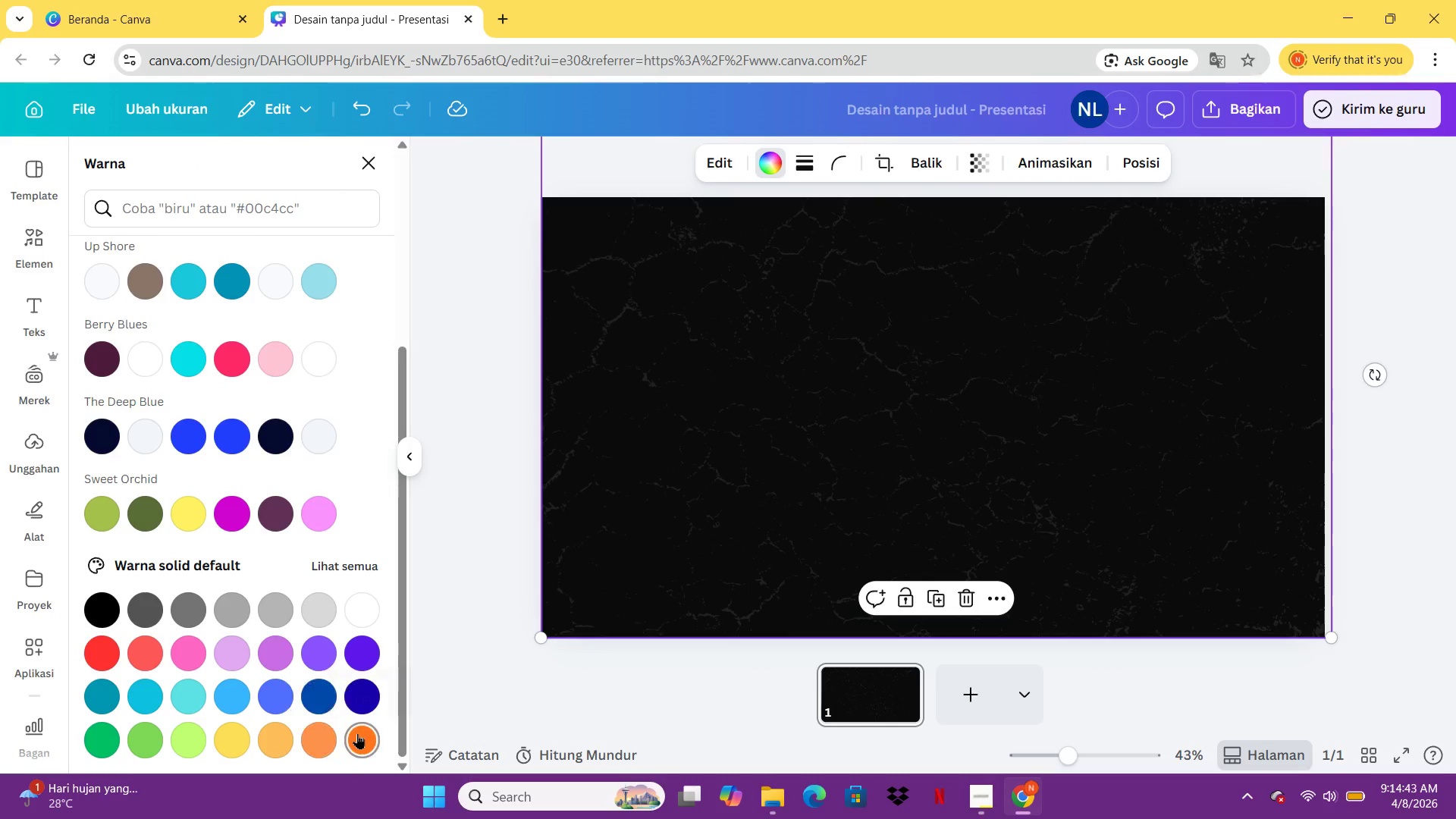 
left_click([357, 733])
 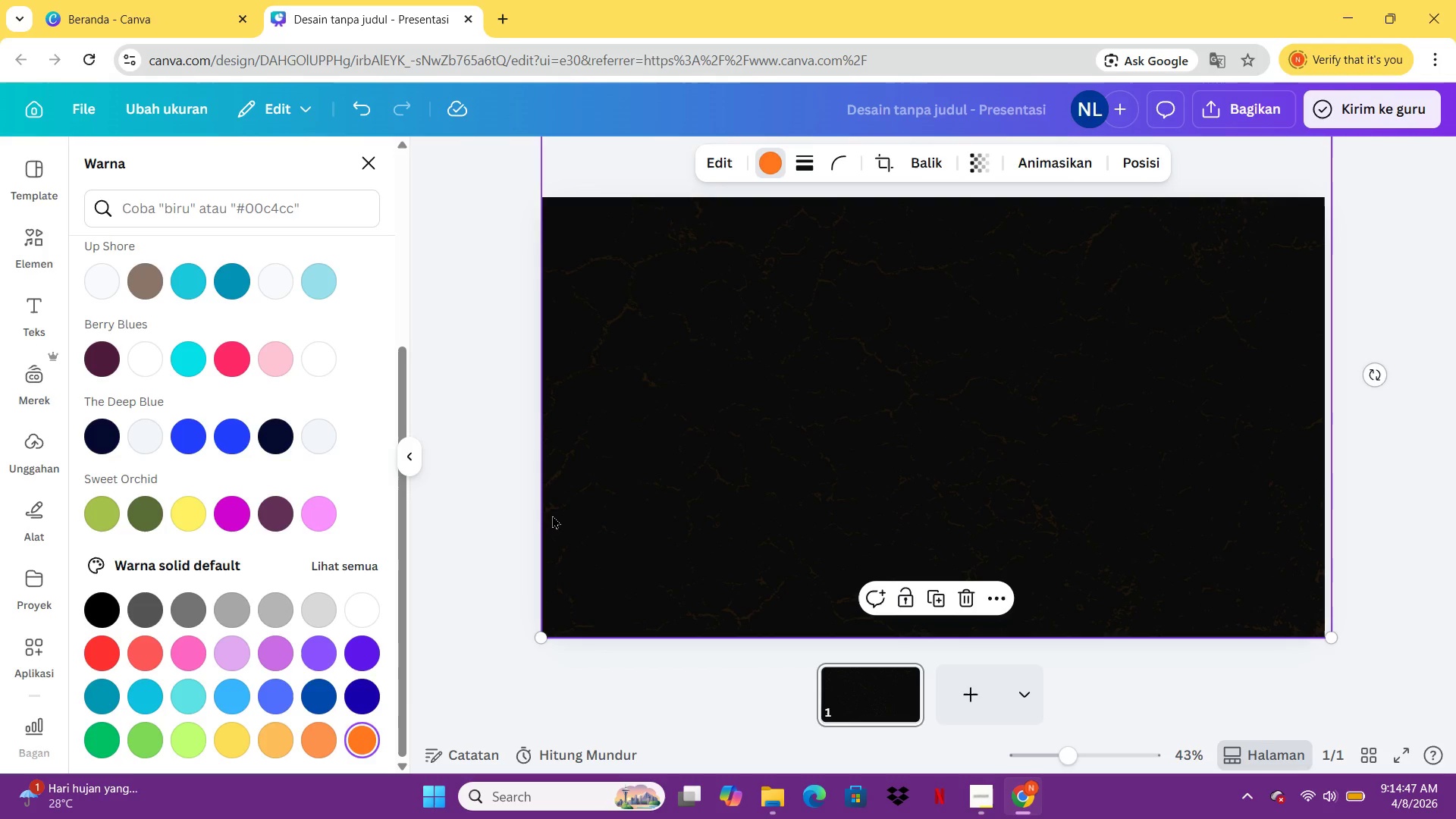 
wait(5.17)
 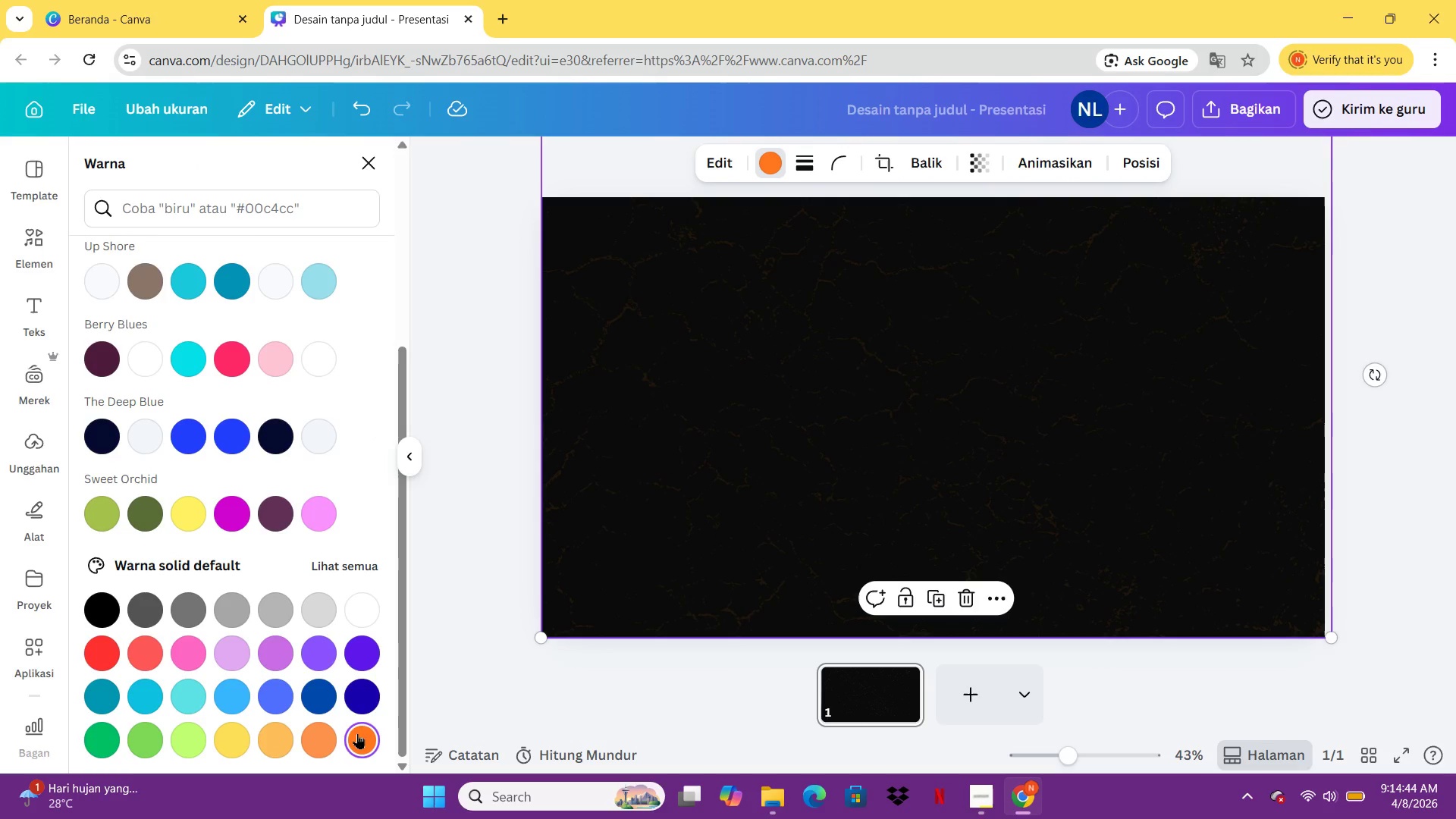 
left_click([416, 466])
 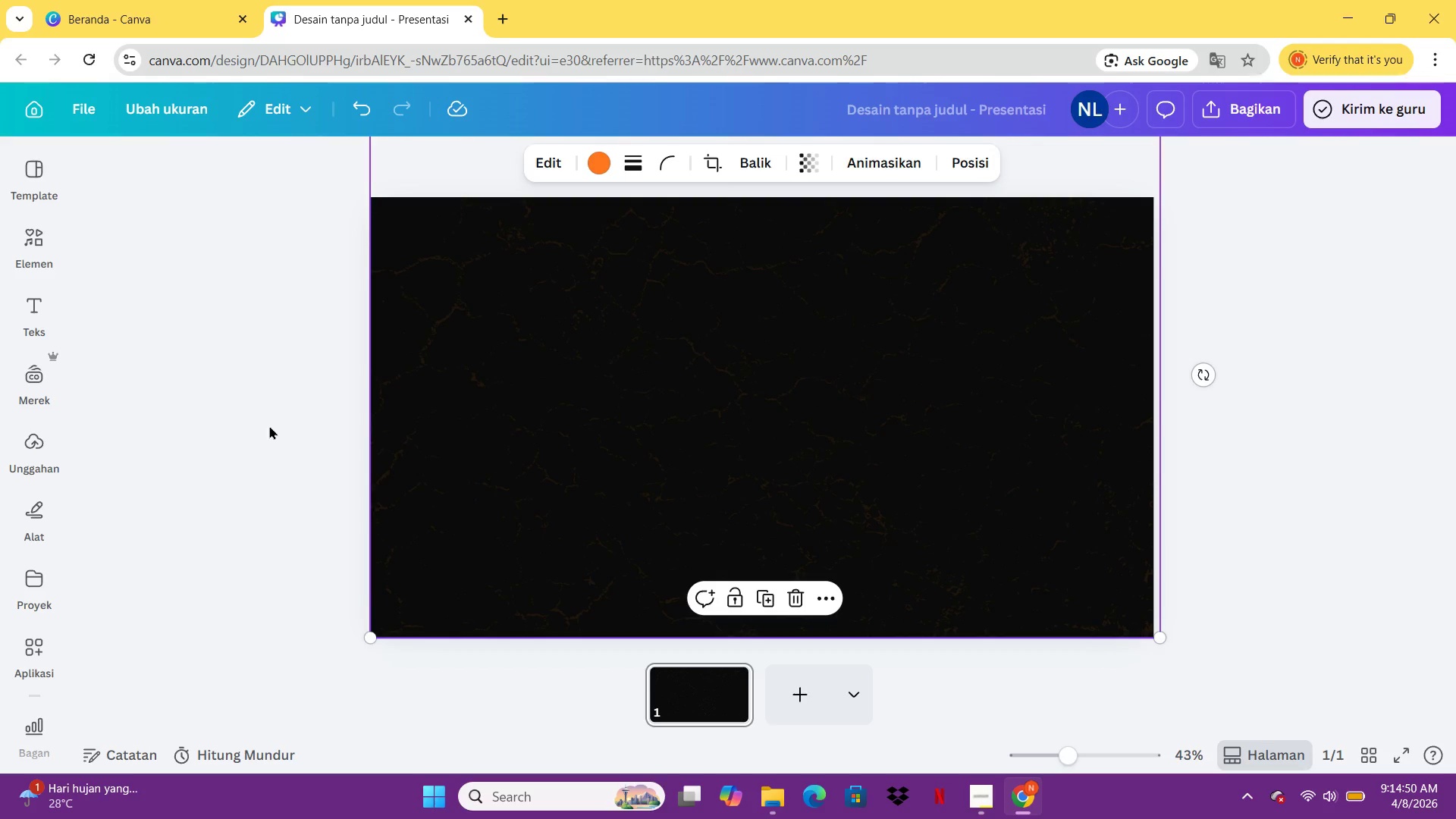 
left_click([33, 306])
 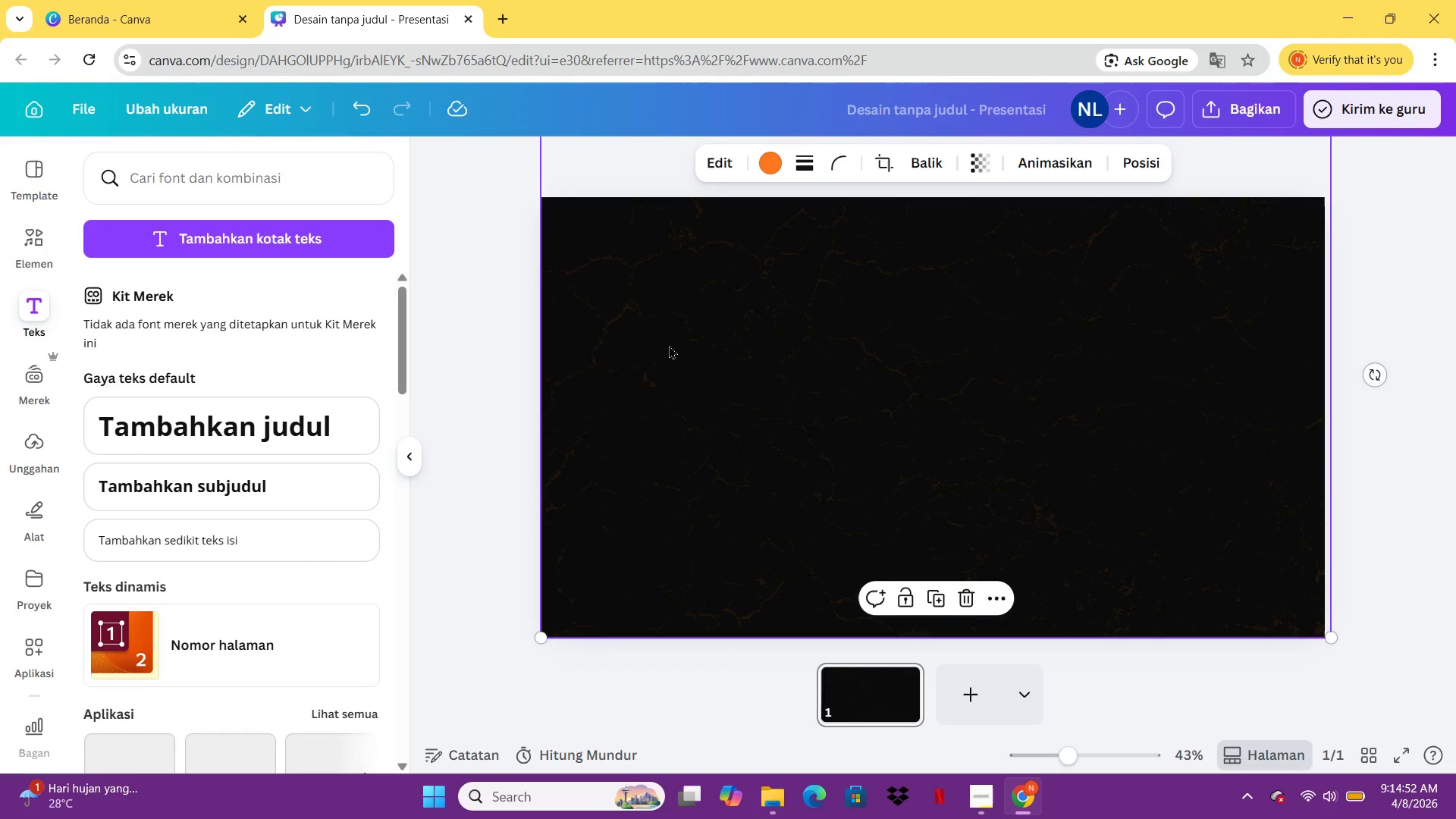 
right_click([714, 364])
 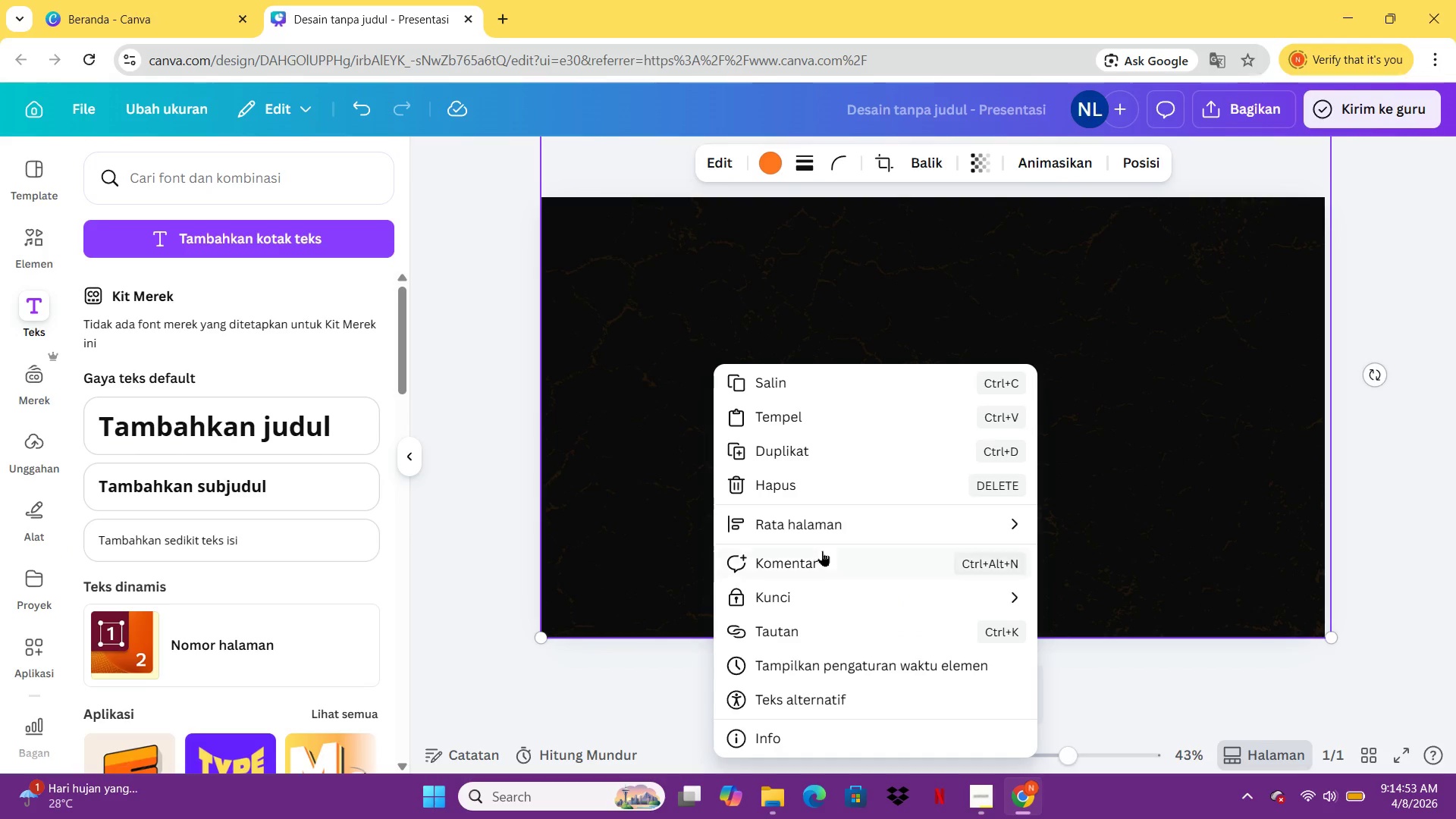 
left_click([822, 551])
 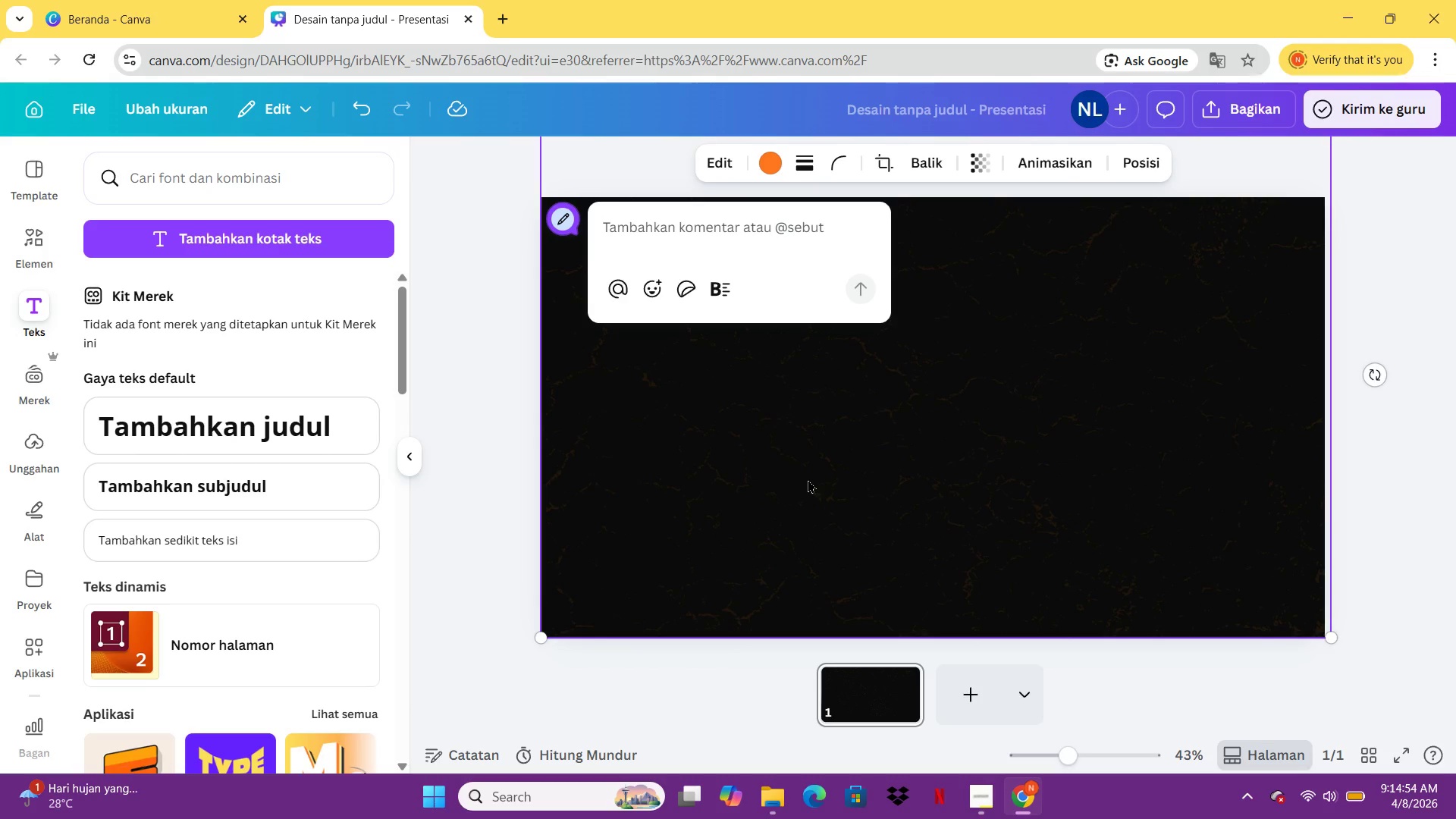 
right_click([808, 479])
 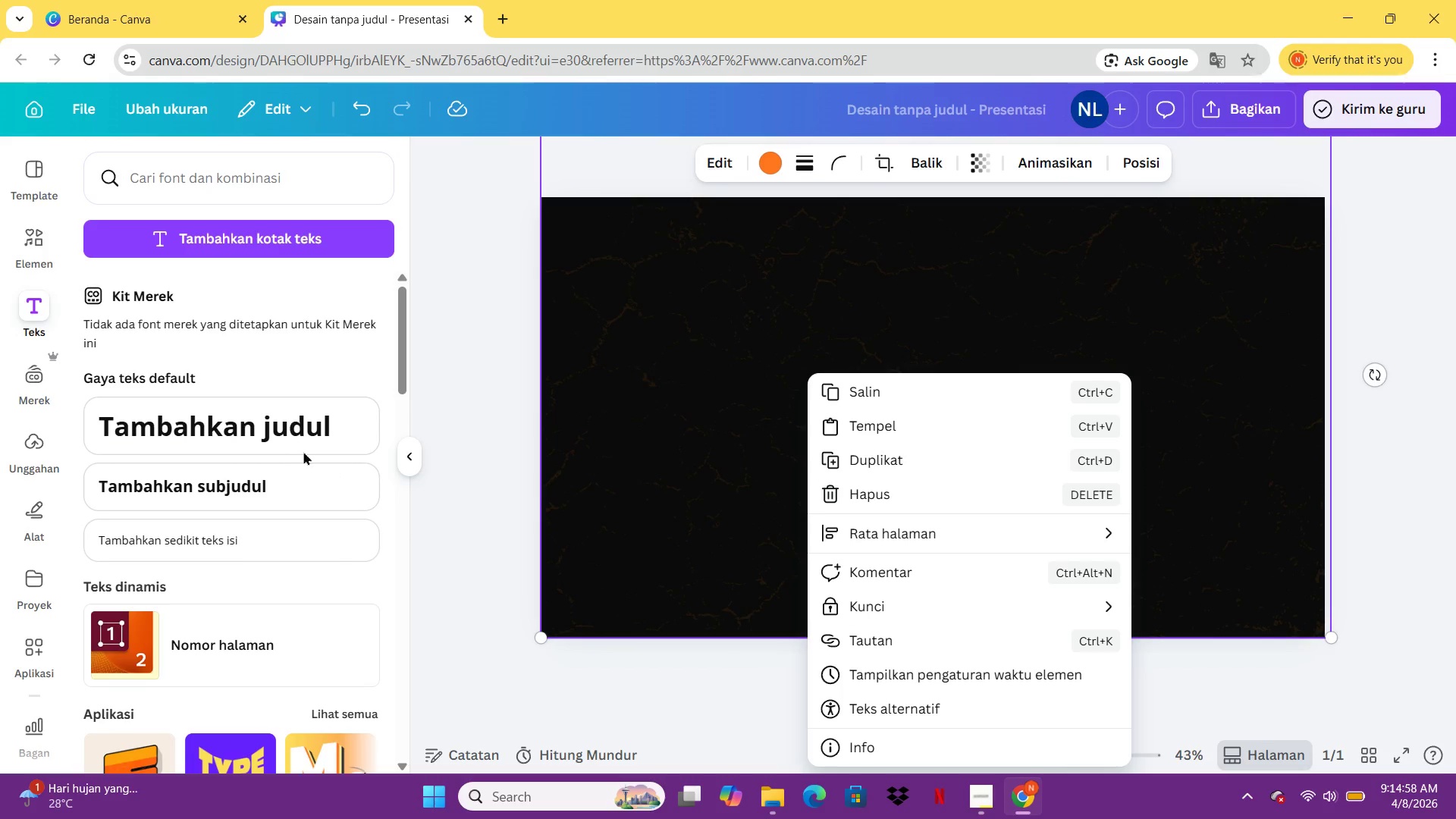 
left_click([273, 479])
 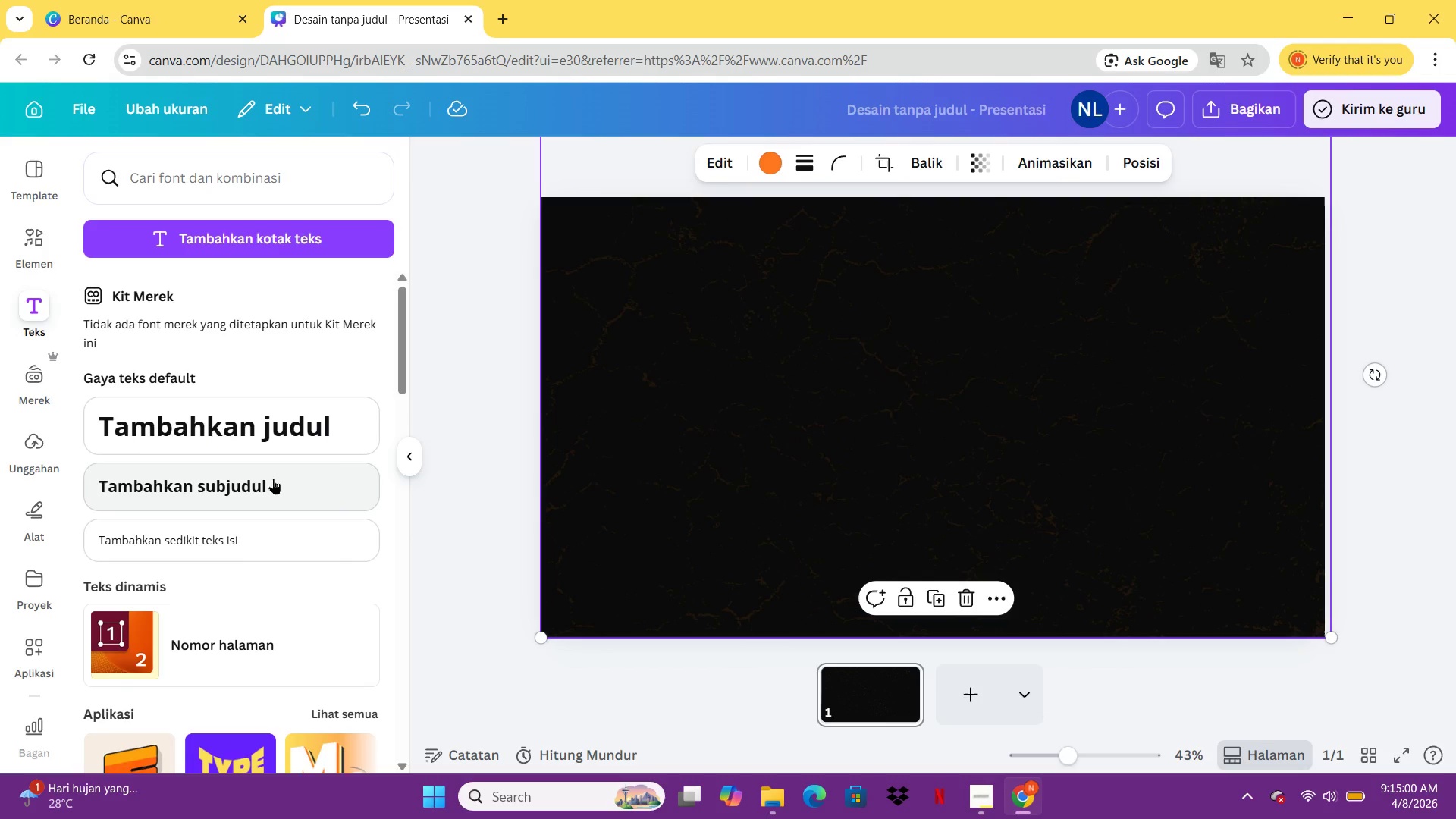 
left_click([273, 479])
 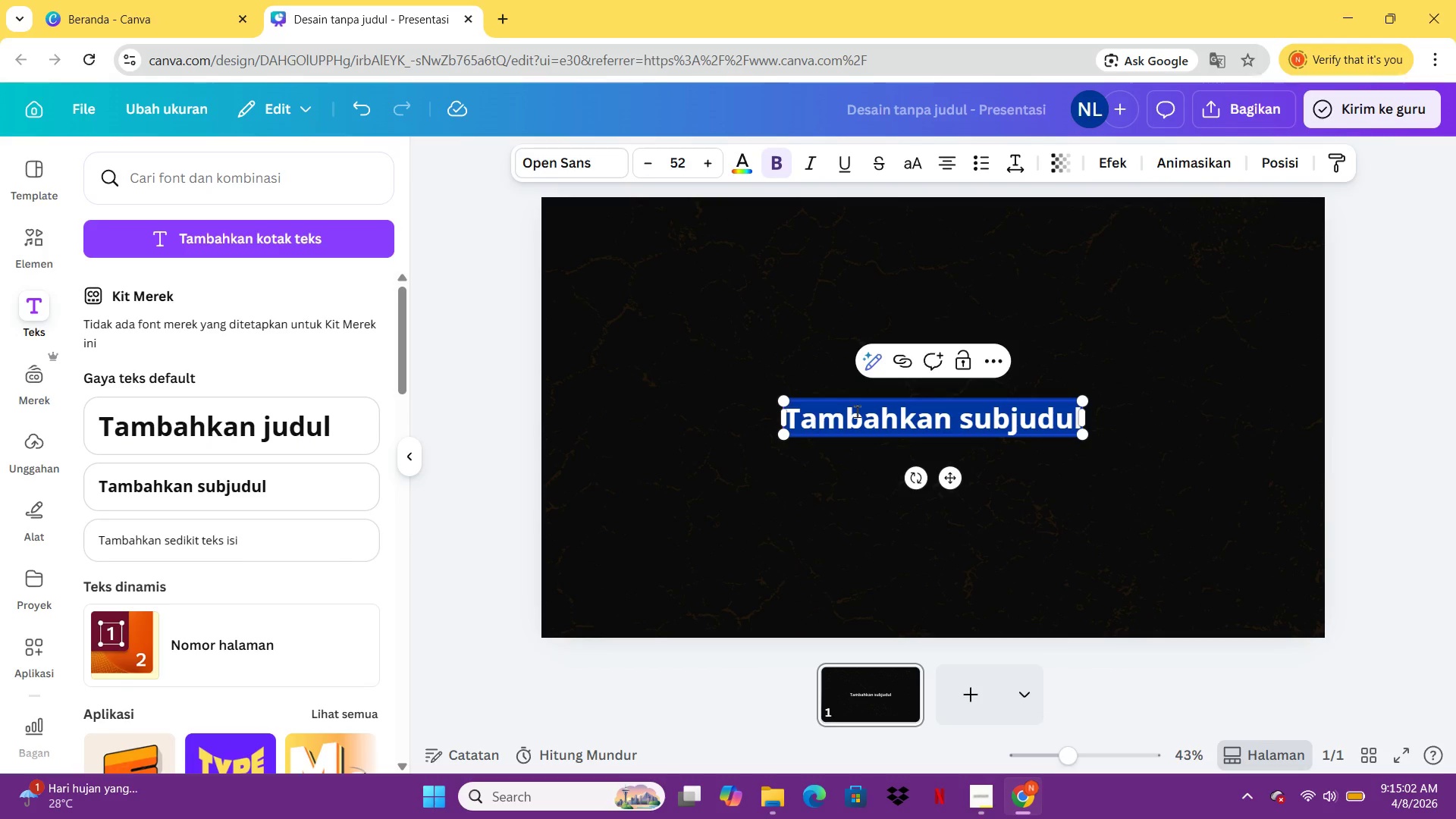 
type(INDRUS)
key(Backspace)
key(Backspace)
key(Backspace)
type(S)
key(Backspace)
type(USTRIAL SHIFT )
key(Backspace)
 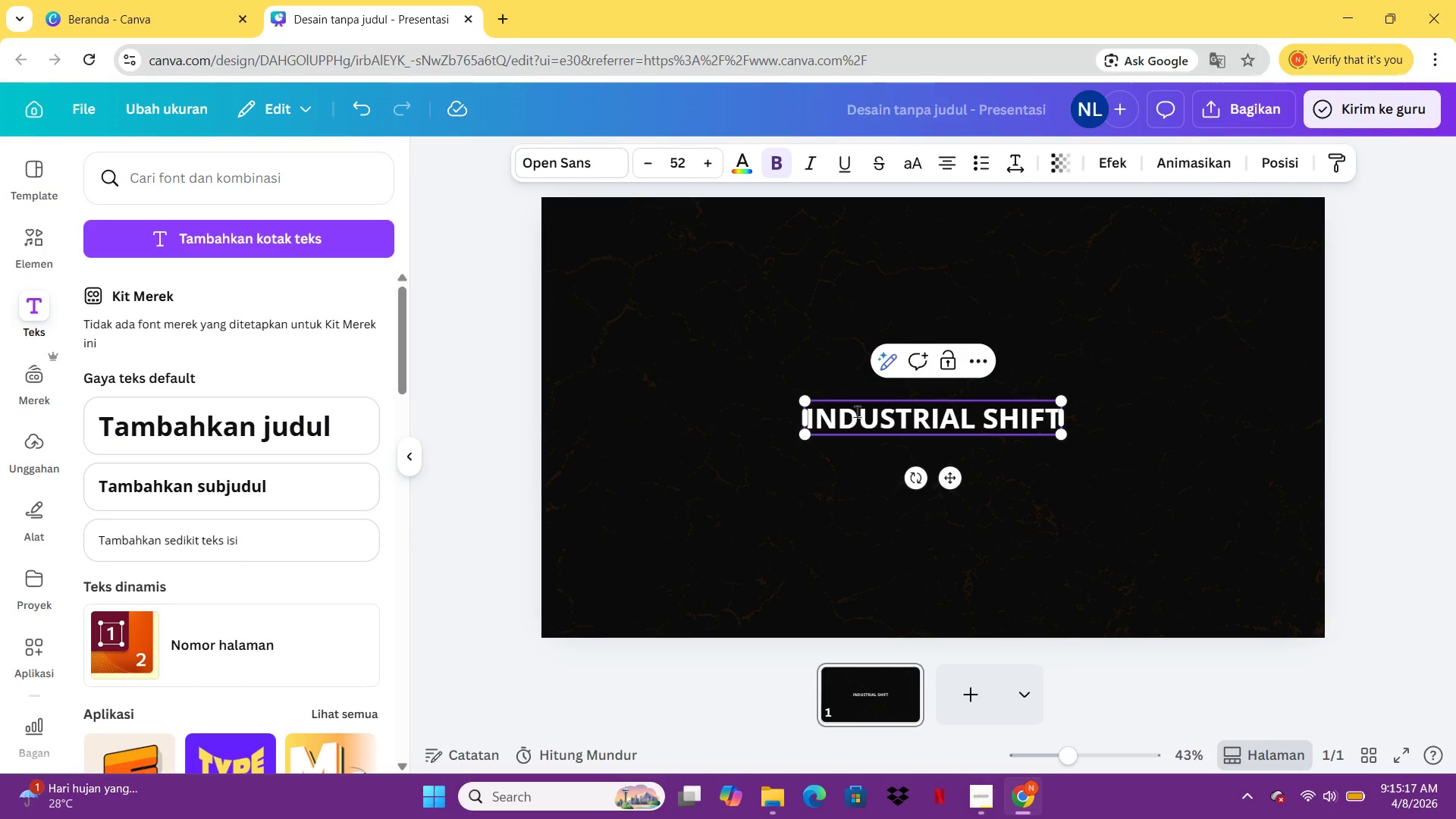 
wait(9.58)
 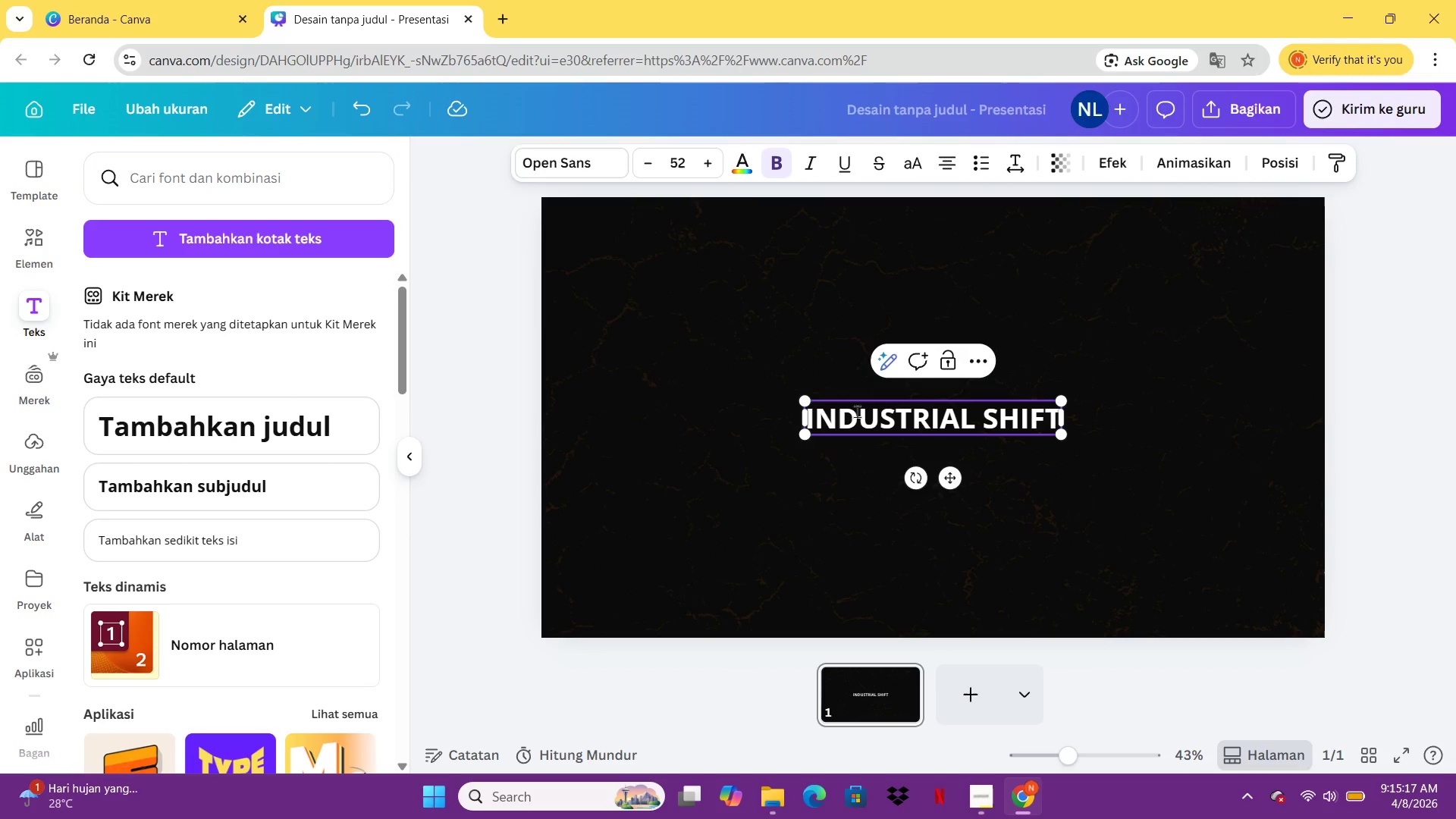 
key(Control+A)
 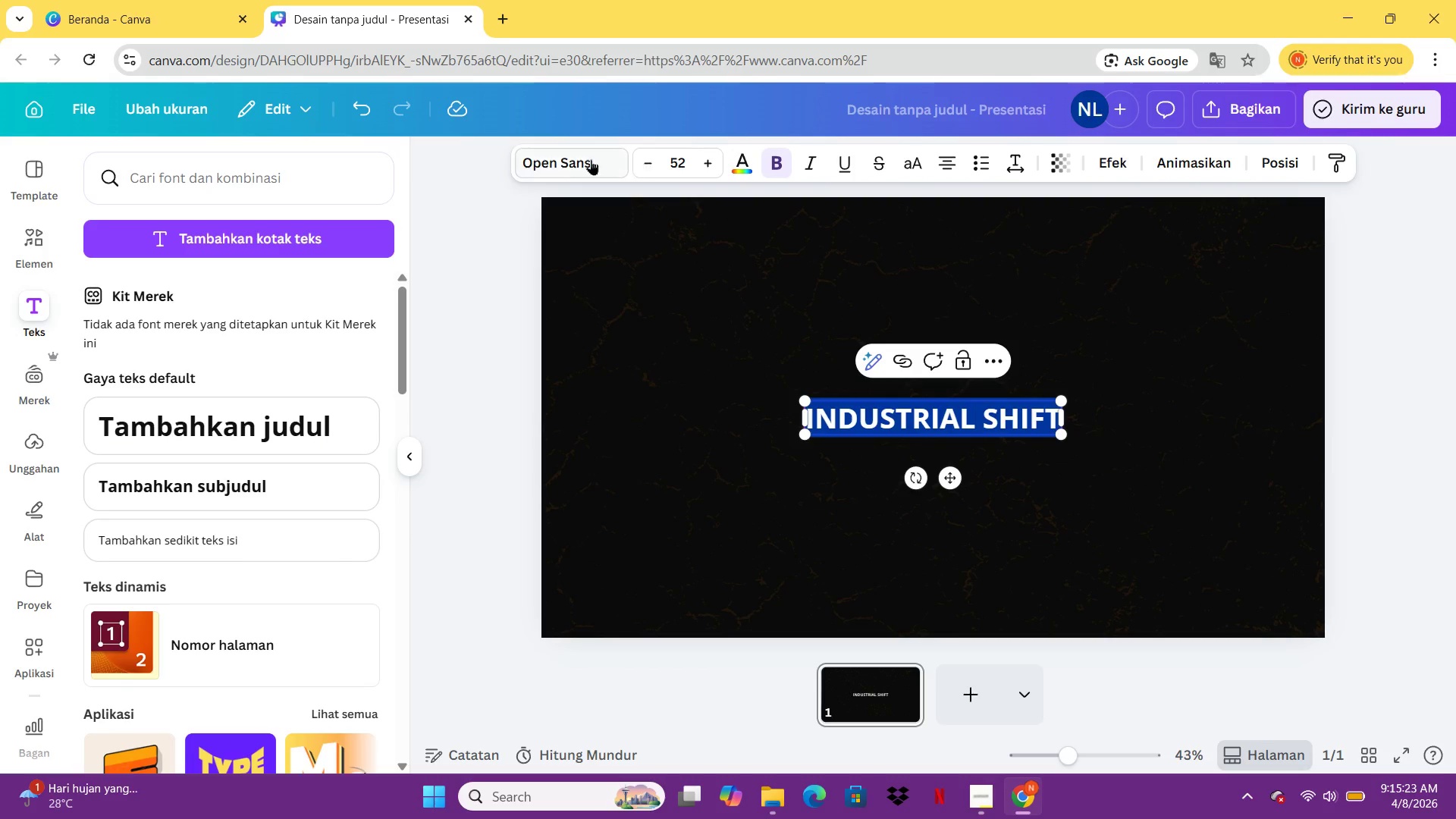 
left_click([584, 160])
 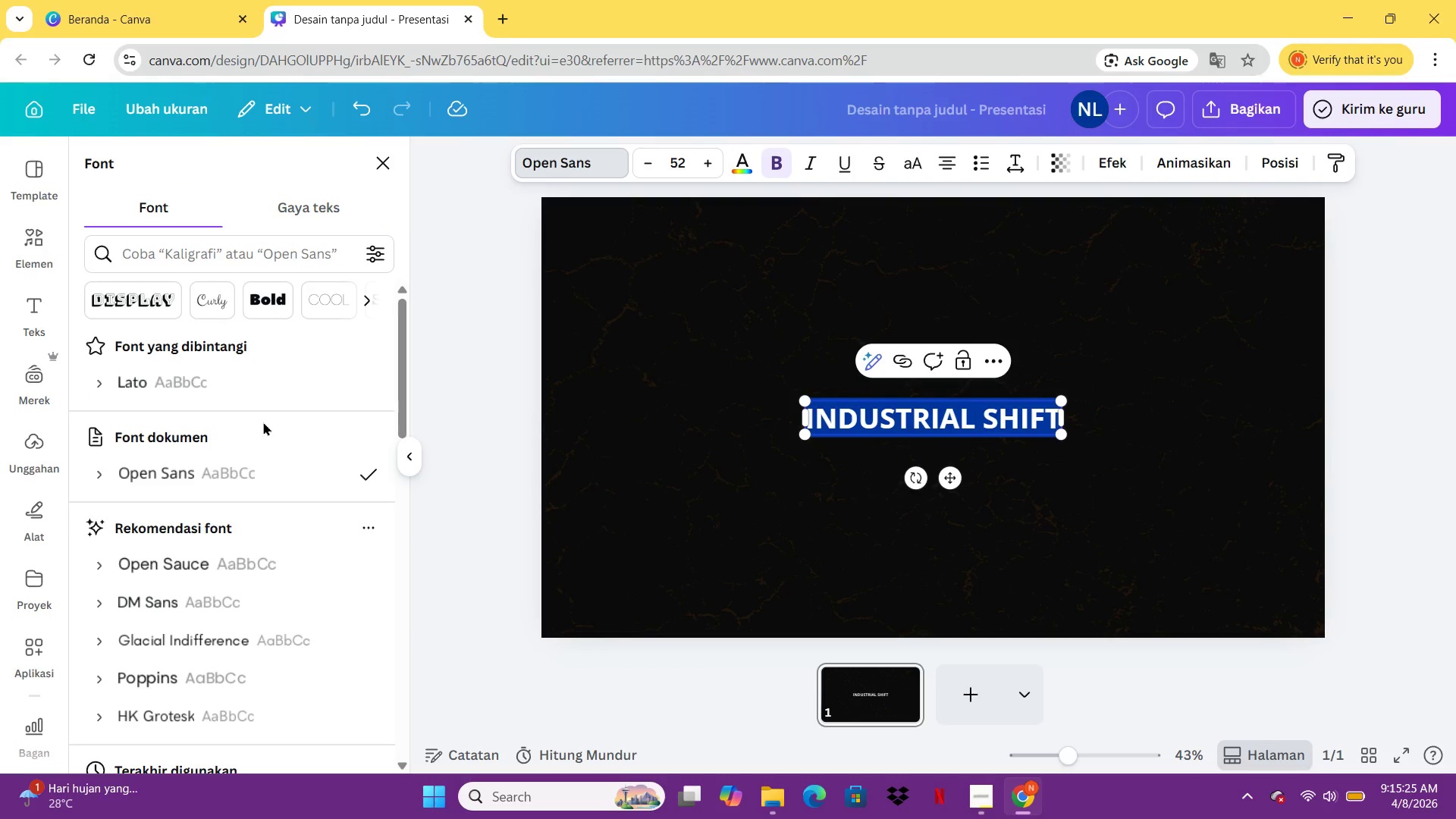 
mouse_move([238, 617])
 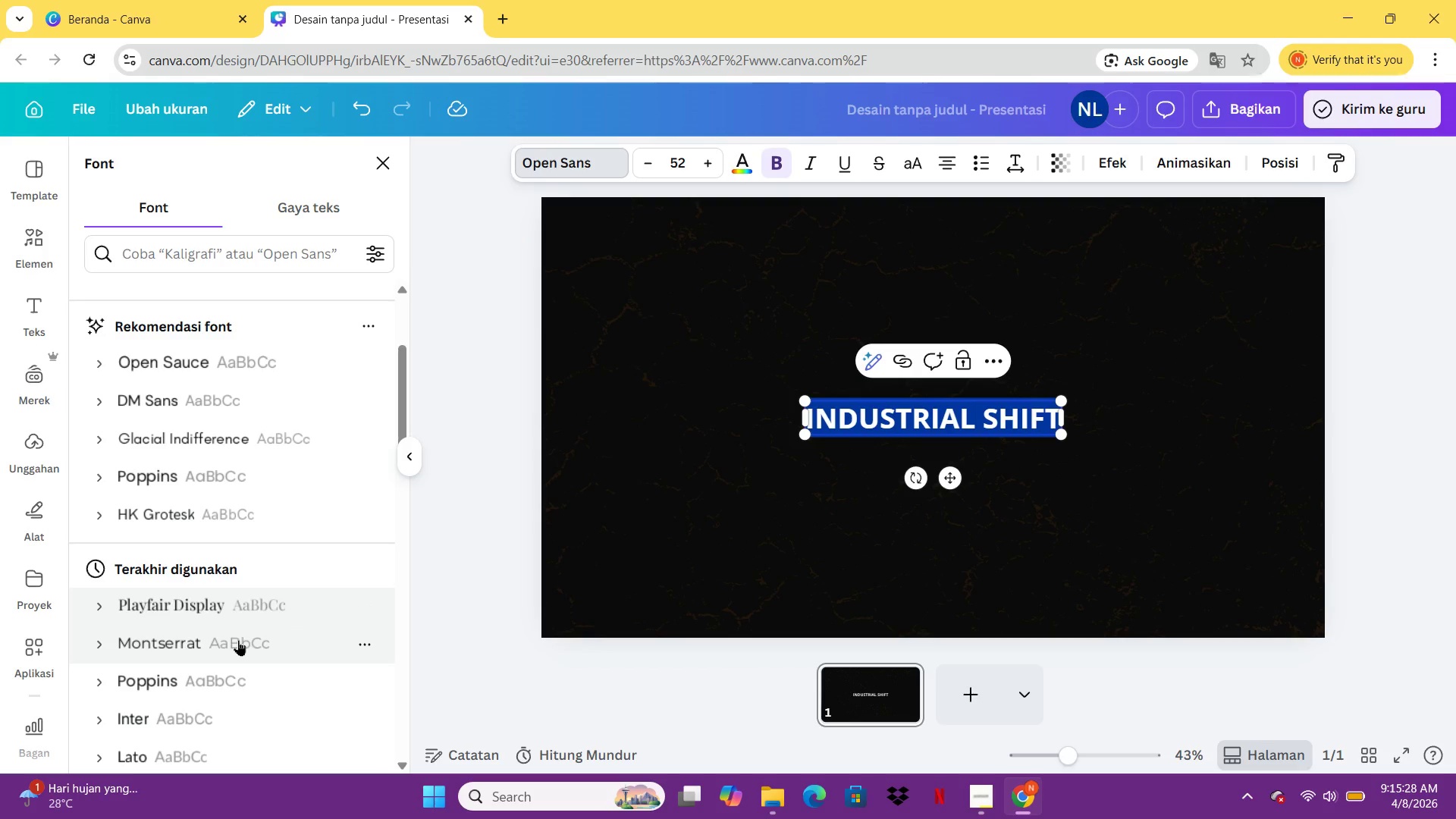 
left_click([238, 640])
 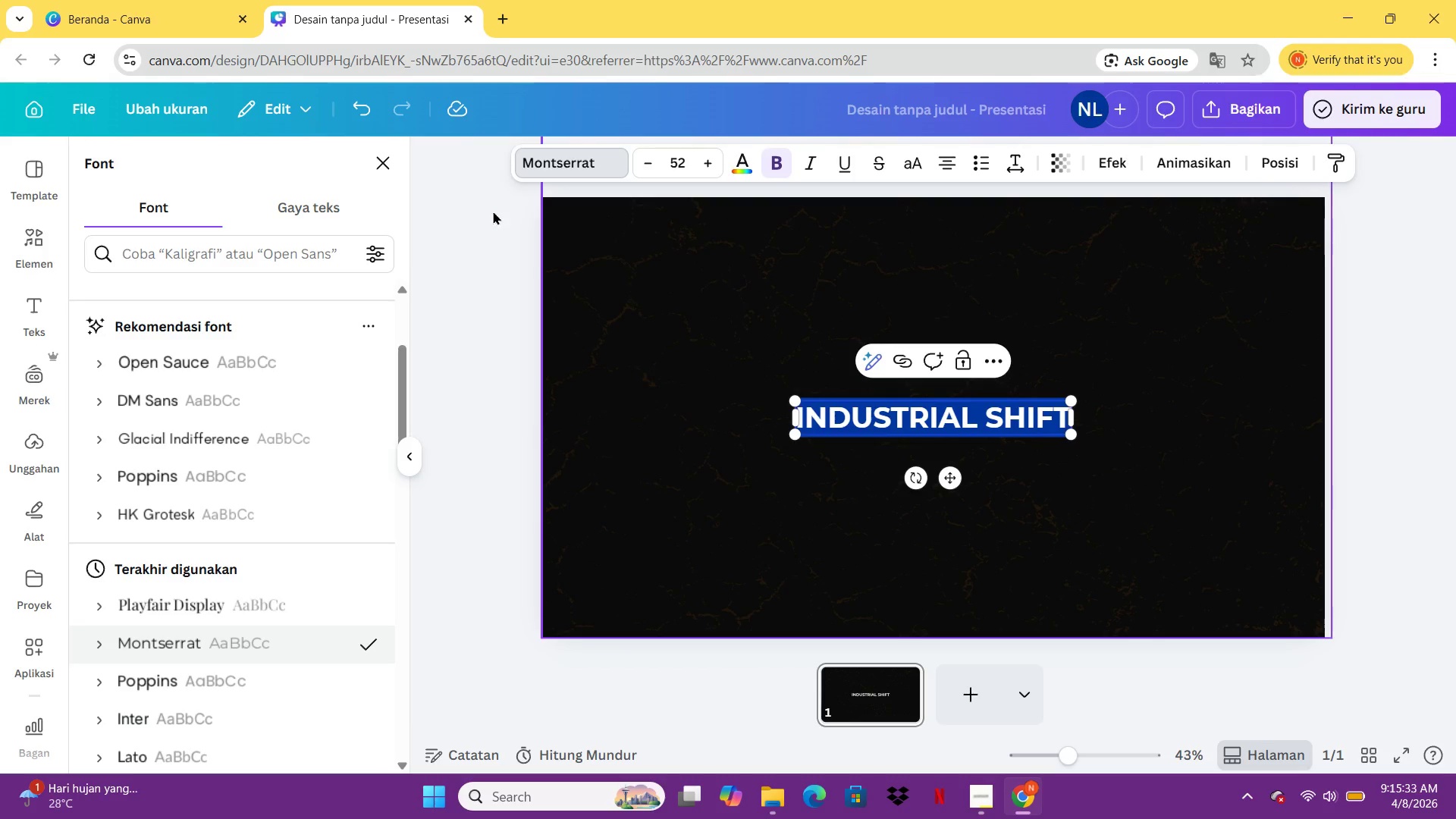 
wait(6.06)
 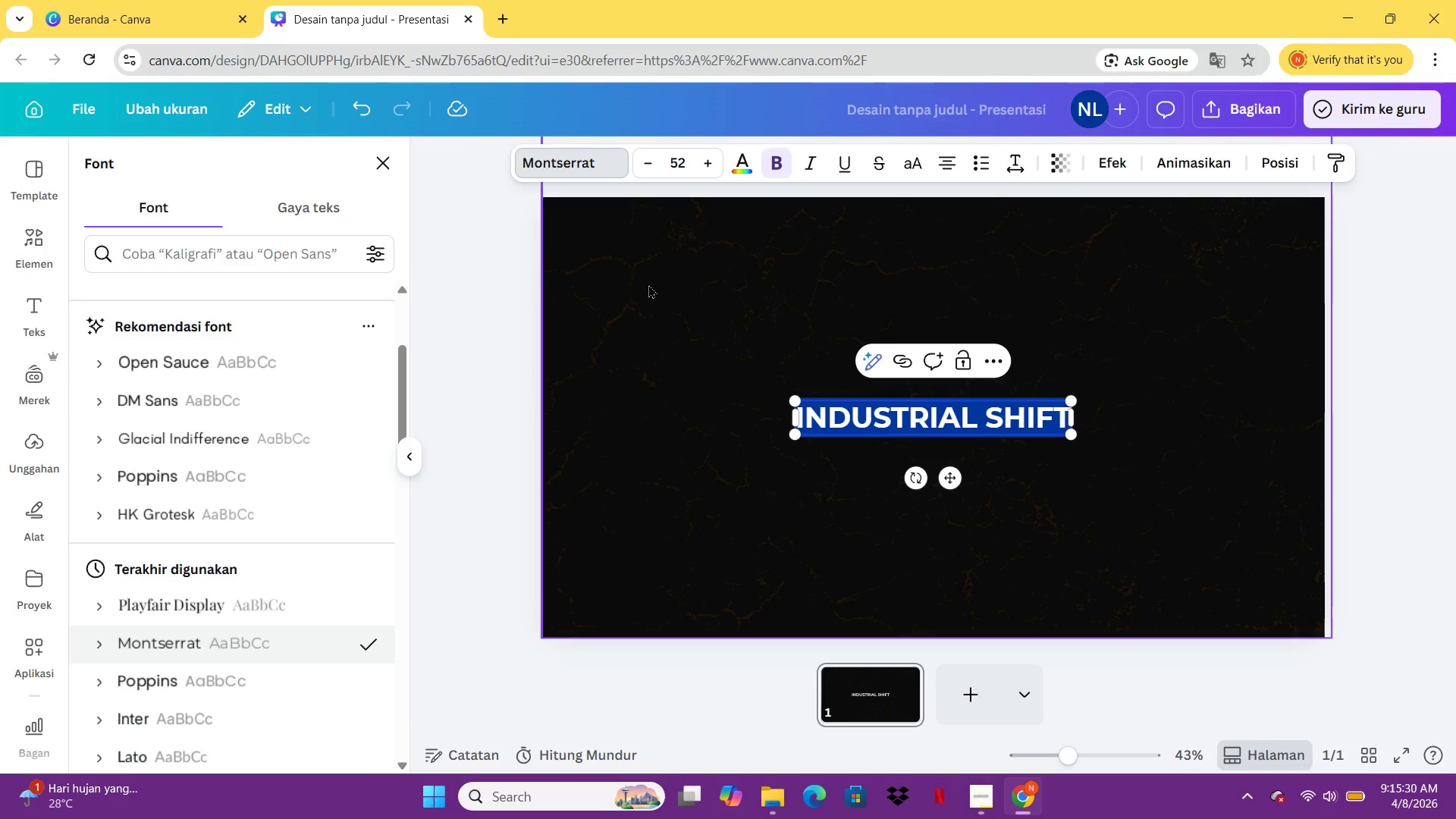 
left_click([745, 155])
 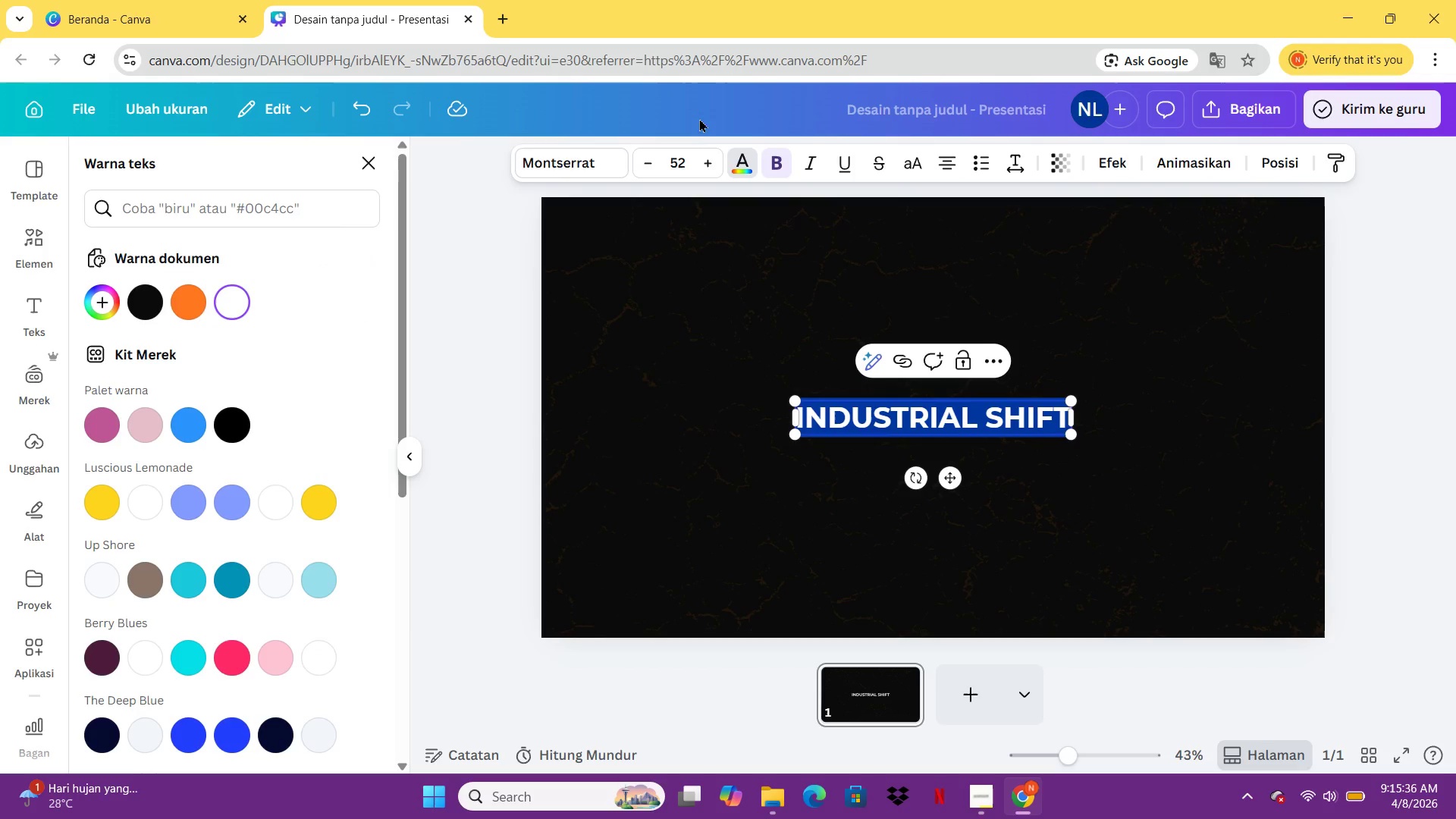 
double_click([707, 166])
 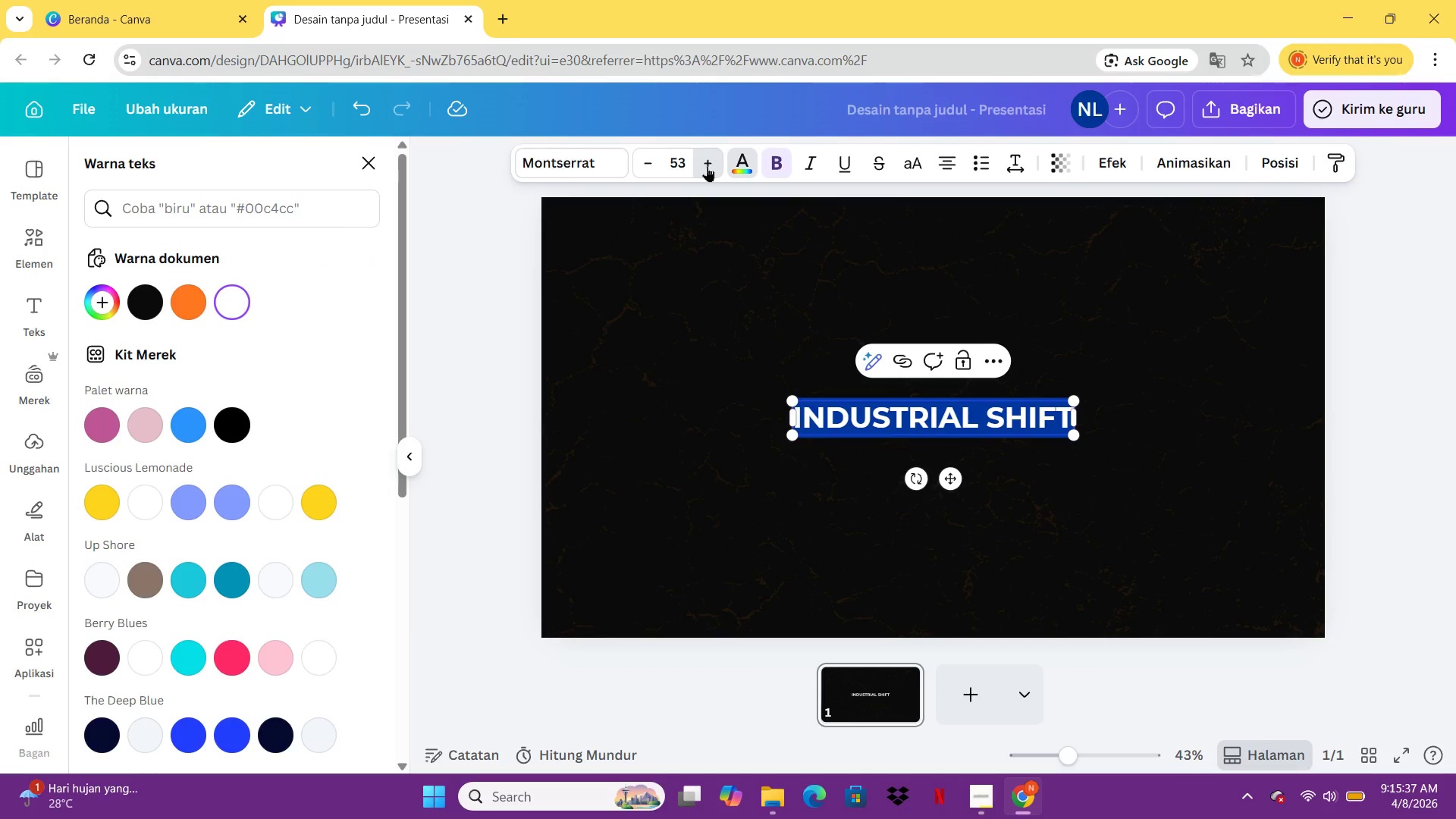 
triple_click([707, 166])
 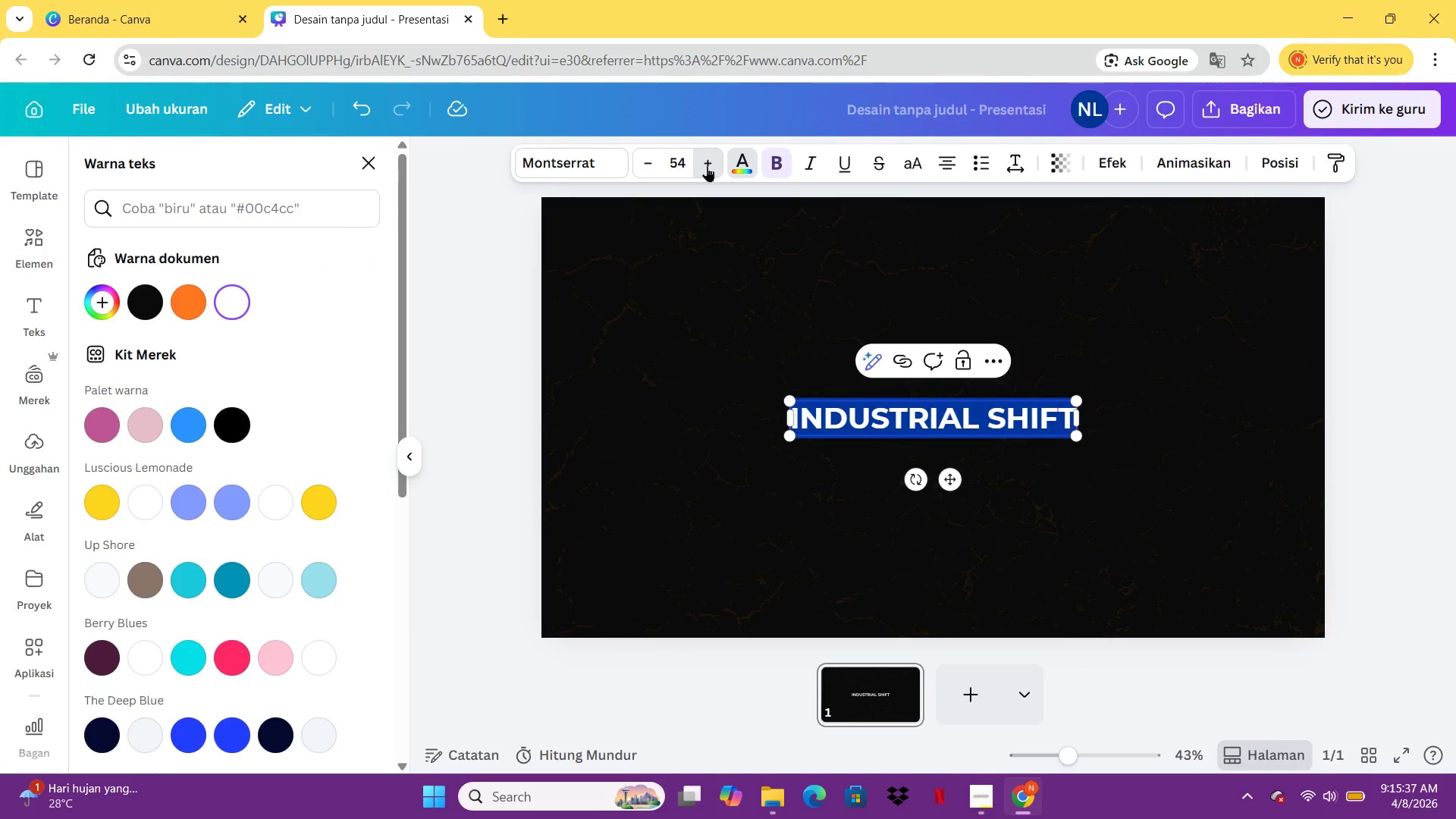 
triple_click([707, 166])
 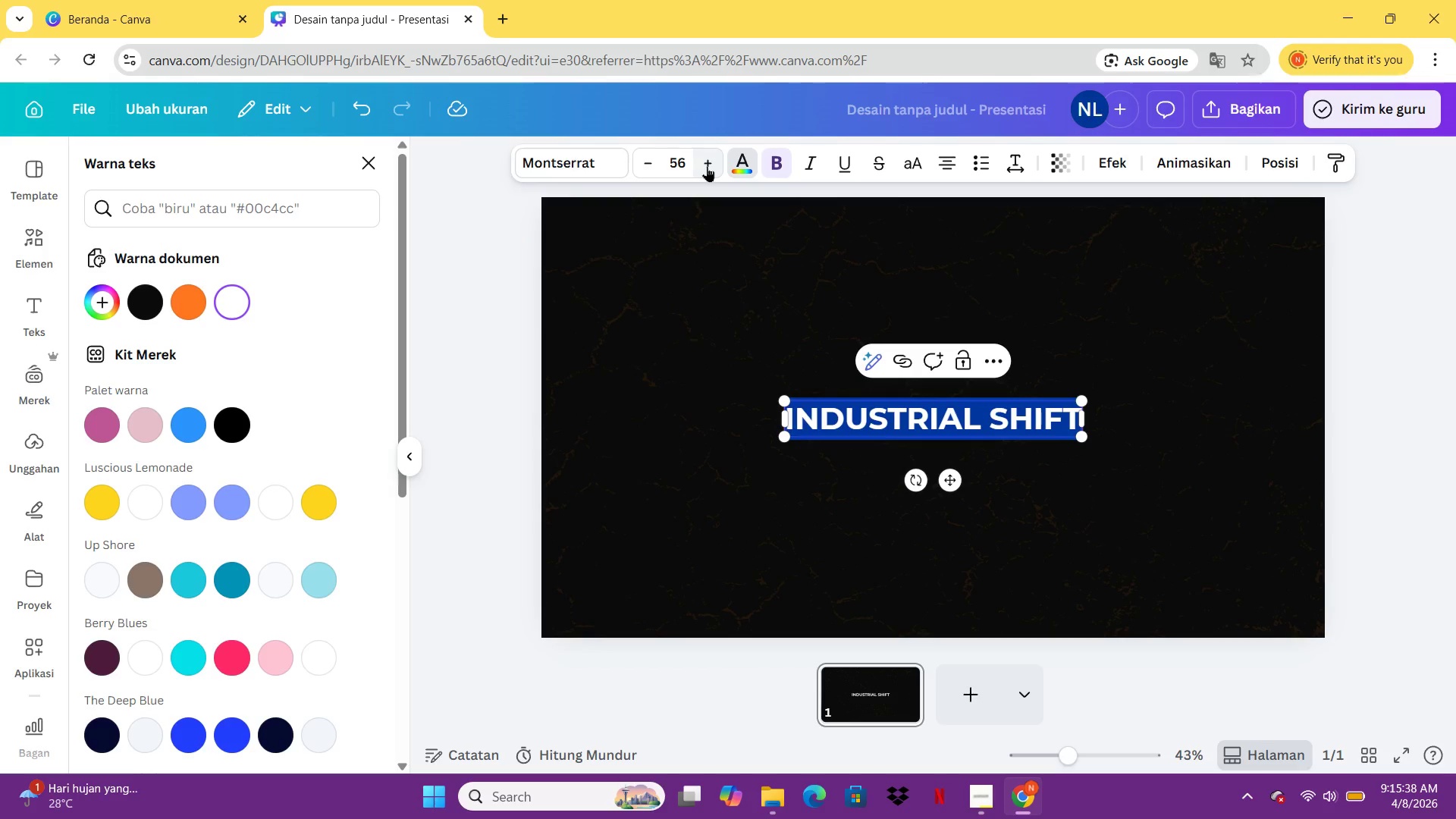 
triple_click([707, 166])
 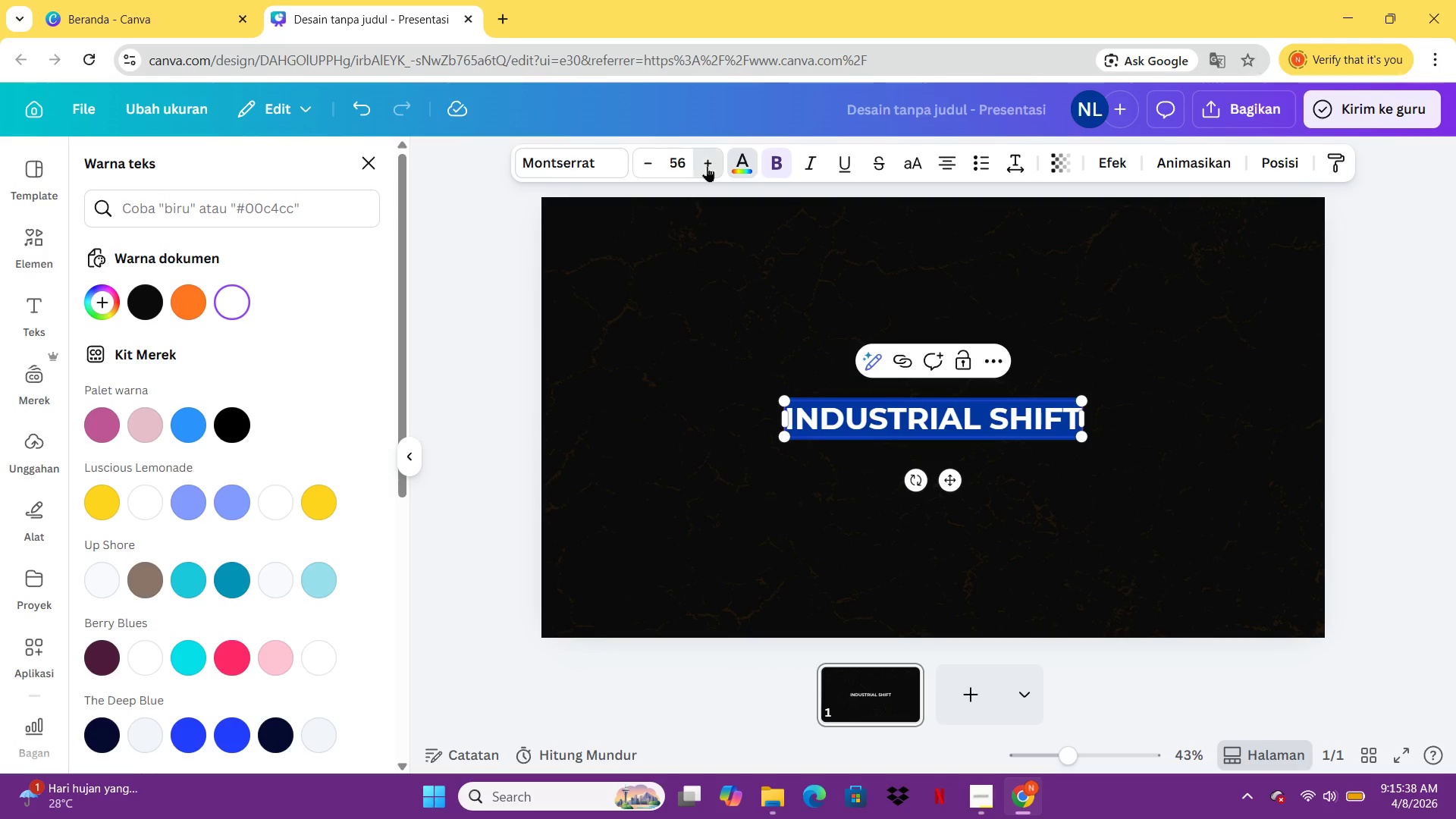 
triple_click([707, 166])
 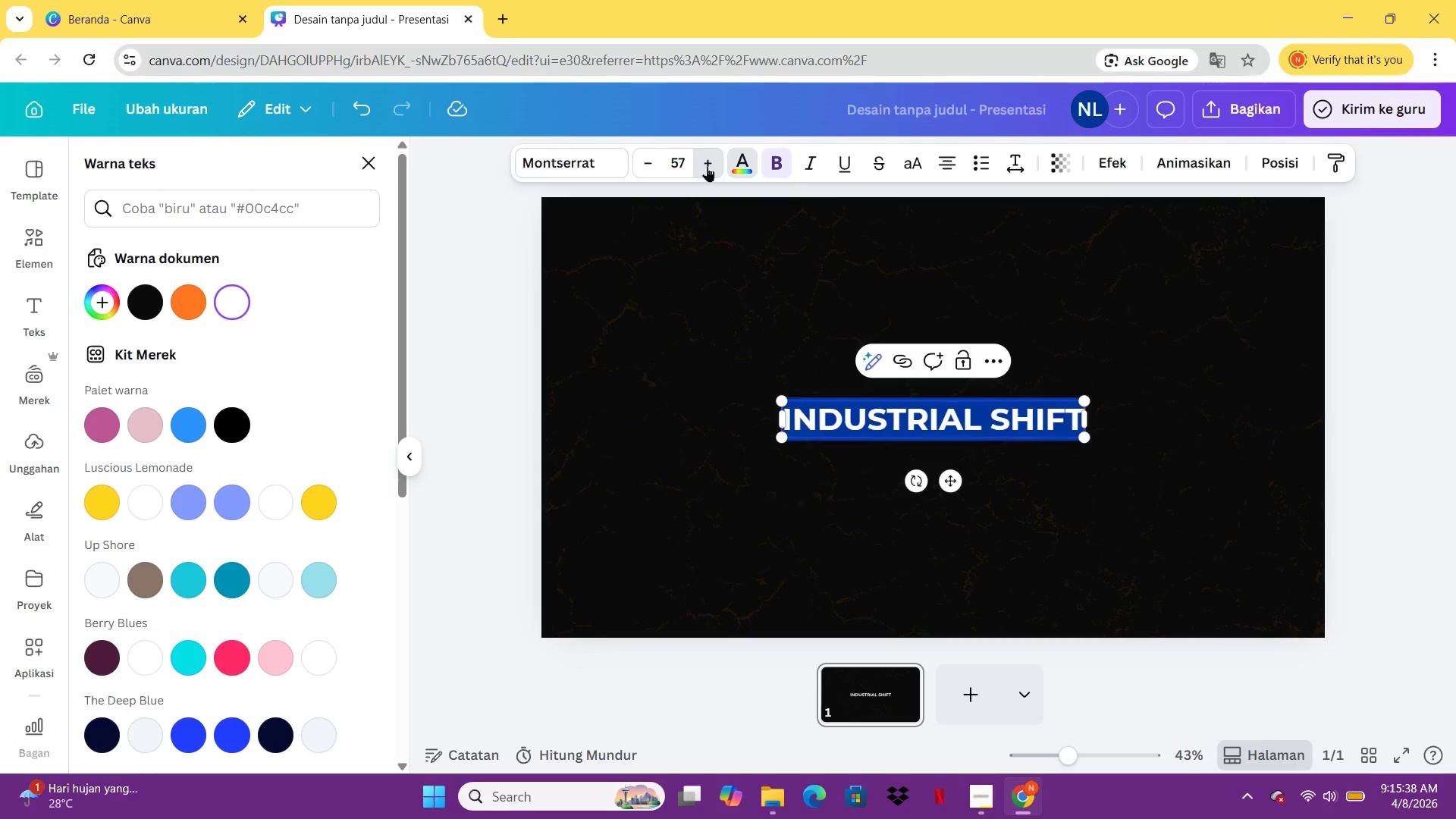 
triple_click([707, 166])
 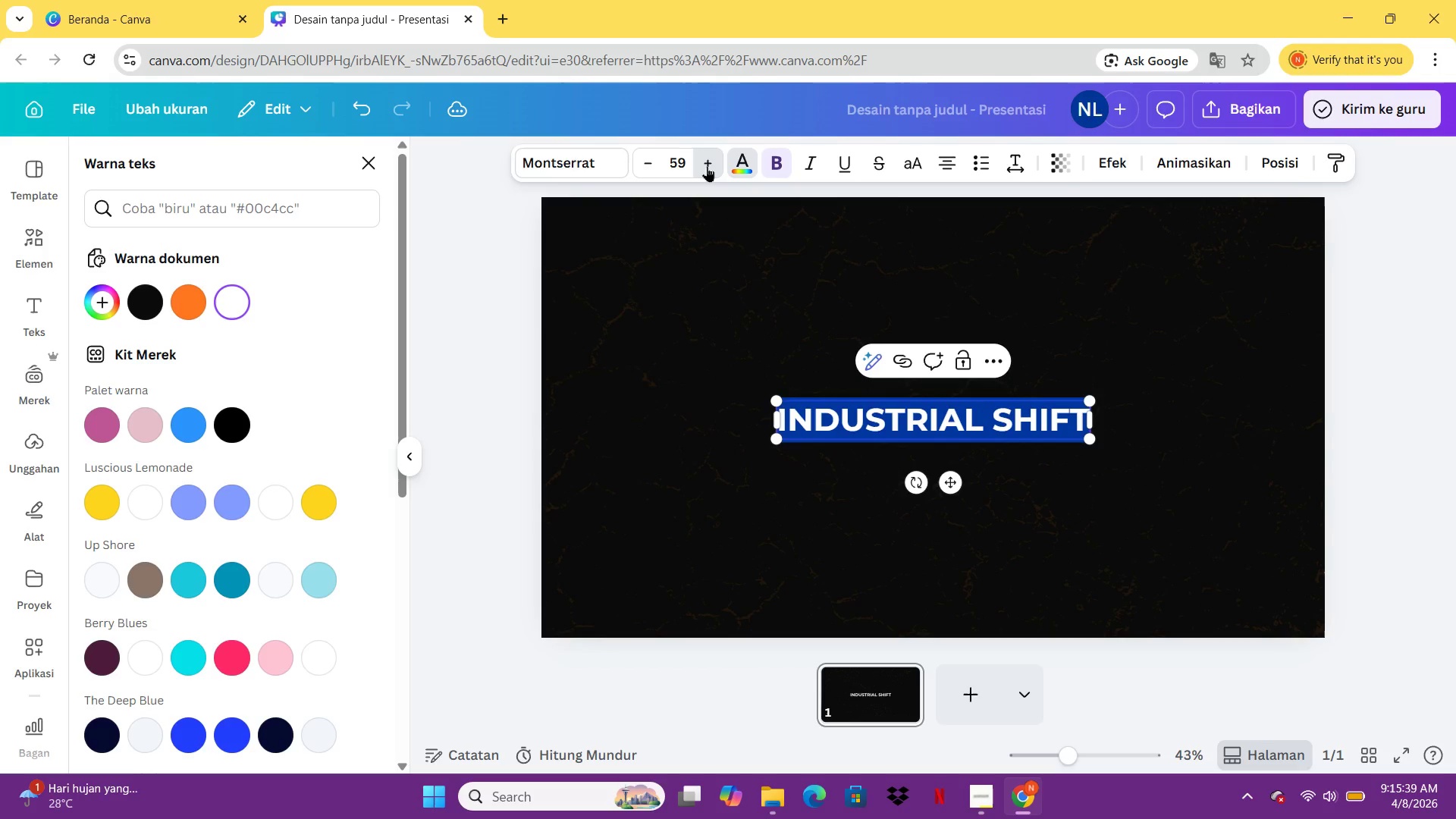 
triple_click([707, 166])
 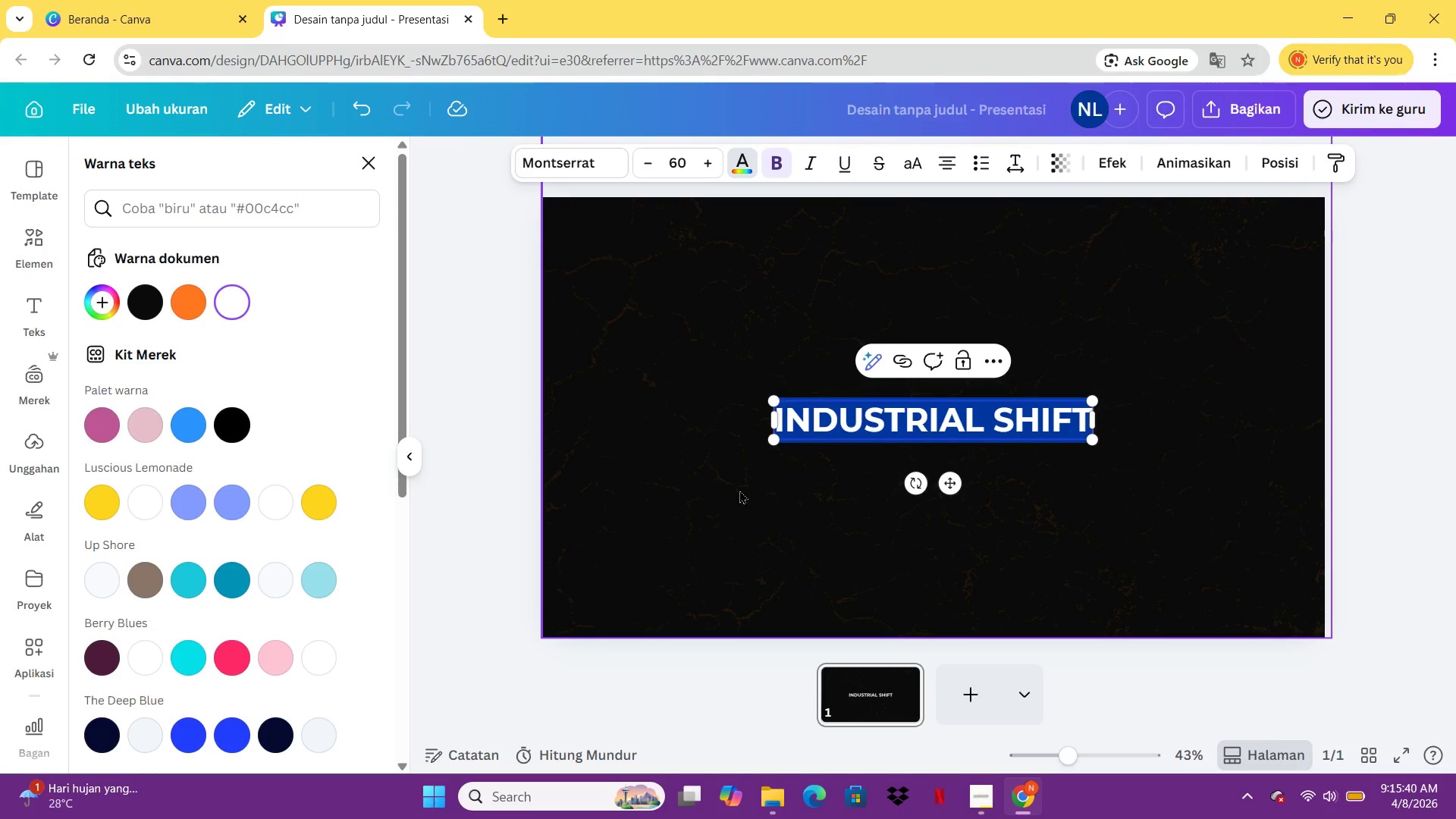 
left_click([734, 570])
 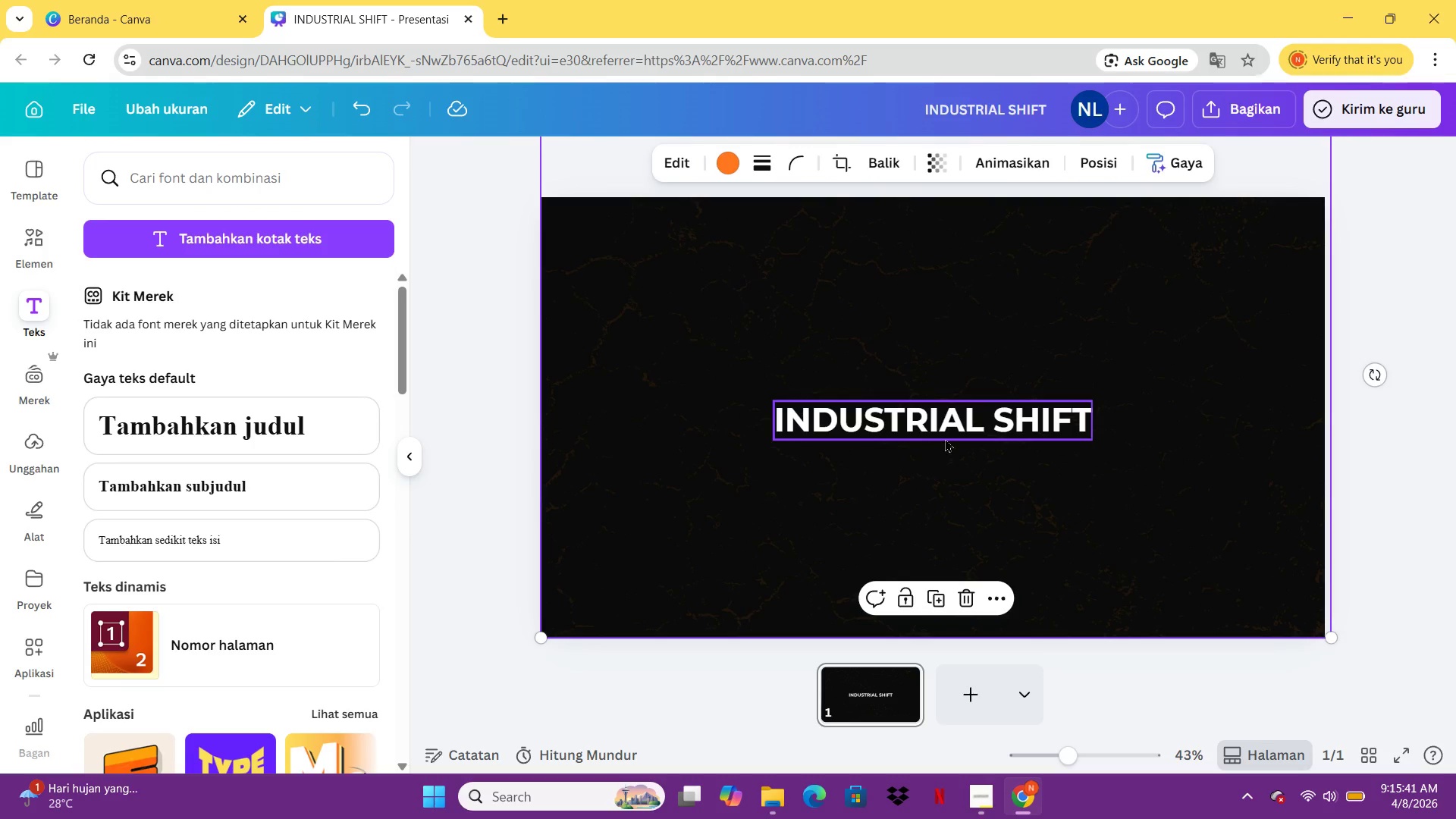 
left_click_drag(start_coordinate=[947, 431], to_coordinate=[938, 354])
 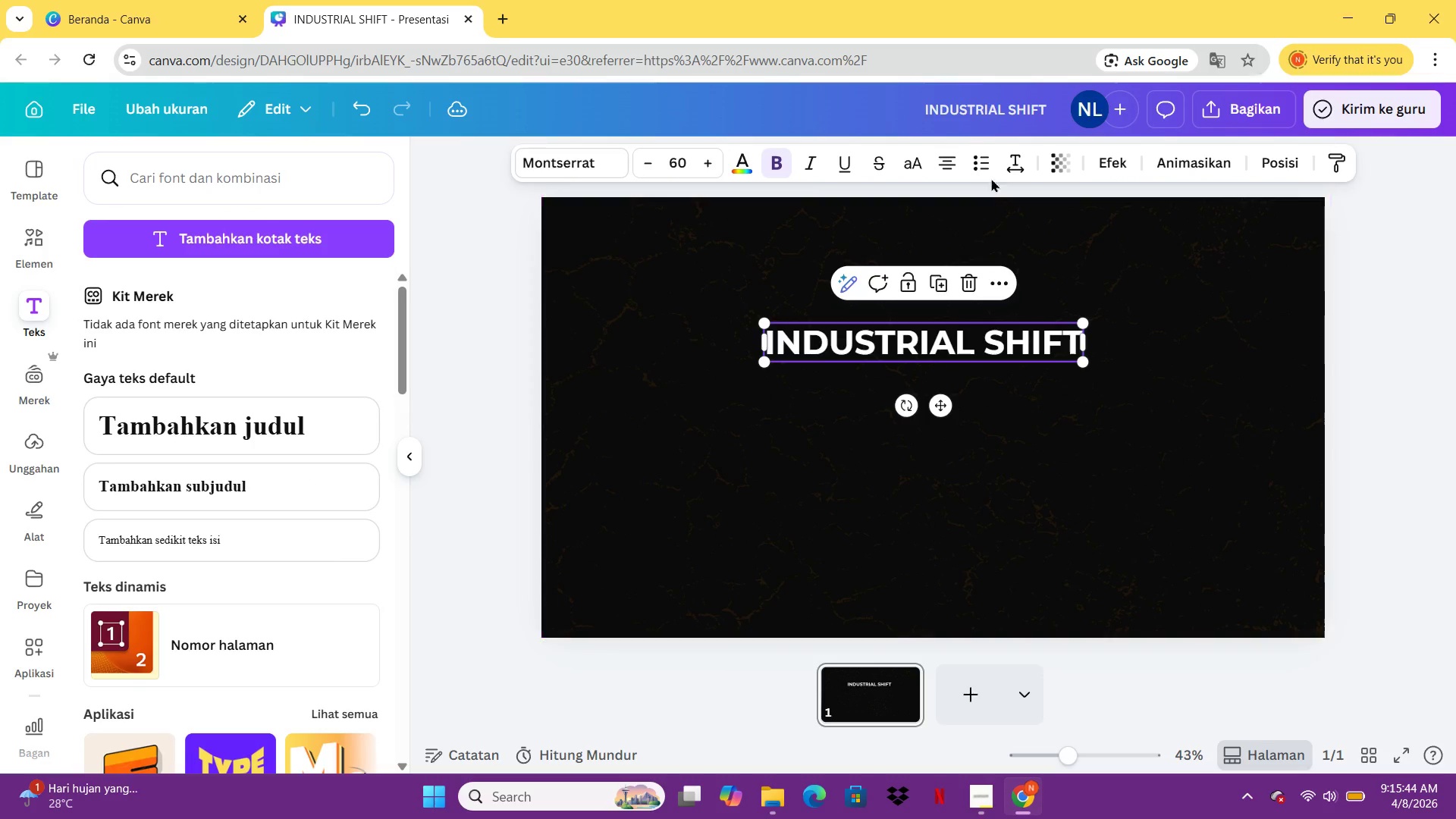 
left_click([1004, 165])
 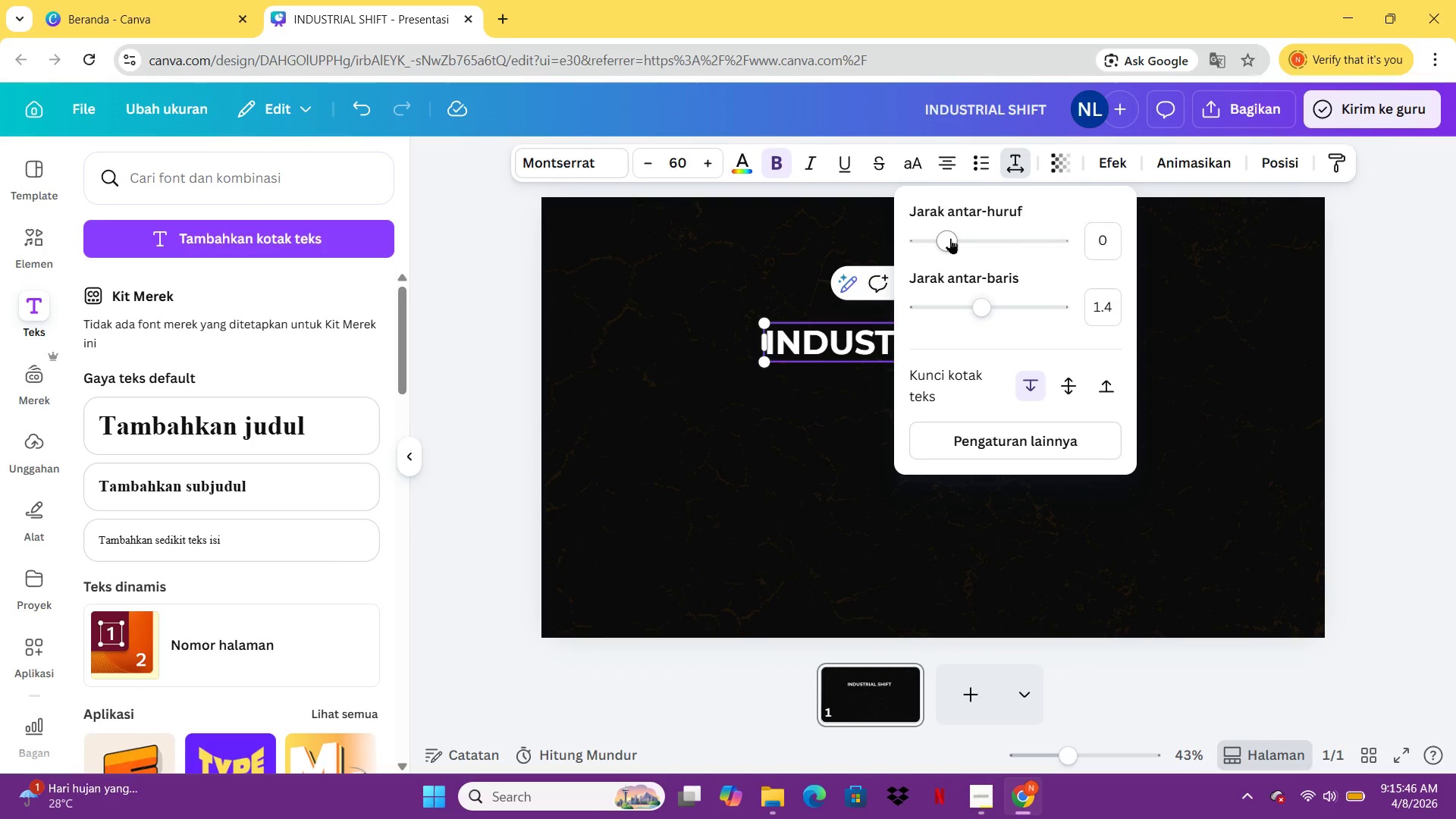 
left_click_drag(start_coordinate=[946, 231], to_coordinate=[979, 239])
 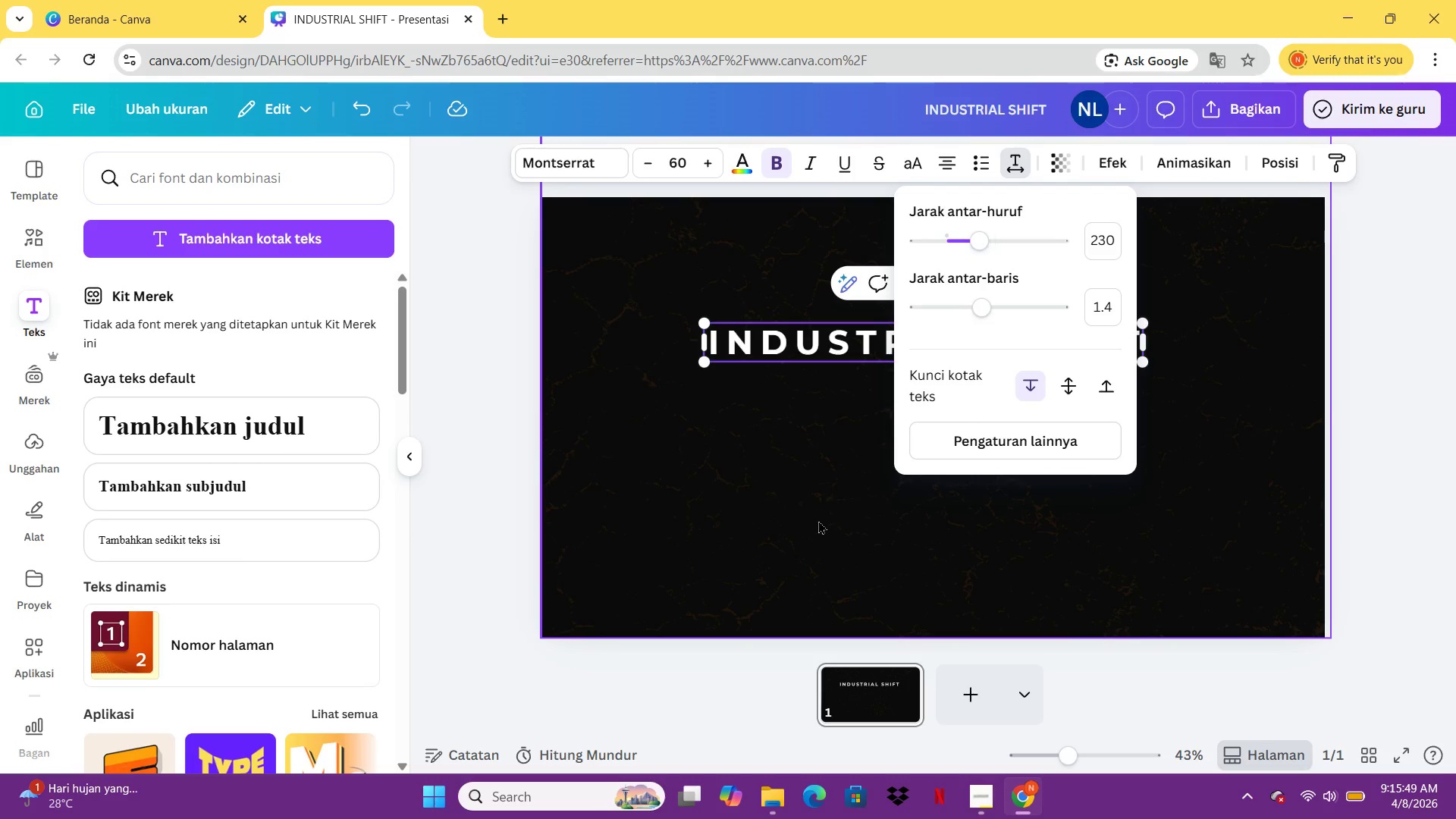 
left_click([817, 521])
 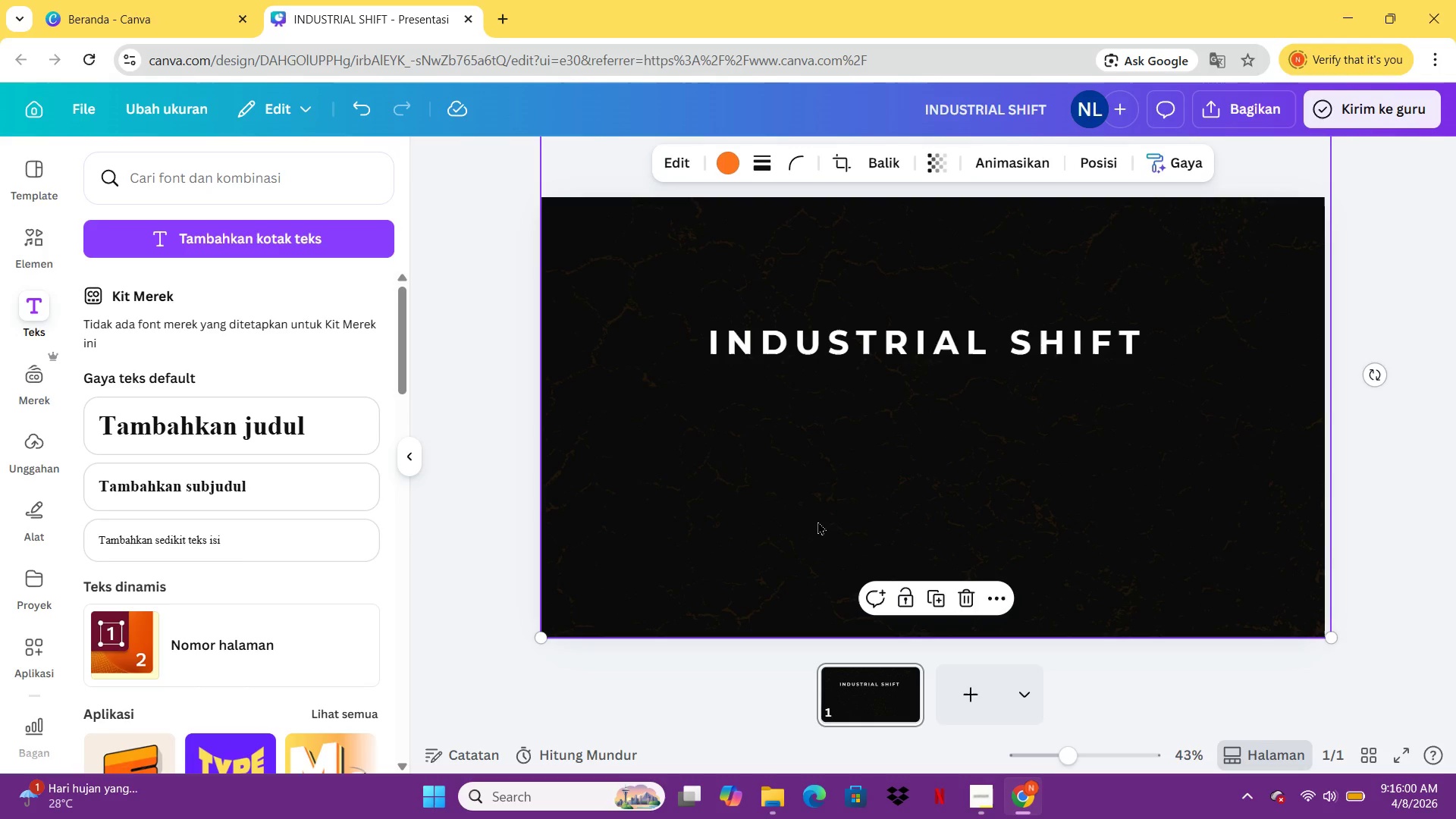 
wait(15.16)
 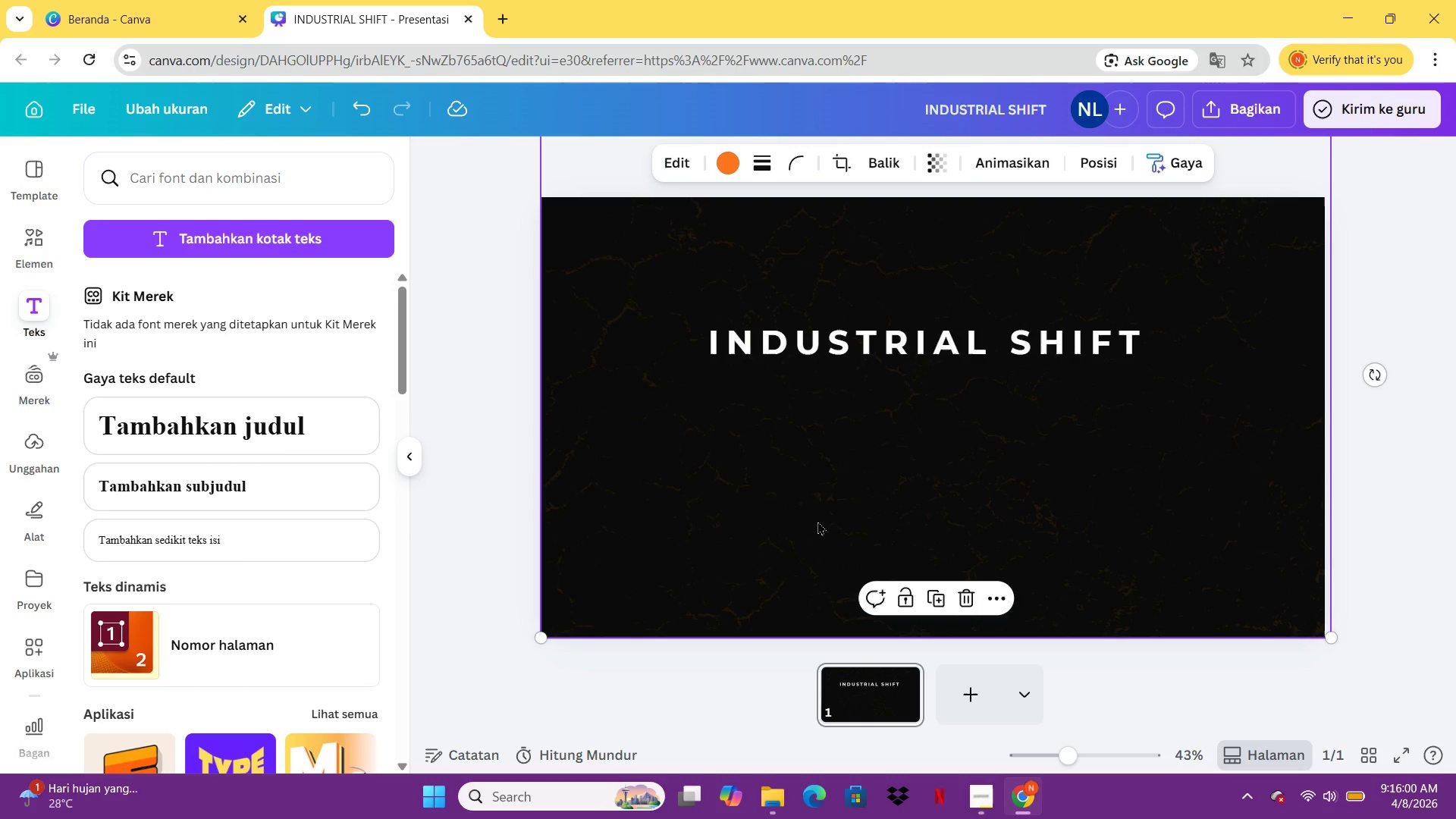 
left_click([780, 338])
 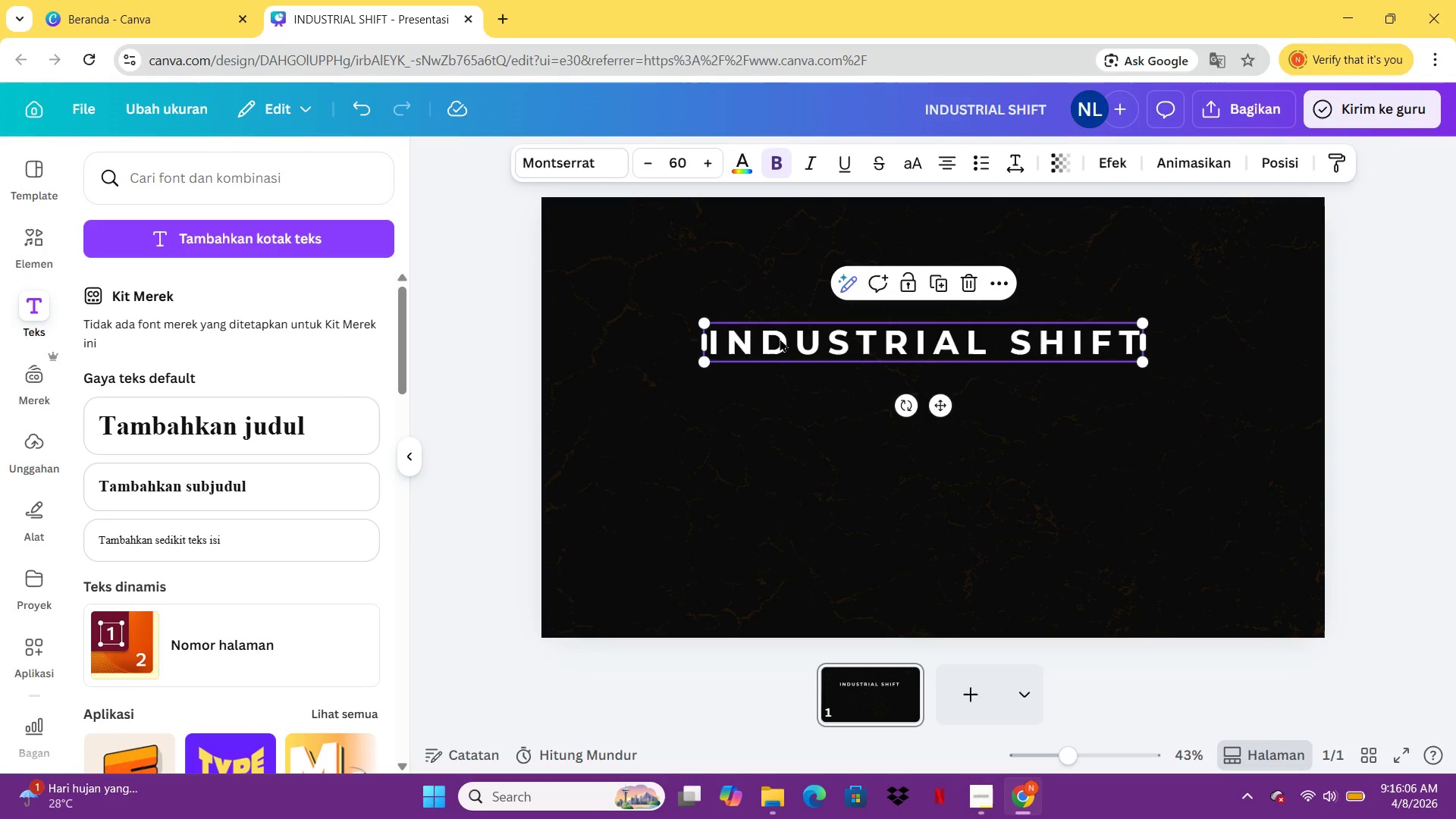 
key(Control+C)
 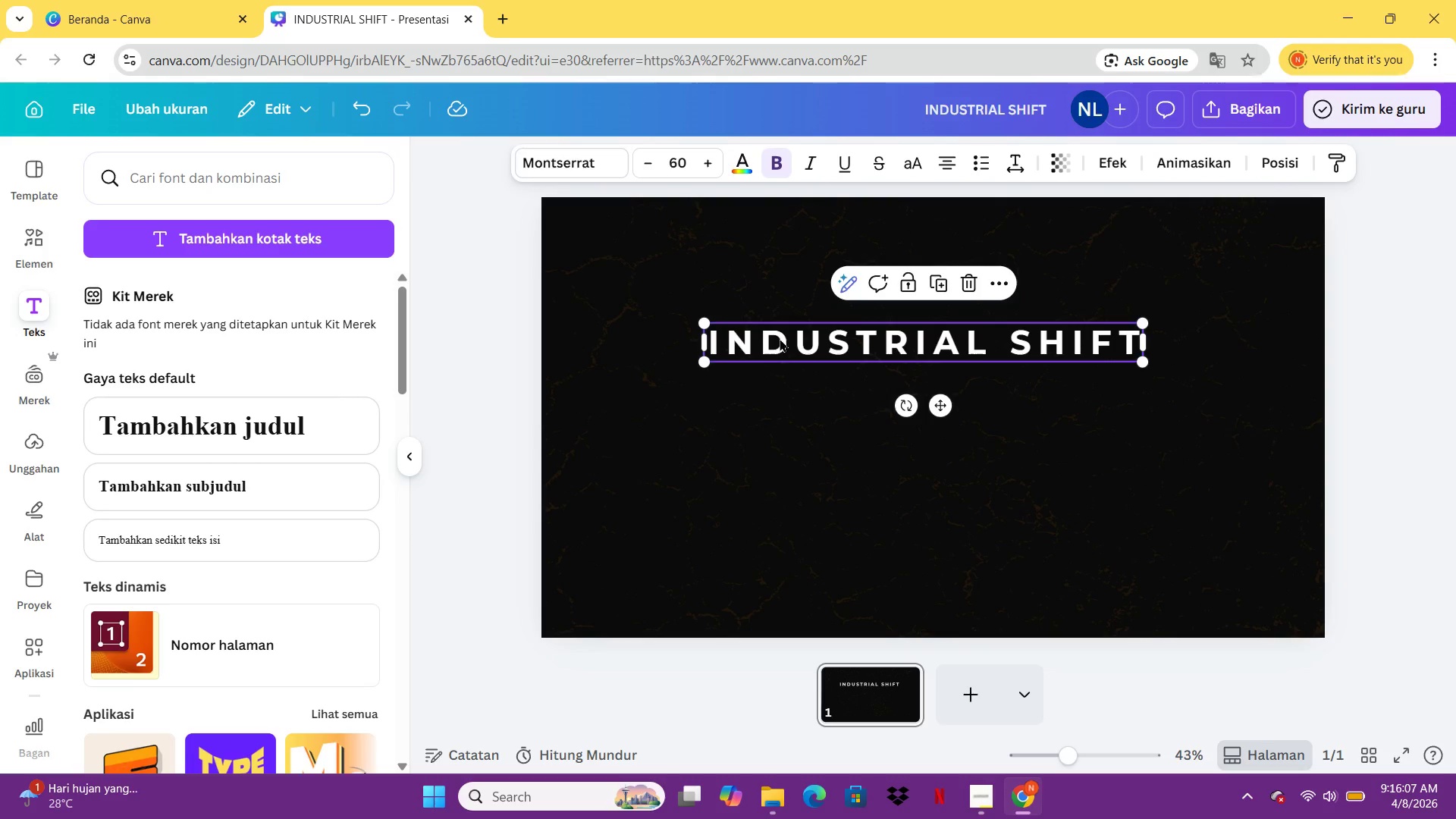 
key(Control+V)
 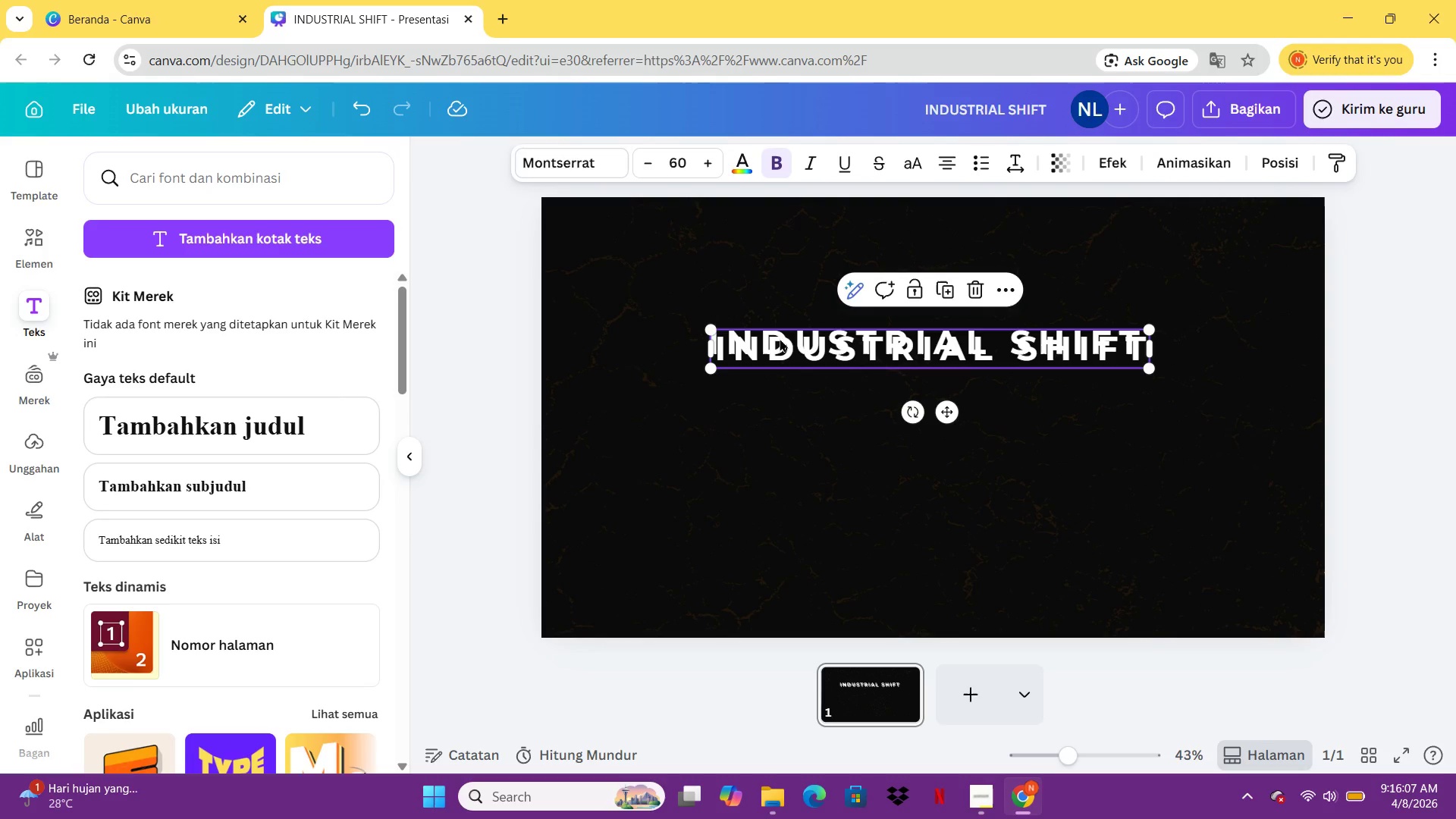 
left_click_drag(start_coordinate=[780, 338], to_coordinate=[772, 385])
 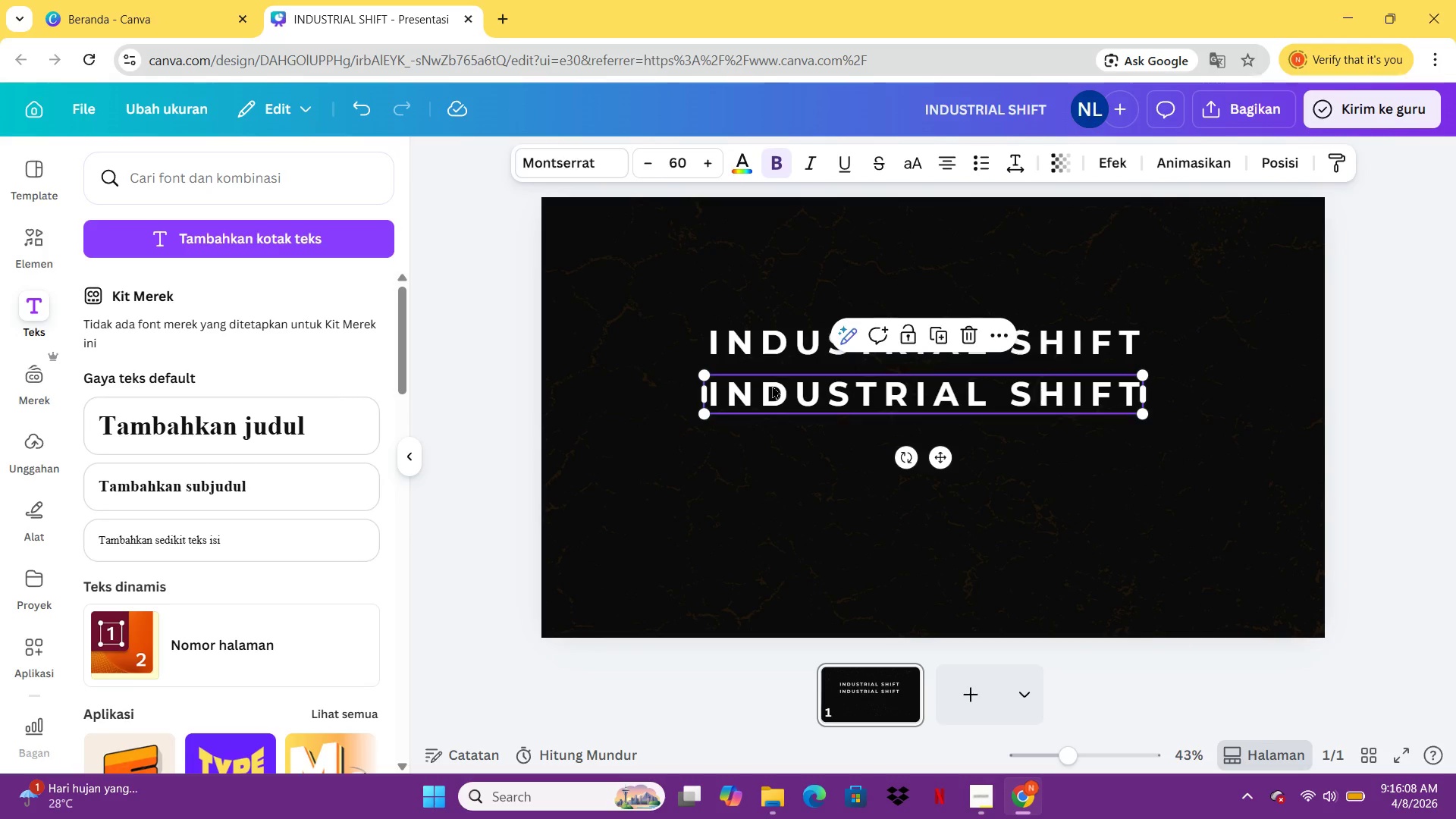 
double_click([772, 385])
 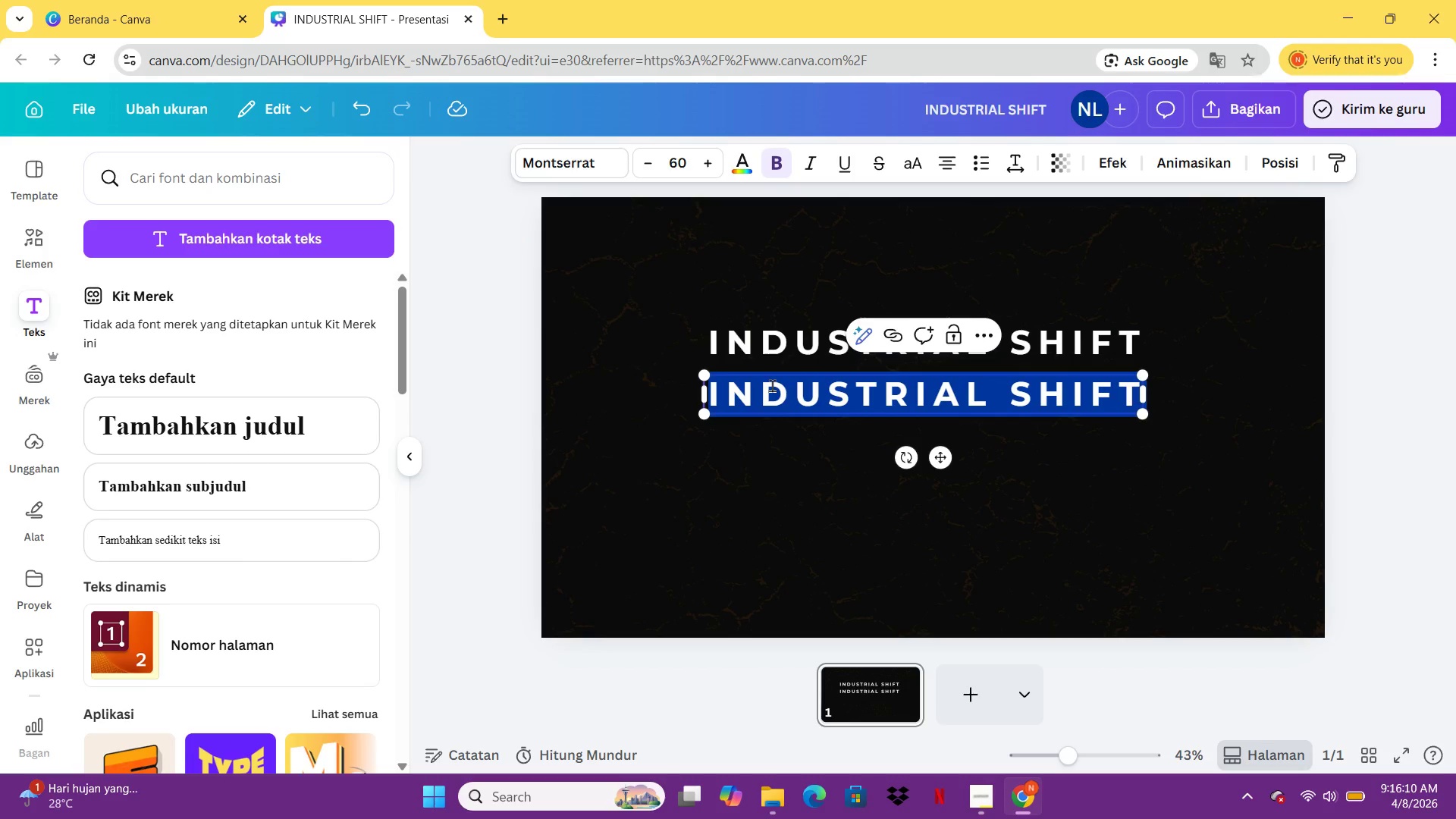 
type(REDESIH)
key(Backspace)
type(GNING)
 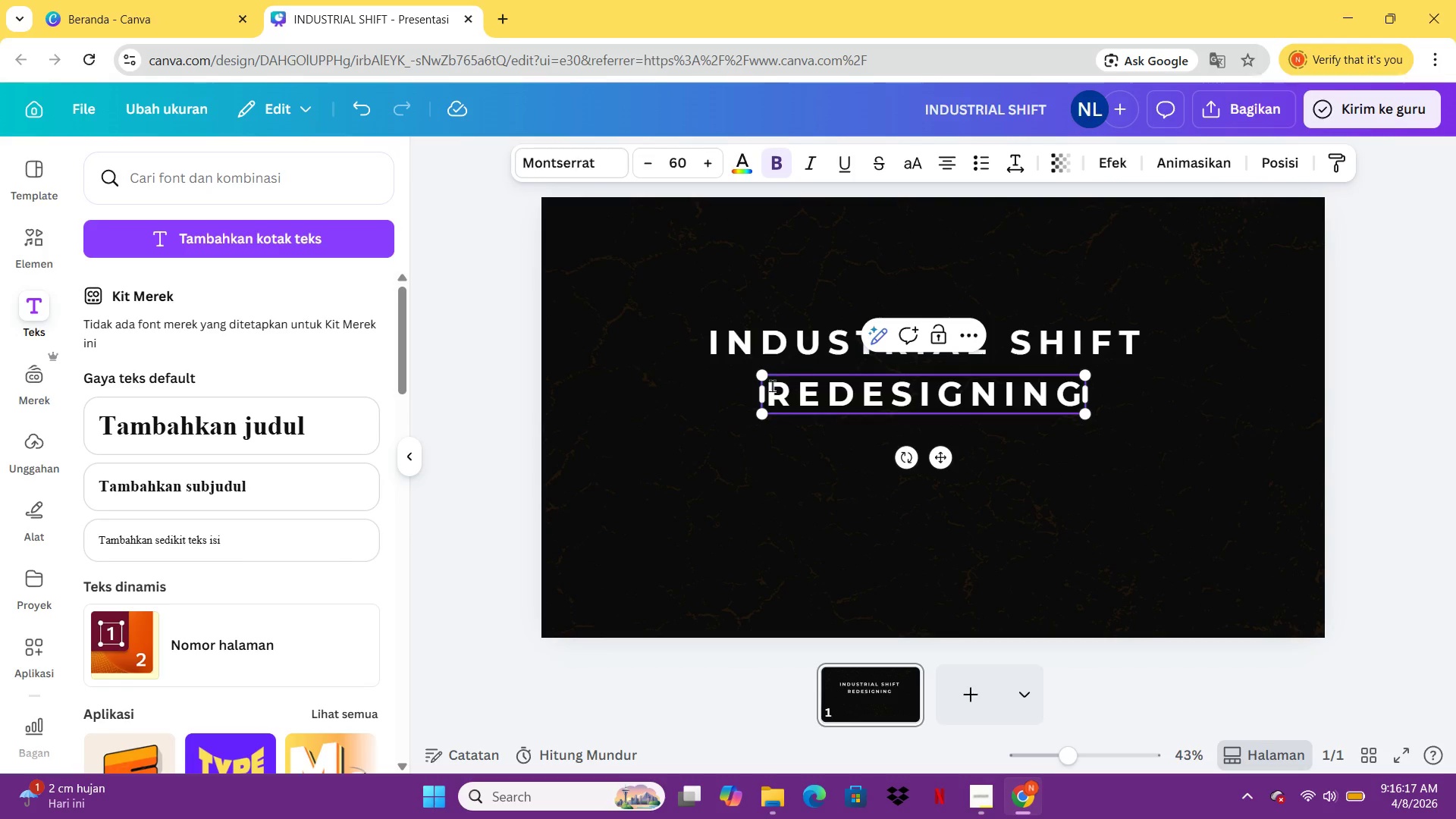 
type( MODERN FAK)
key(Backspace)
type(CTI)
key(Backspace)
type(ORY LEADERSHIP)
 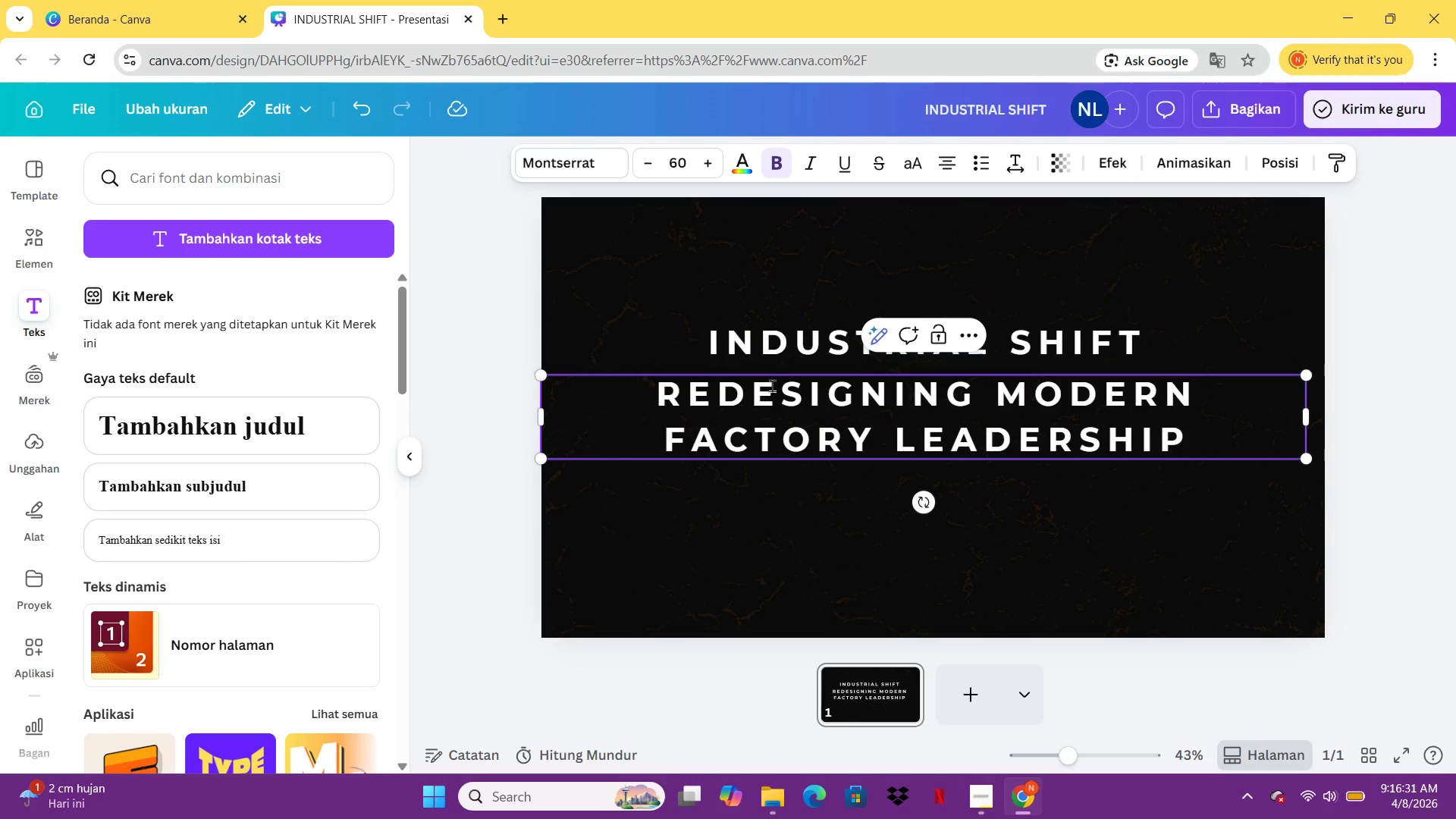 
key(Control+A)
 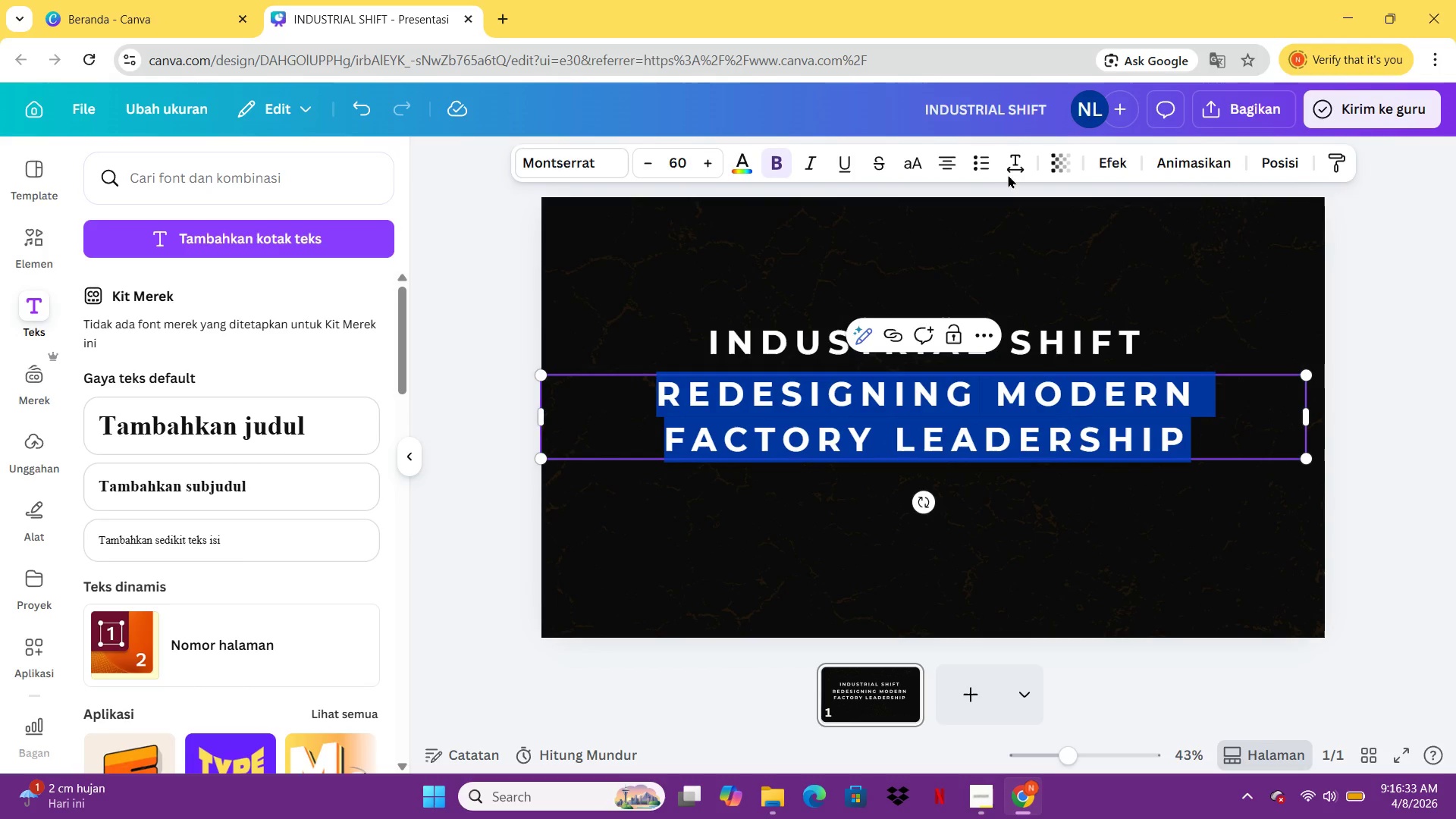 
left_click([1012, 164])
 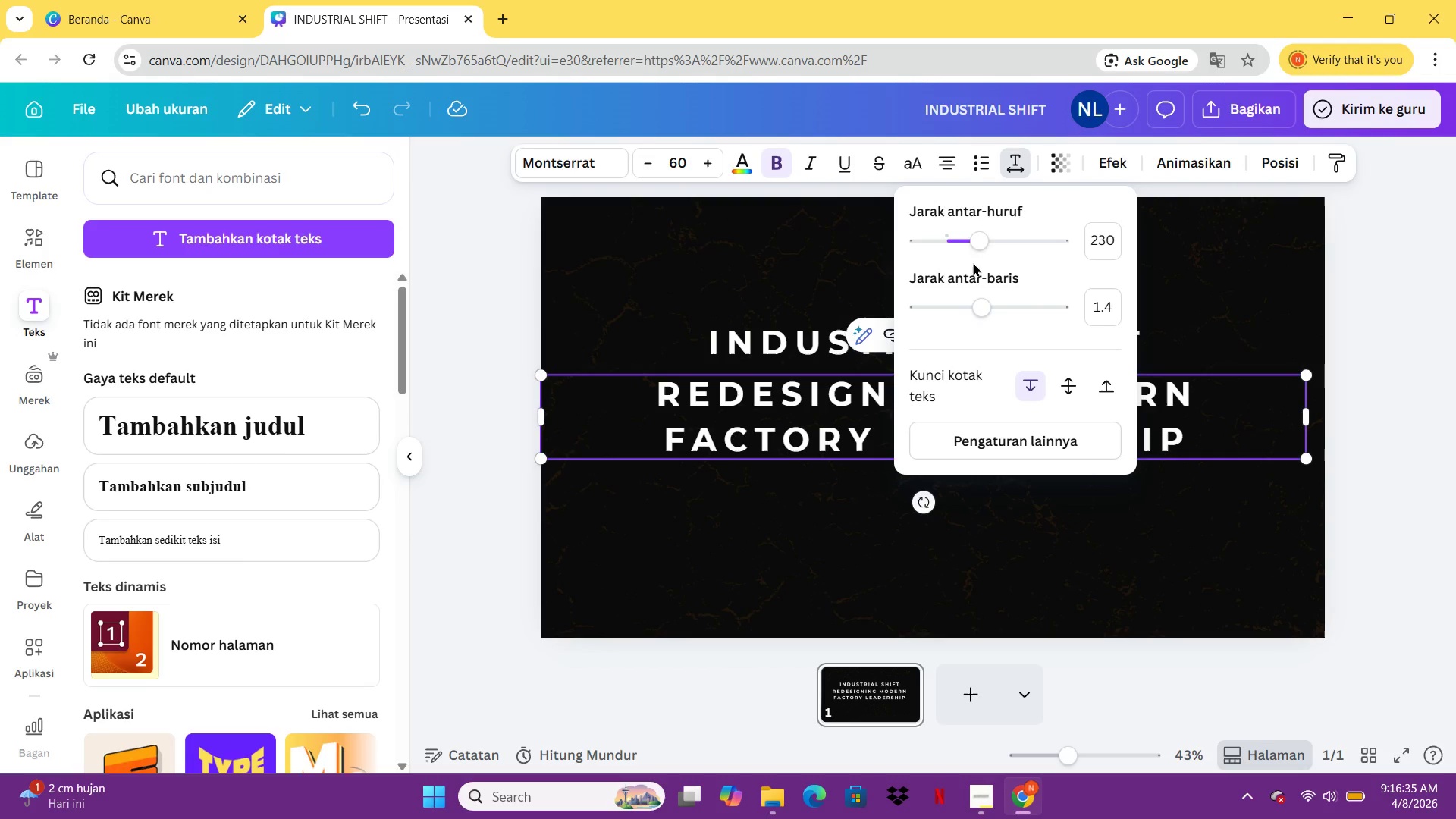 
left_click_drag(start_coordinate=[974, 245], to_coordinate=[946, 239])
 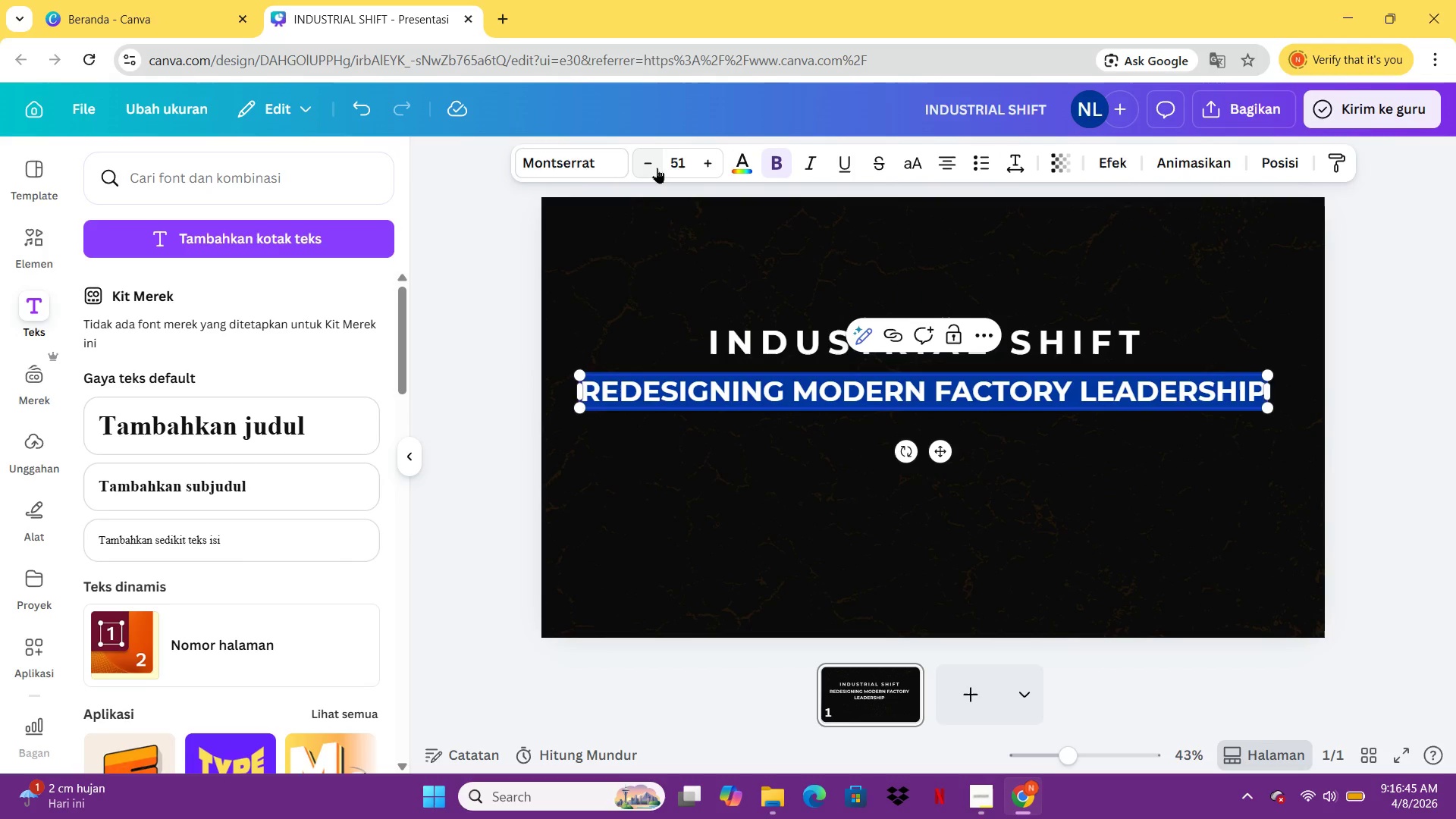 
left_click([657, 168])
 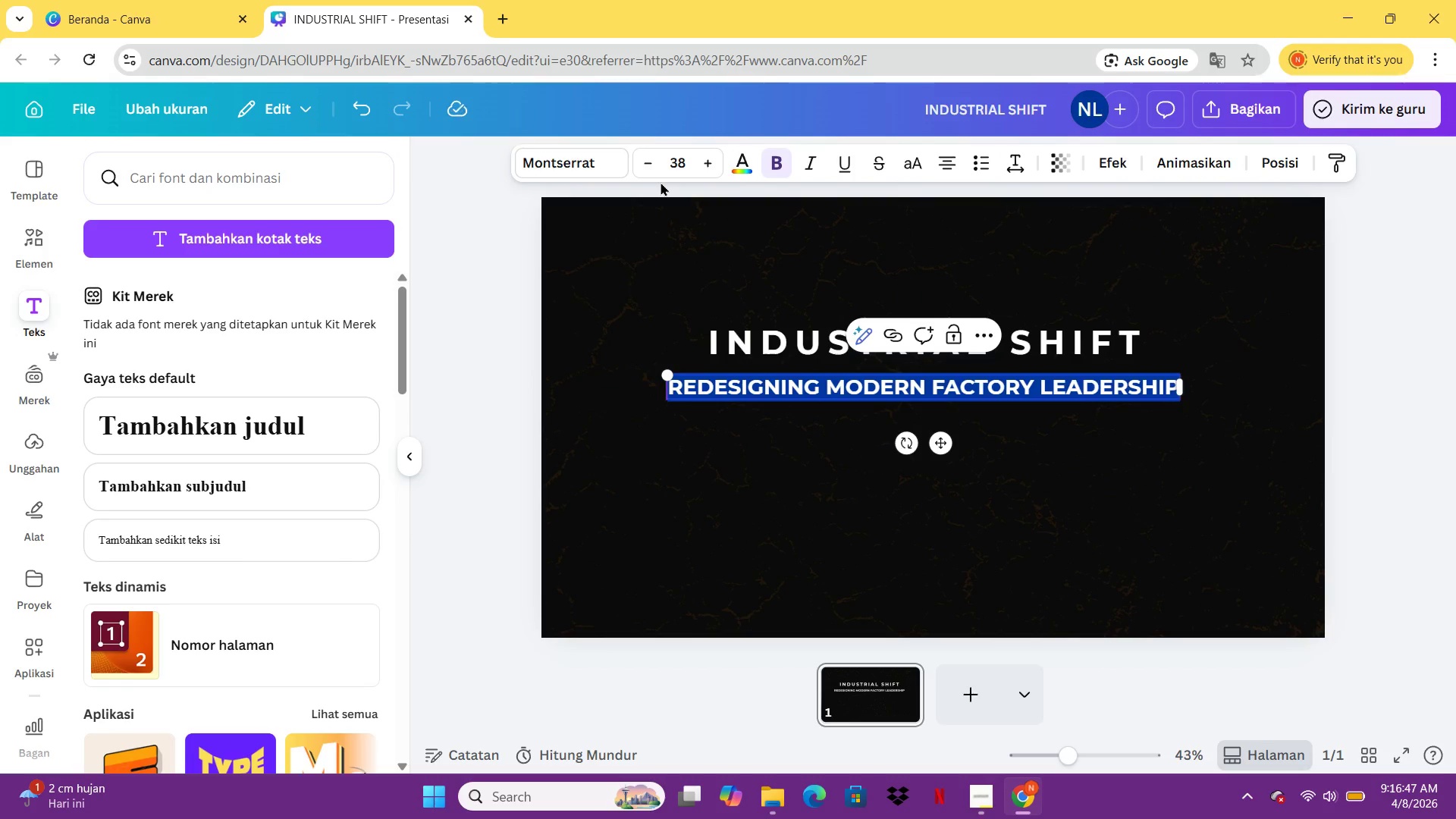 
double_click([661, 182])
 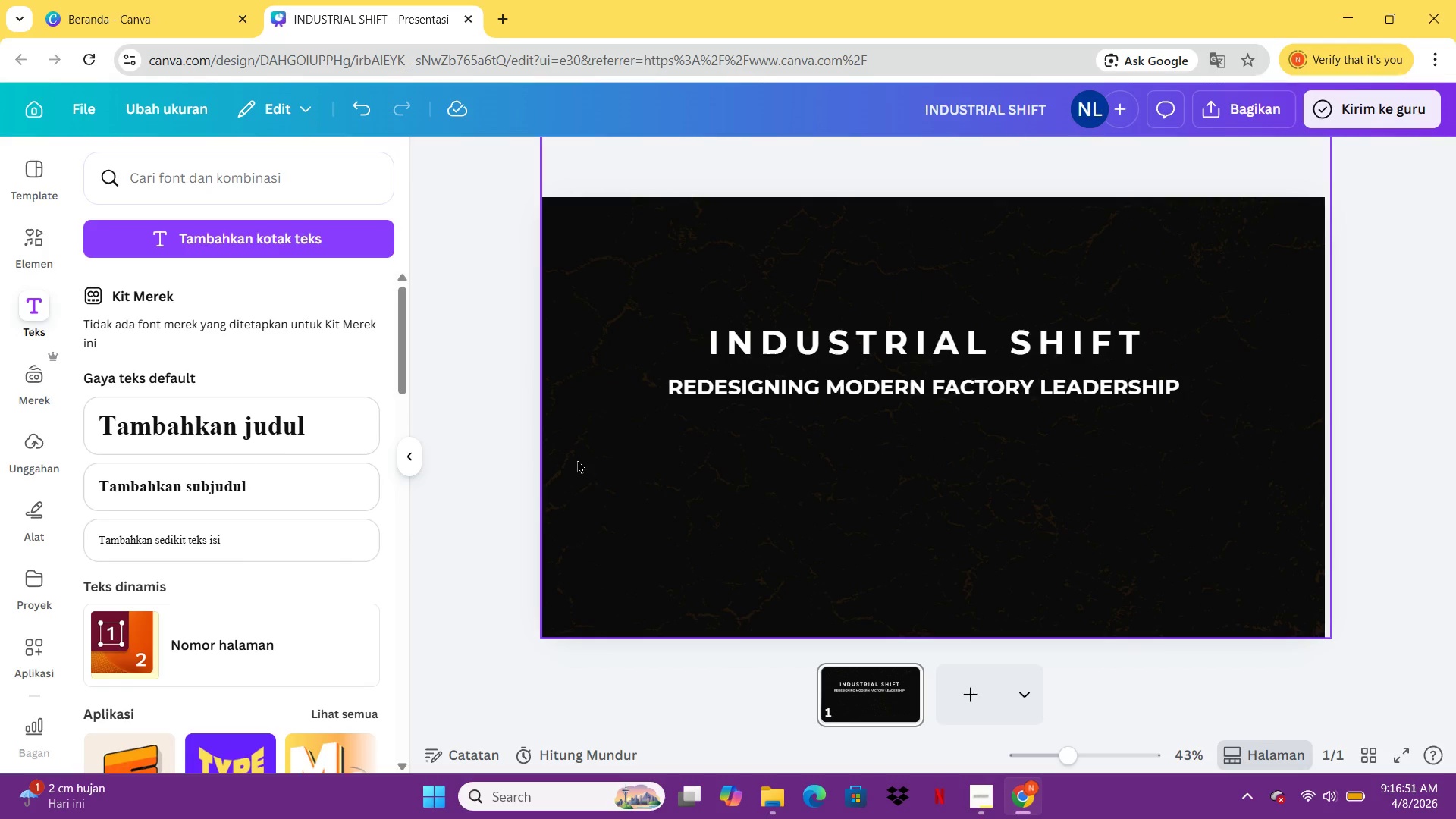 
left_click([986, 396])
 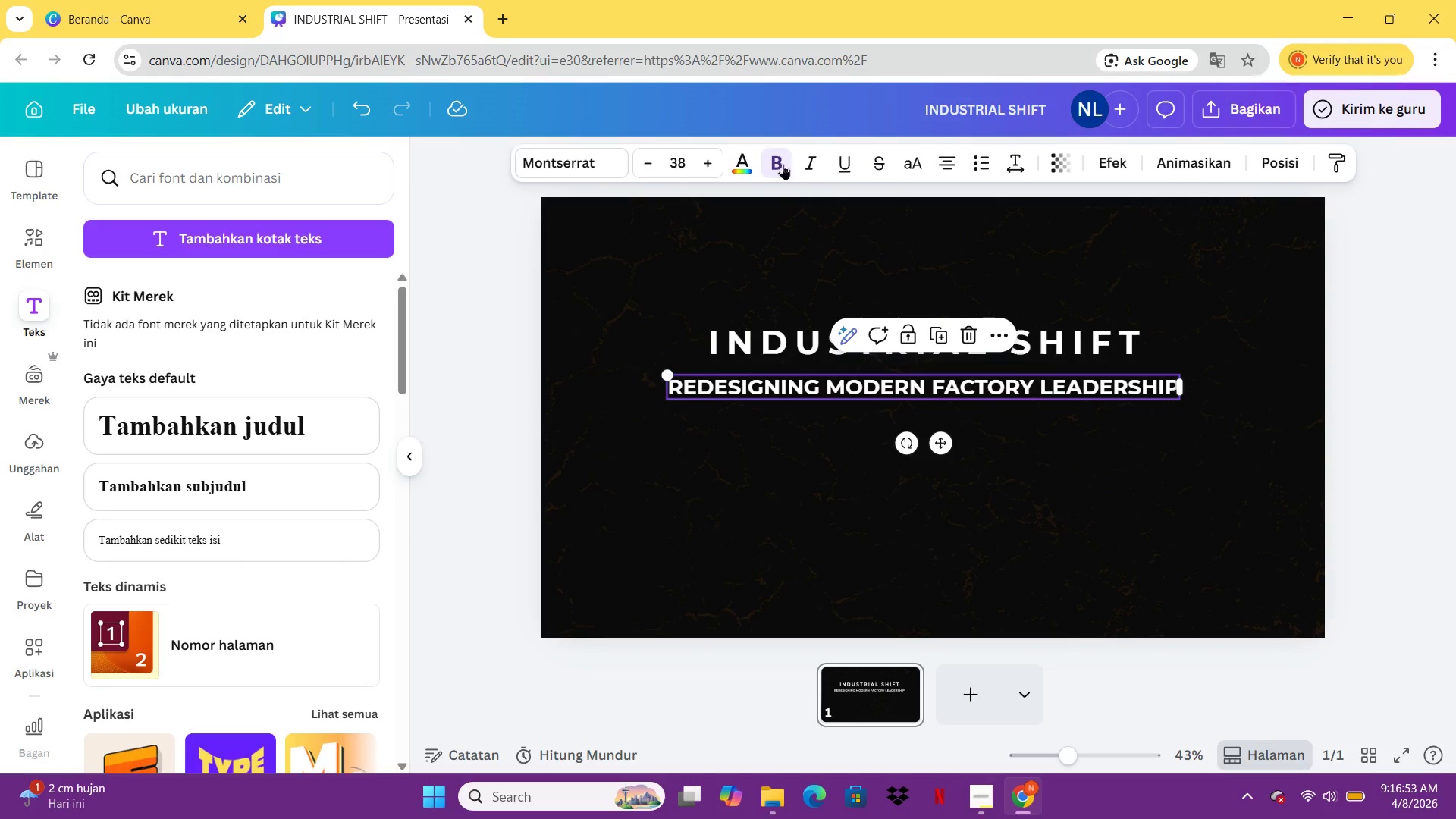 
left_click([734, 162])
 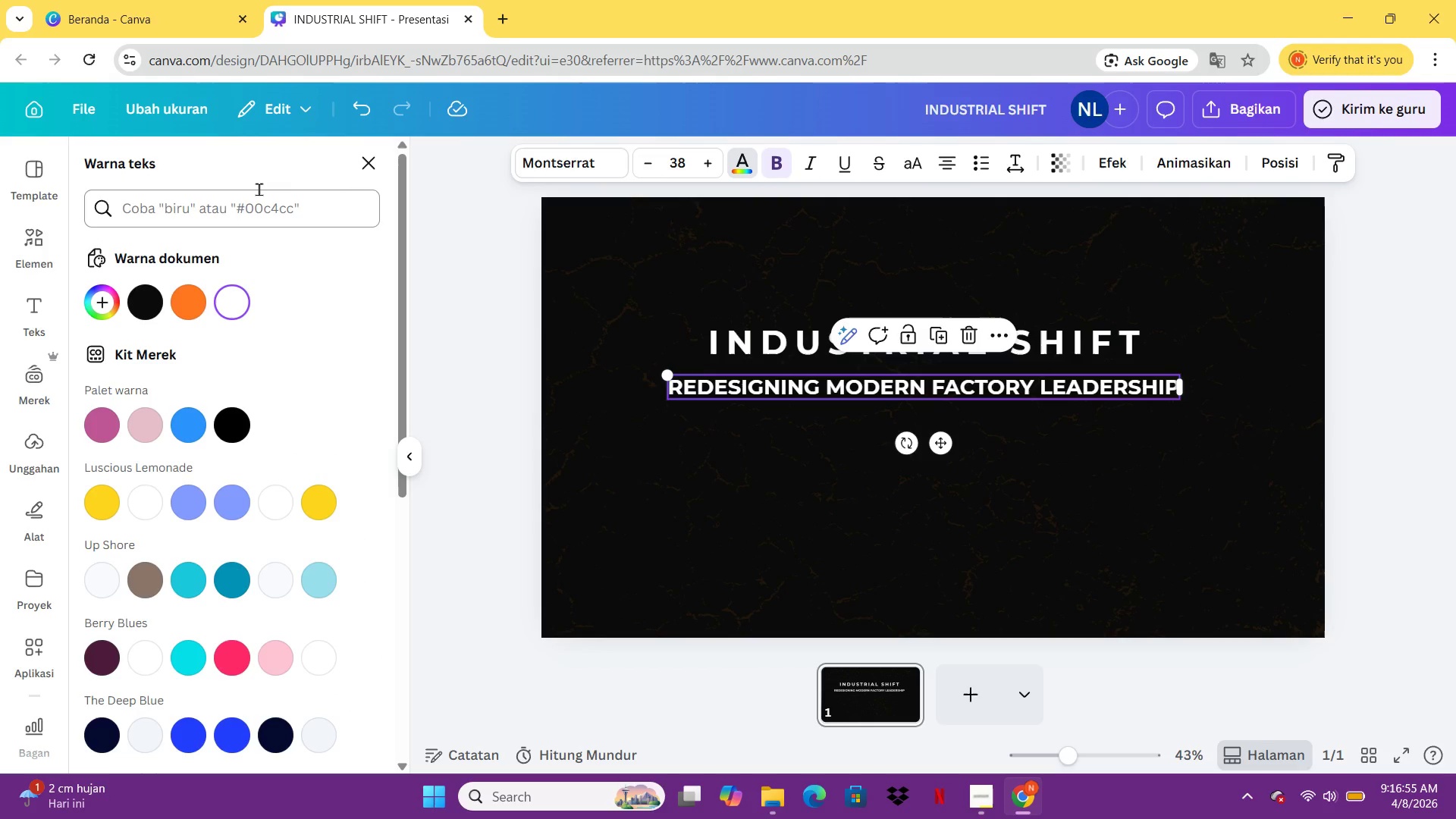 
left_click([259, 191])
 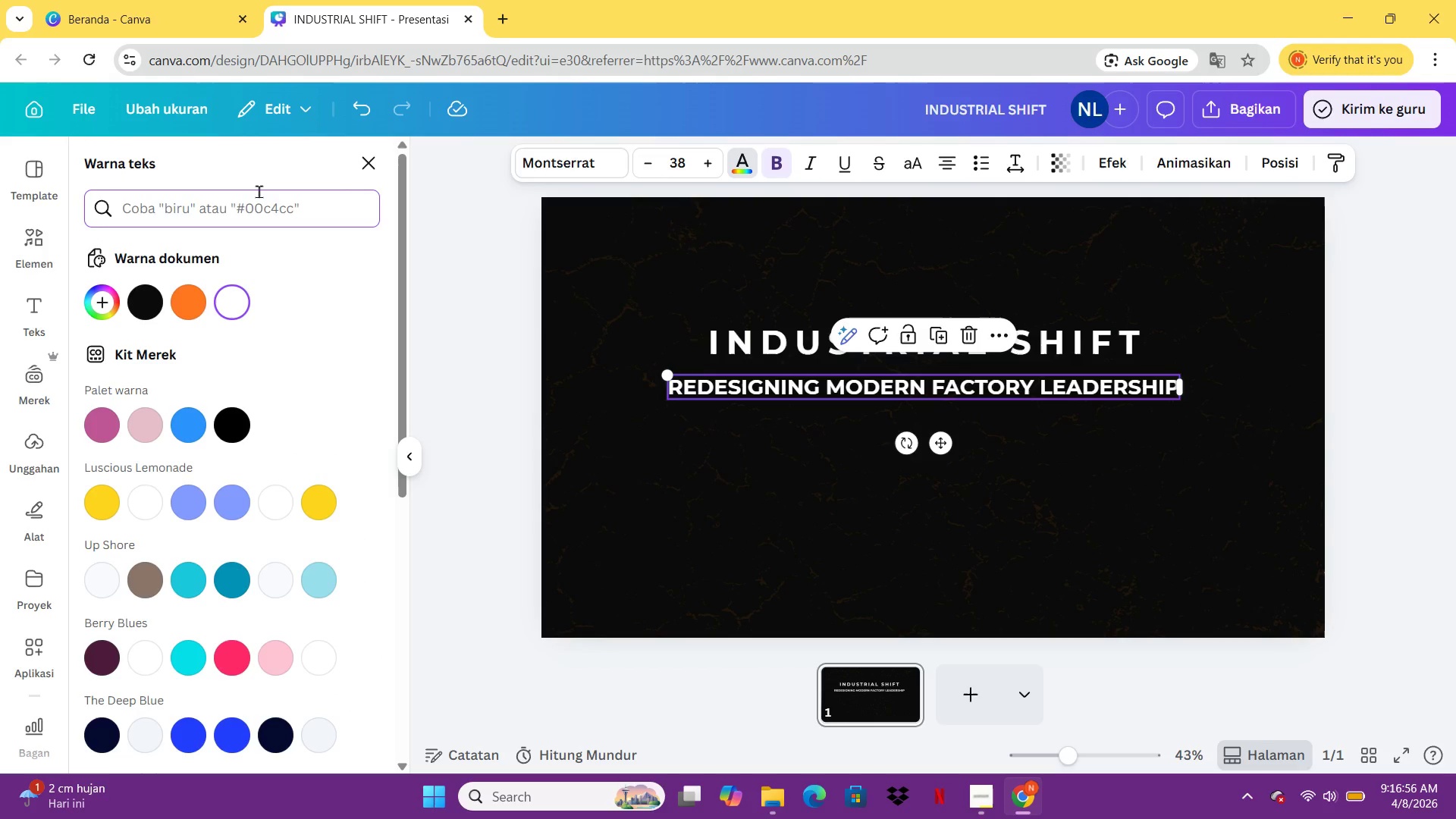 
type(CCCCCC)
 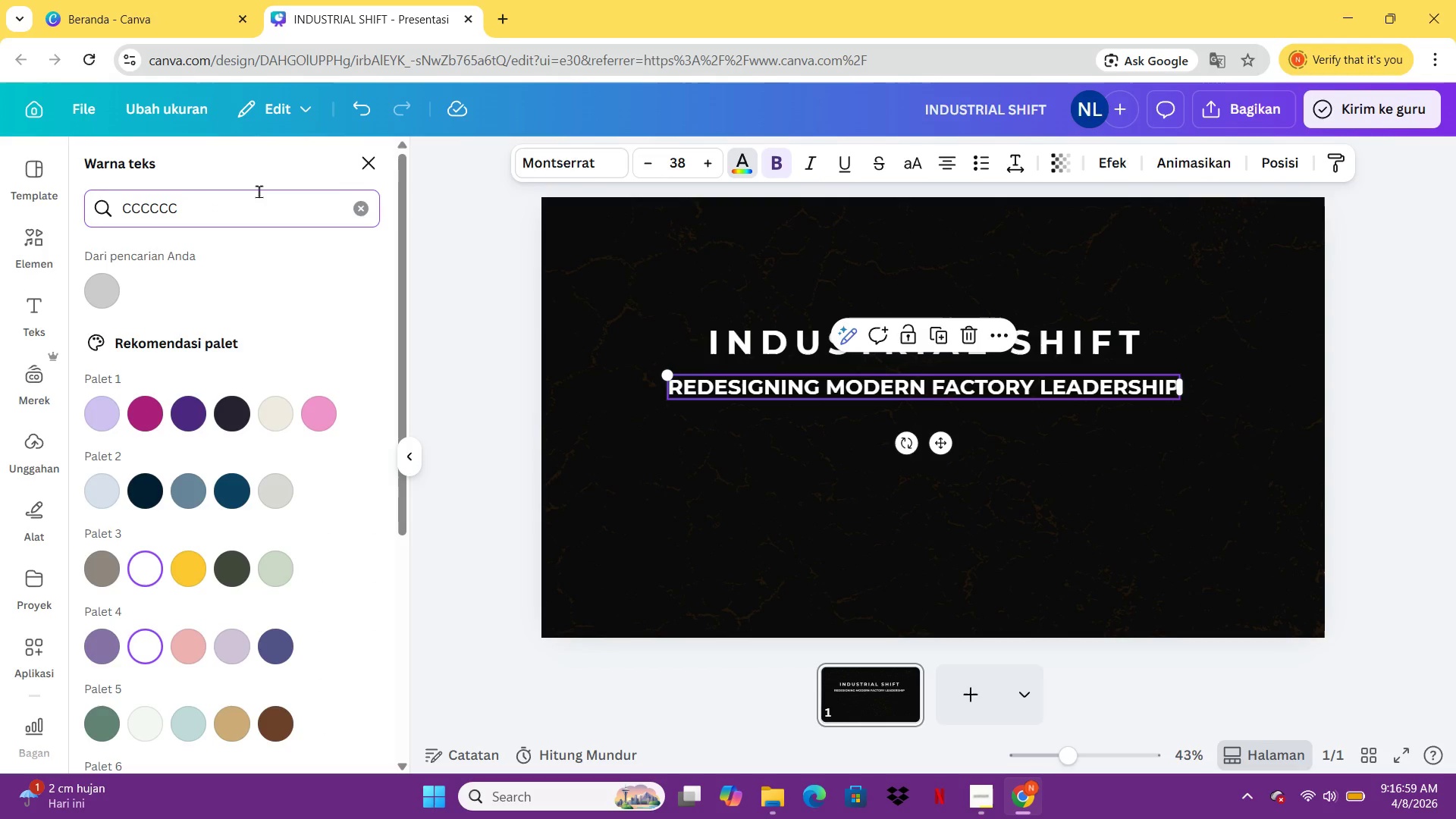 
key(Enter)
 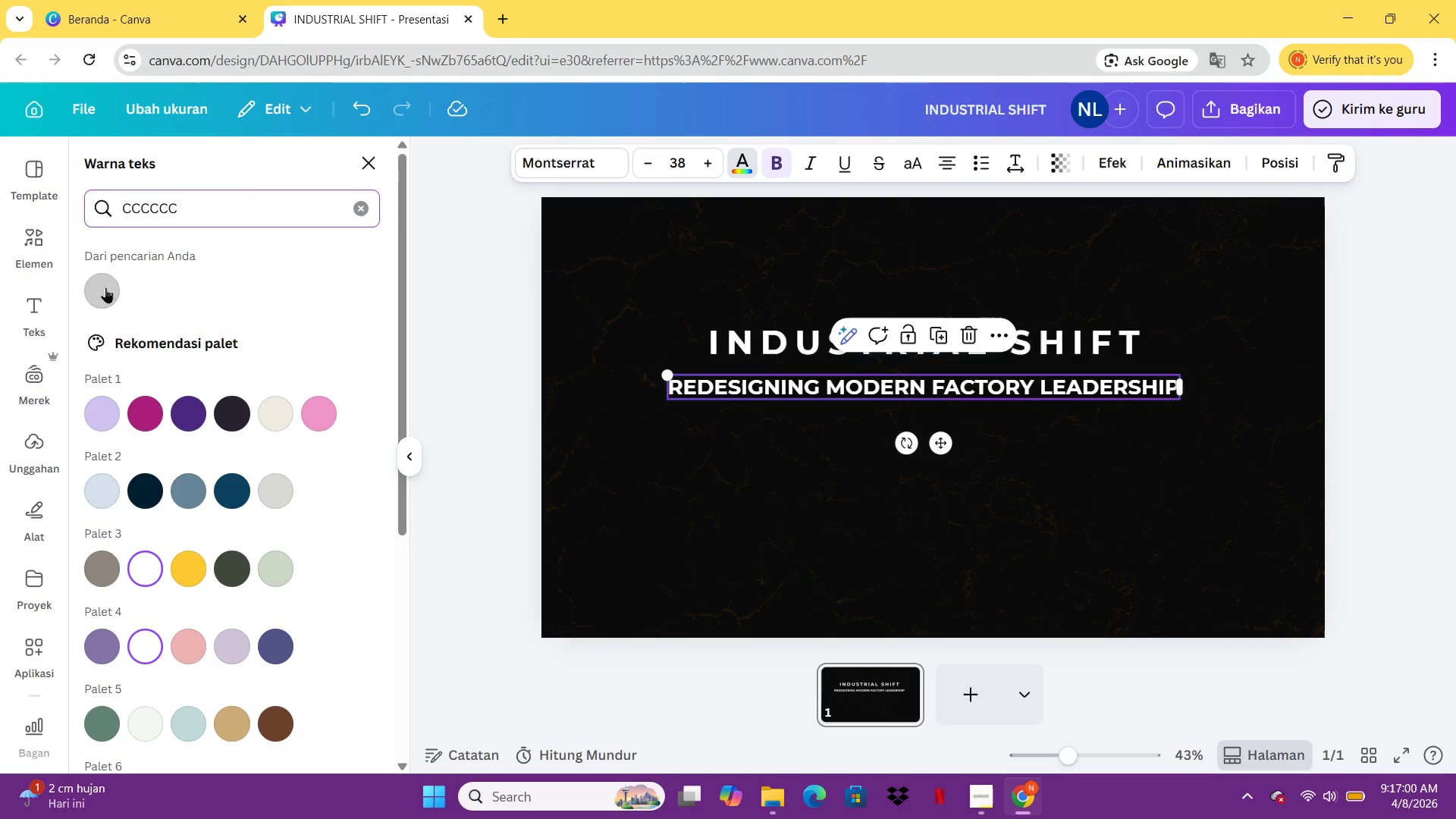 
left_click([102, 290])
 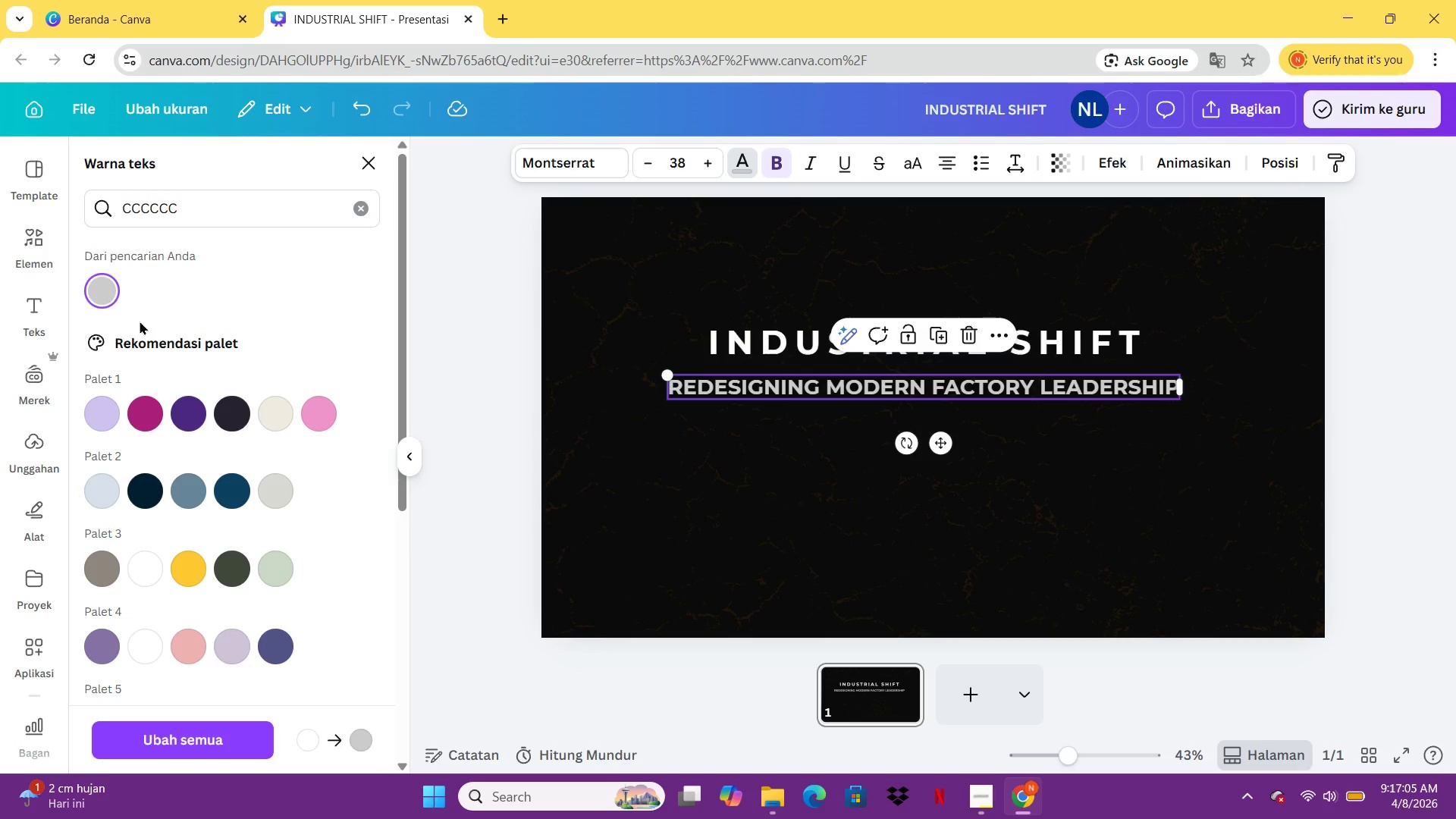 
wait(10.22)
 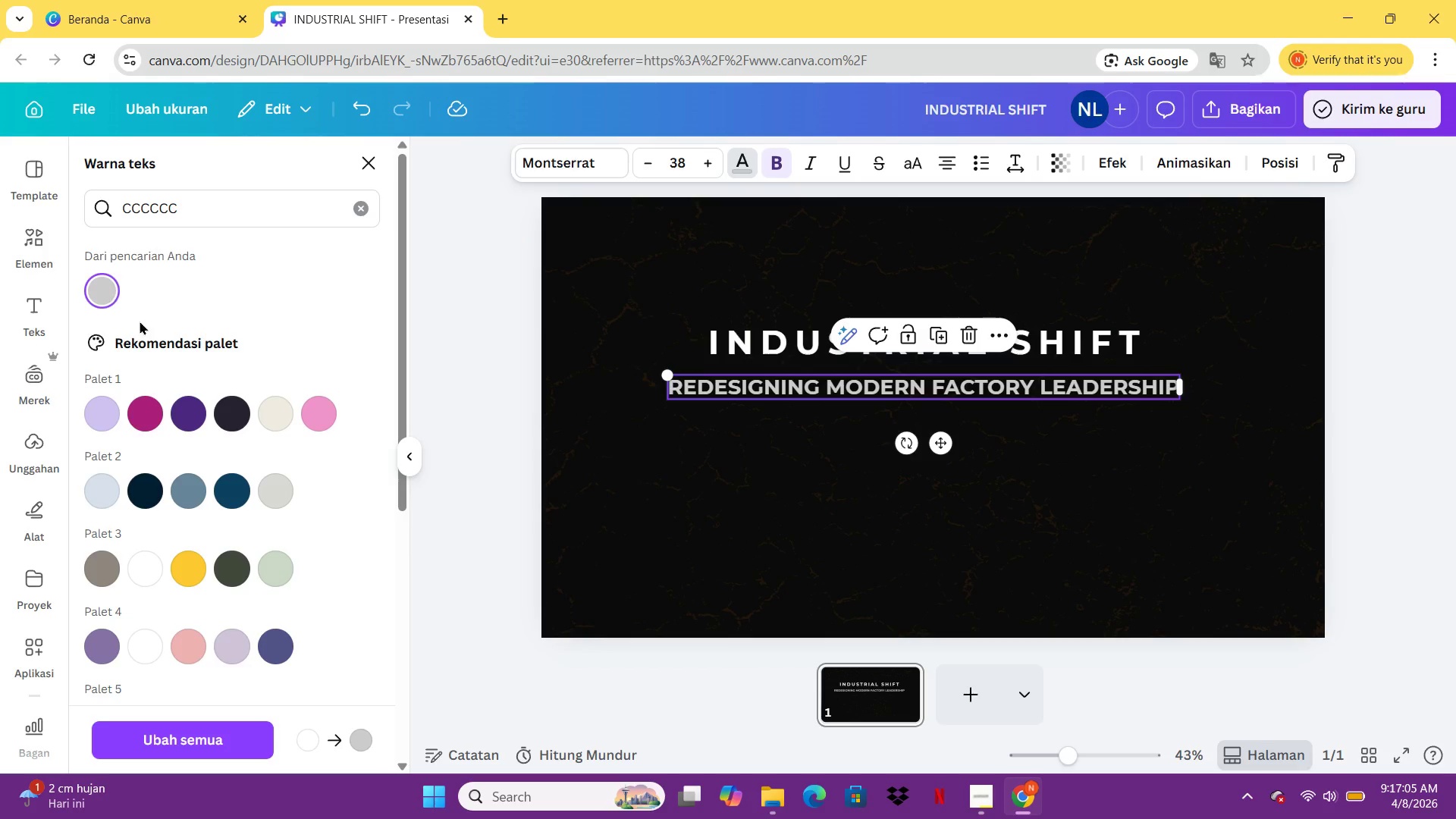 
left_click([783, 167])
 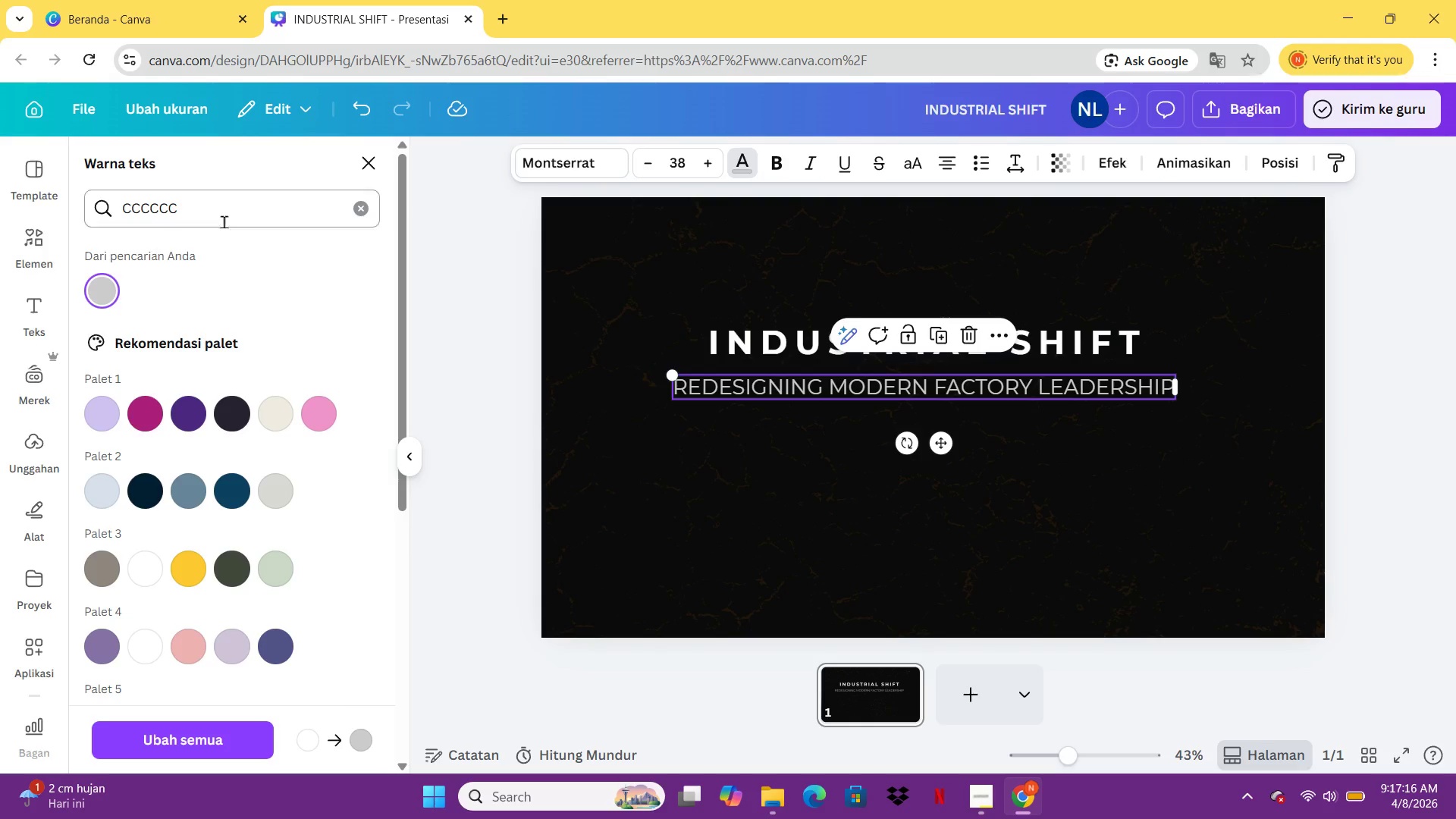 
wait(7.09)
 